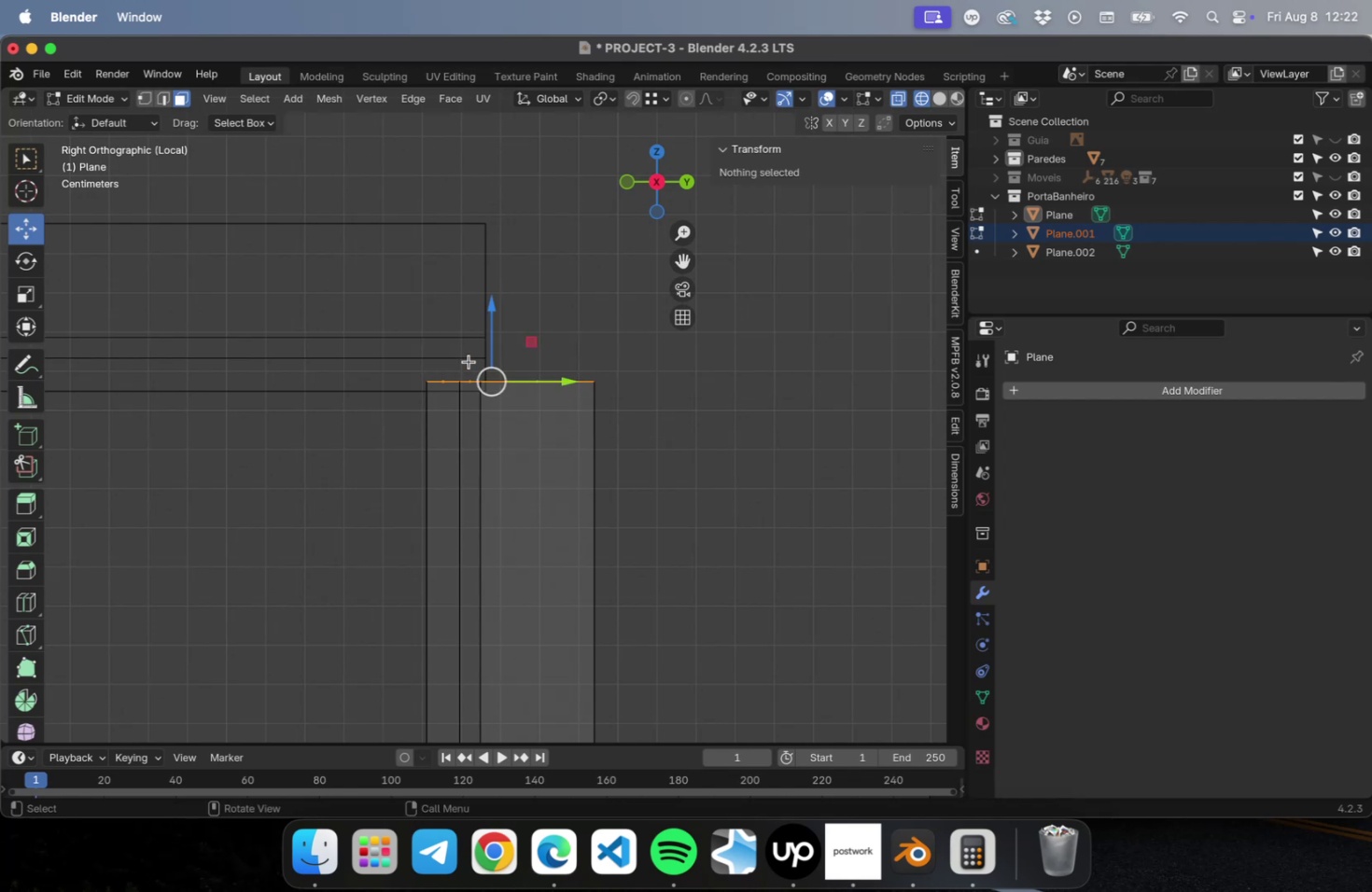 
scroll: coordinate [469, 363], scroll_direction: up, amount: 14.0
 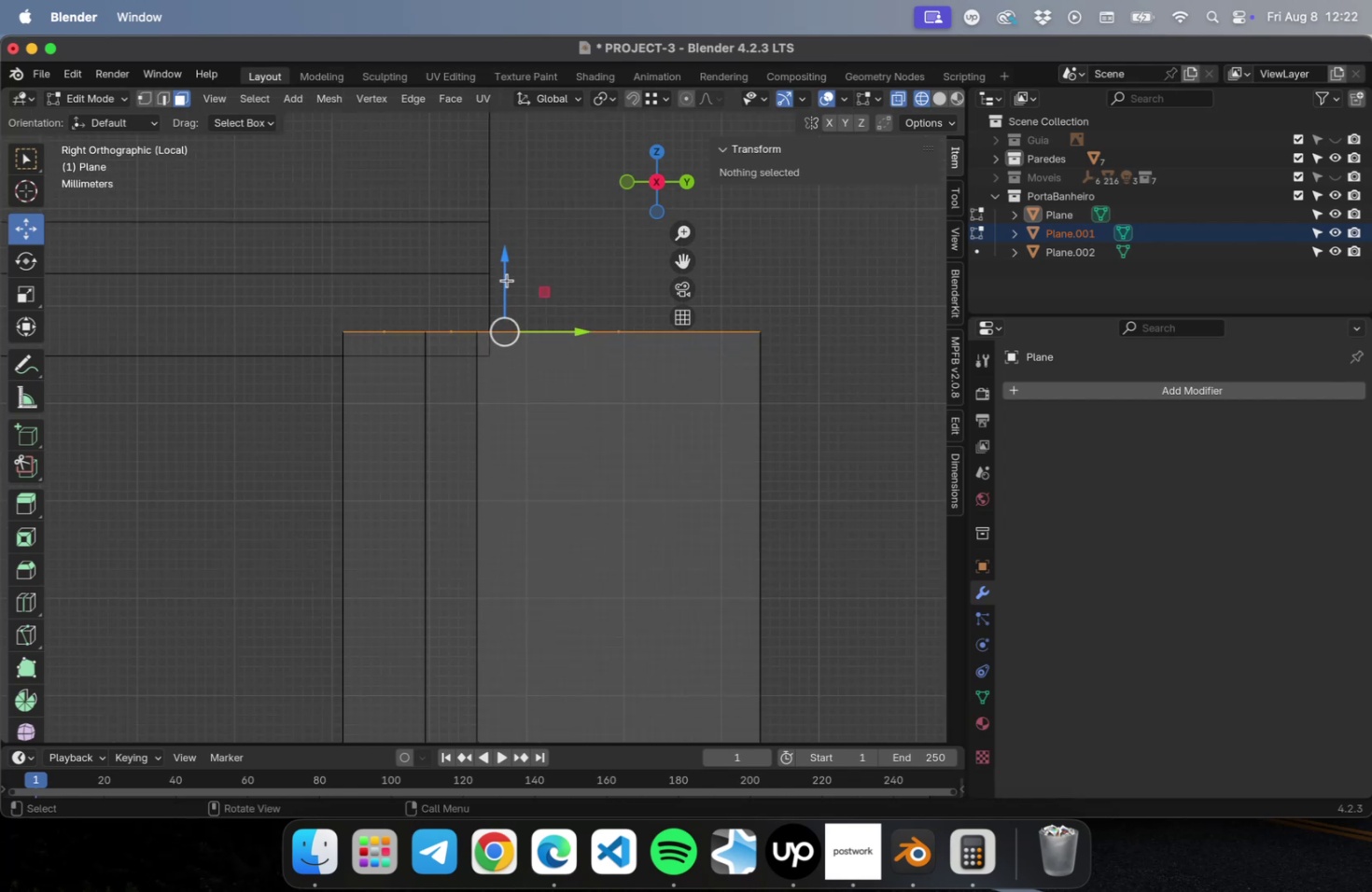 
left_click_drag(start_coordinate=[505, 271], to_coordinate=[514, 210])
 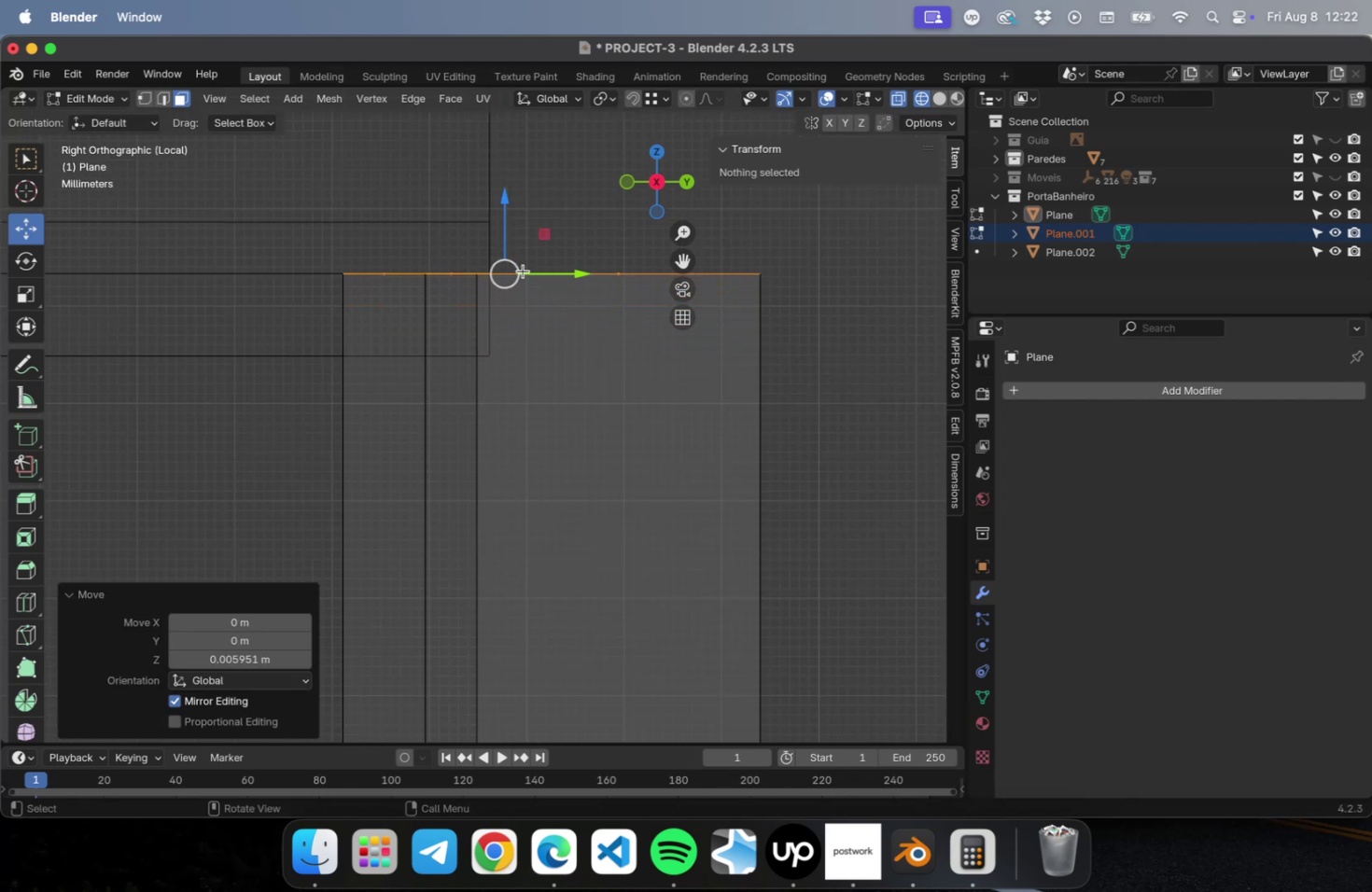 
scroll: coordinate [499, 398], scroll_direction: down, amount: 16.0
 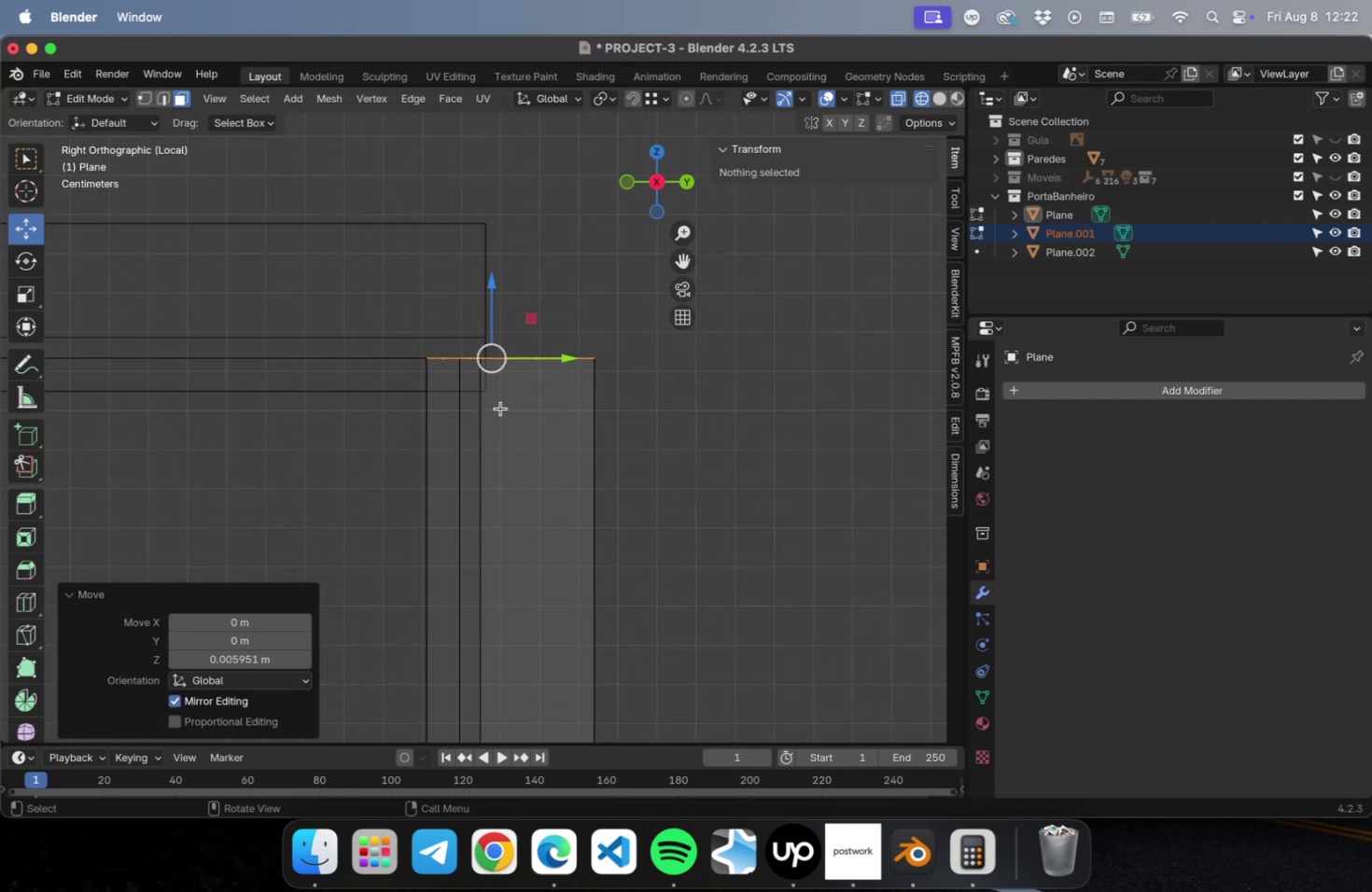 
key(Tab)
 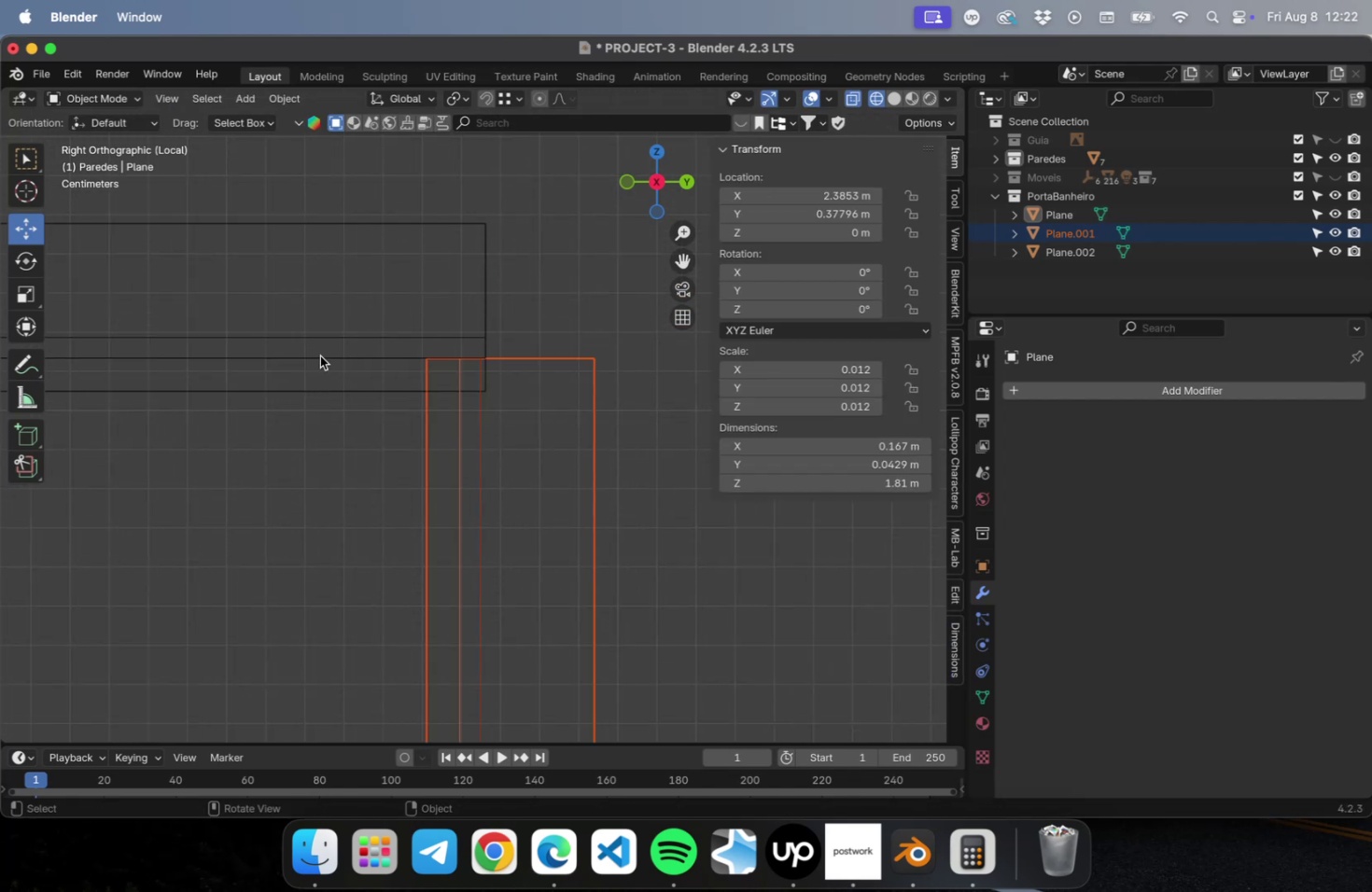 
left_click([319, 354])
 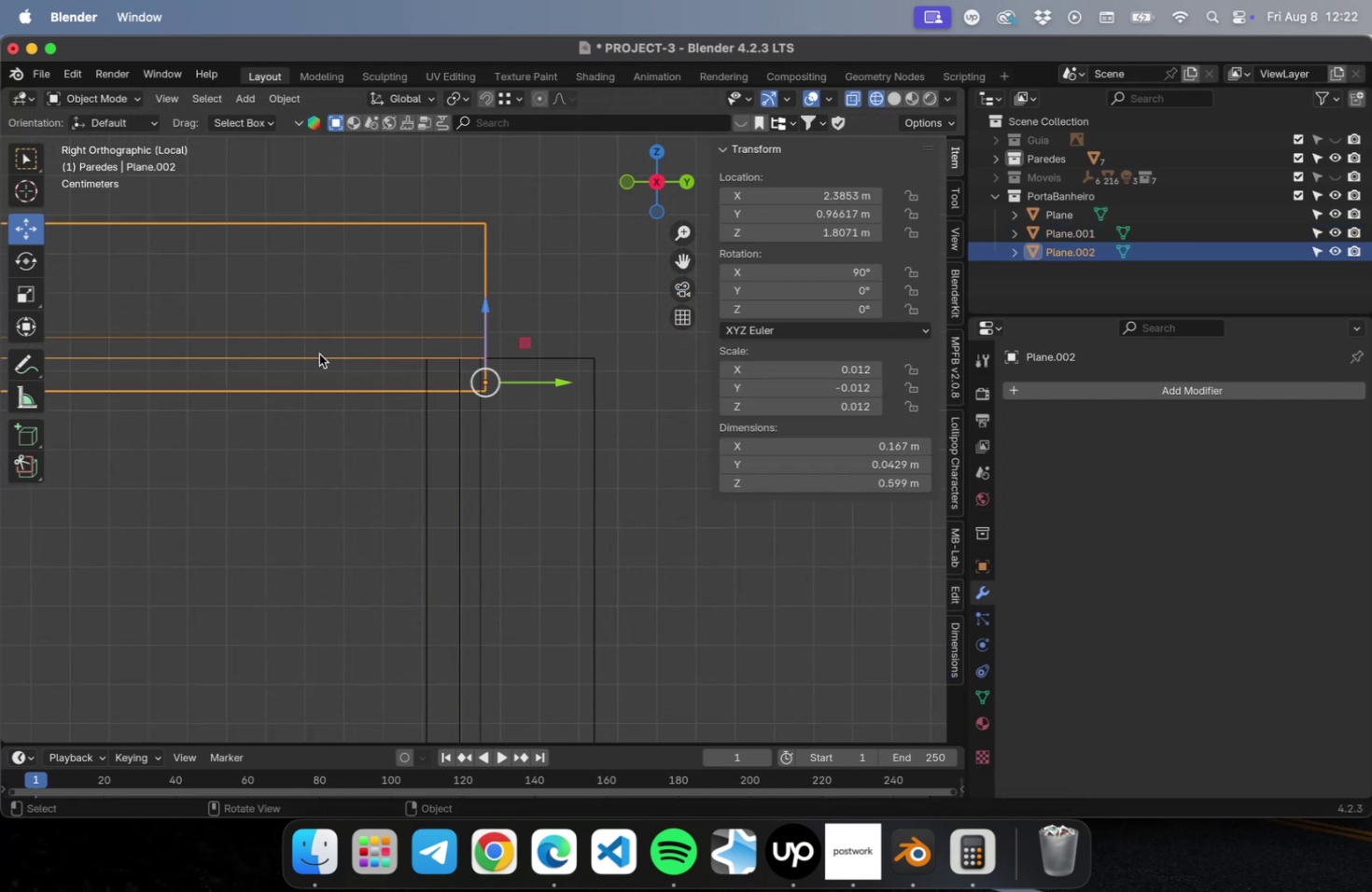 
key(Tab)
 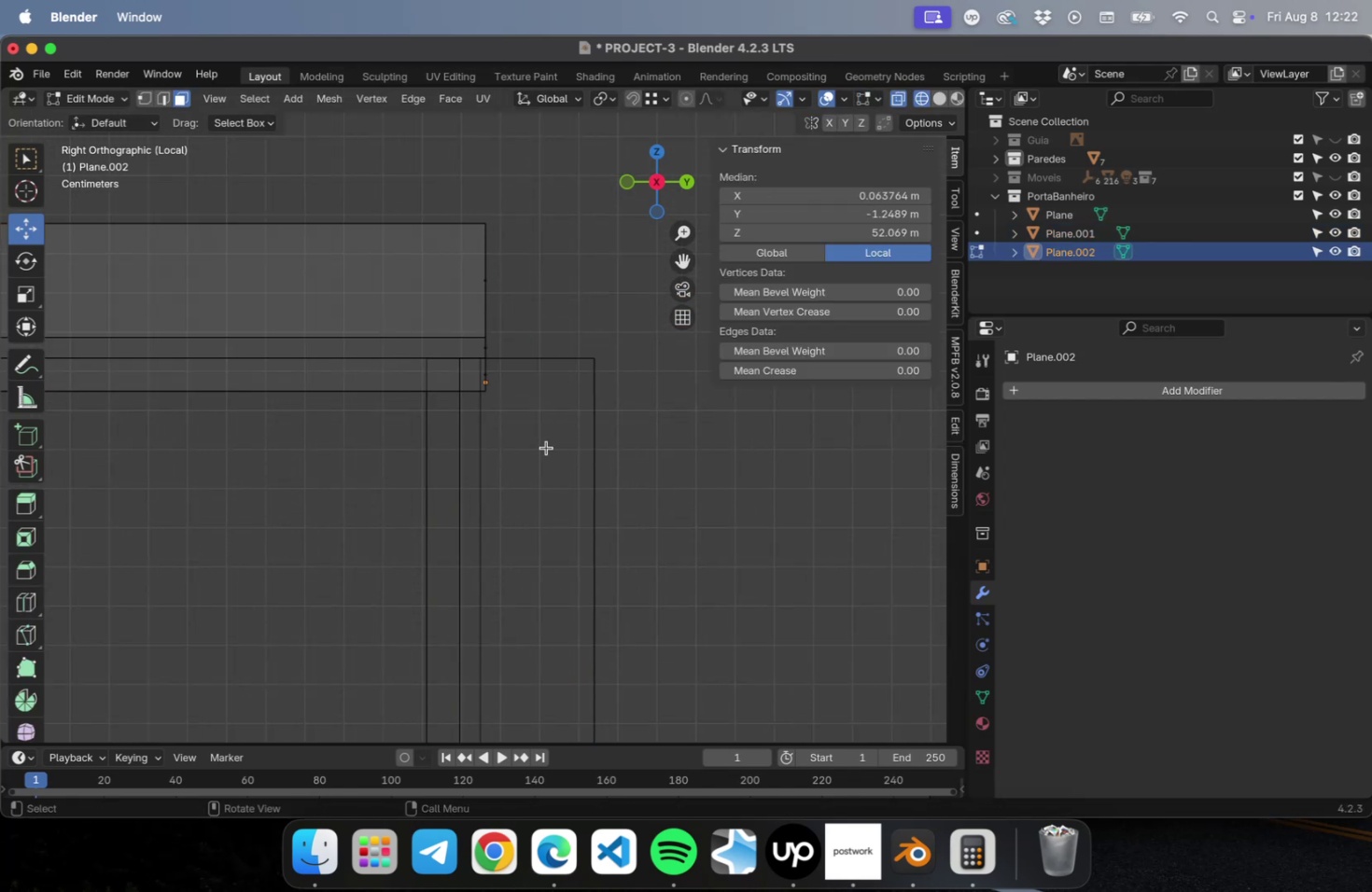 
left_click_drag(start_coordinate=[540, 457], to_coordinate=[424, 152])
 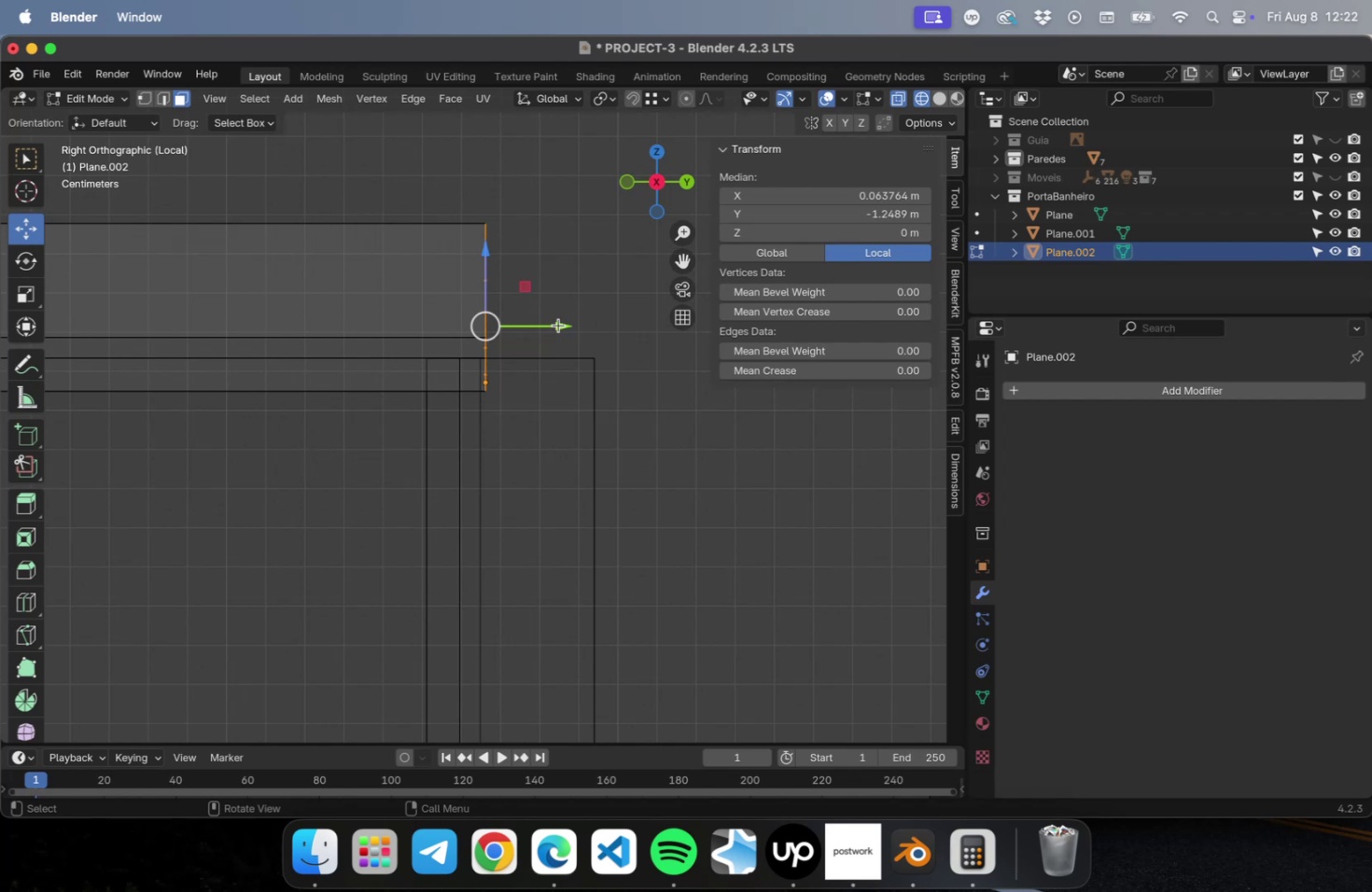 
left_click_drag(start_coordinate=[559, 321], to_coordinate=[497, 330])
 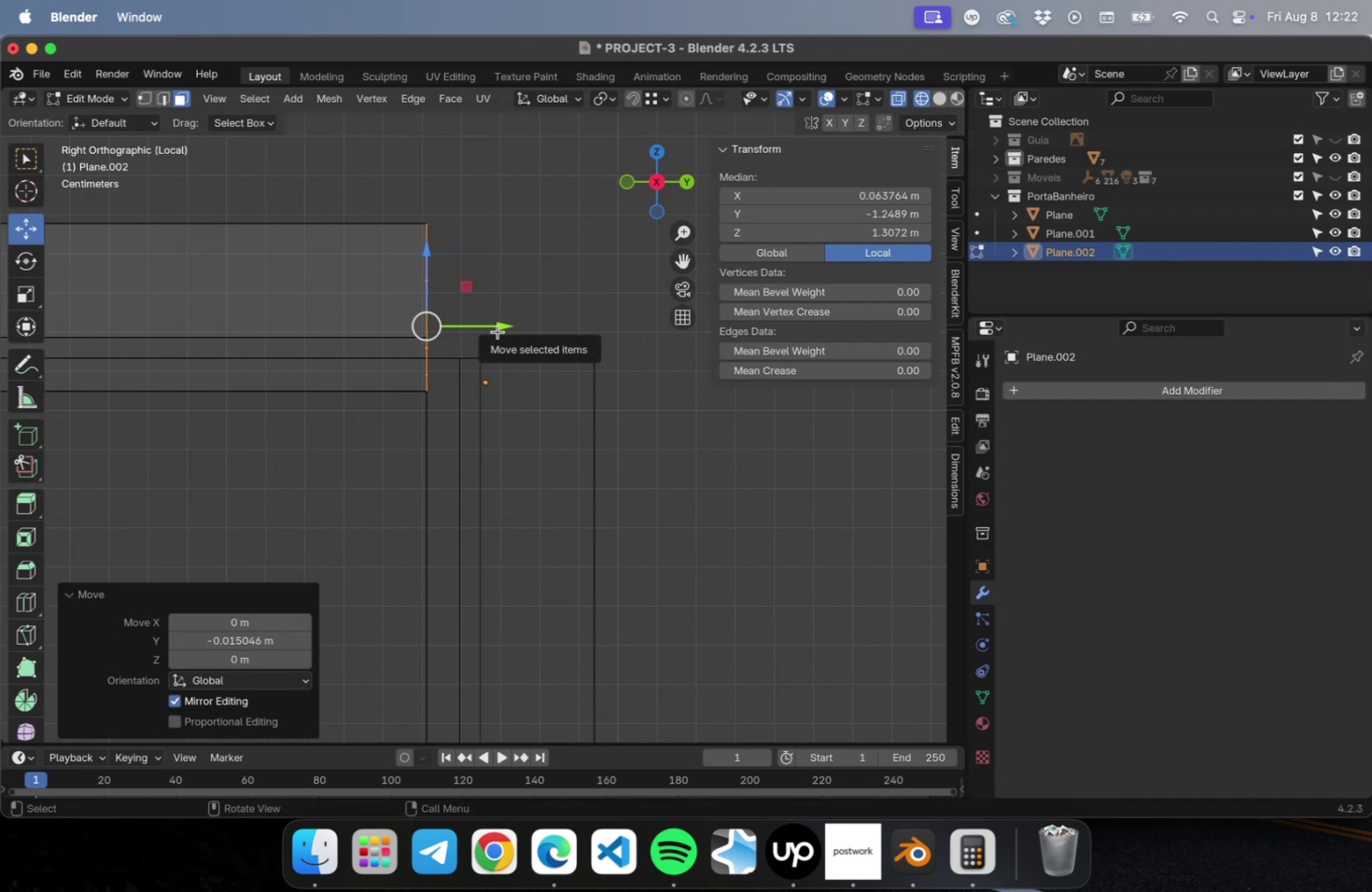 
wait(5.02)
 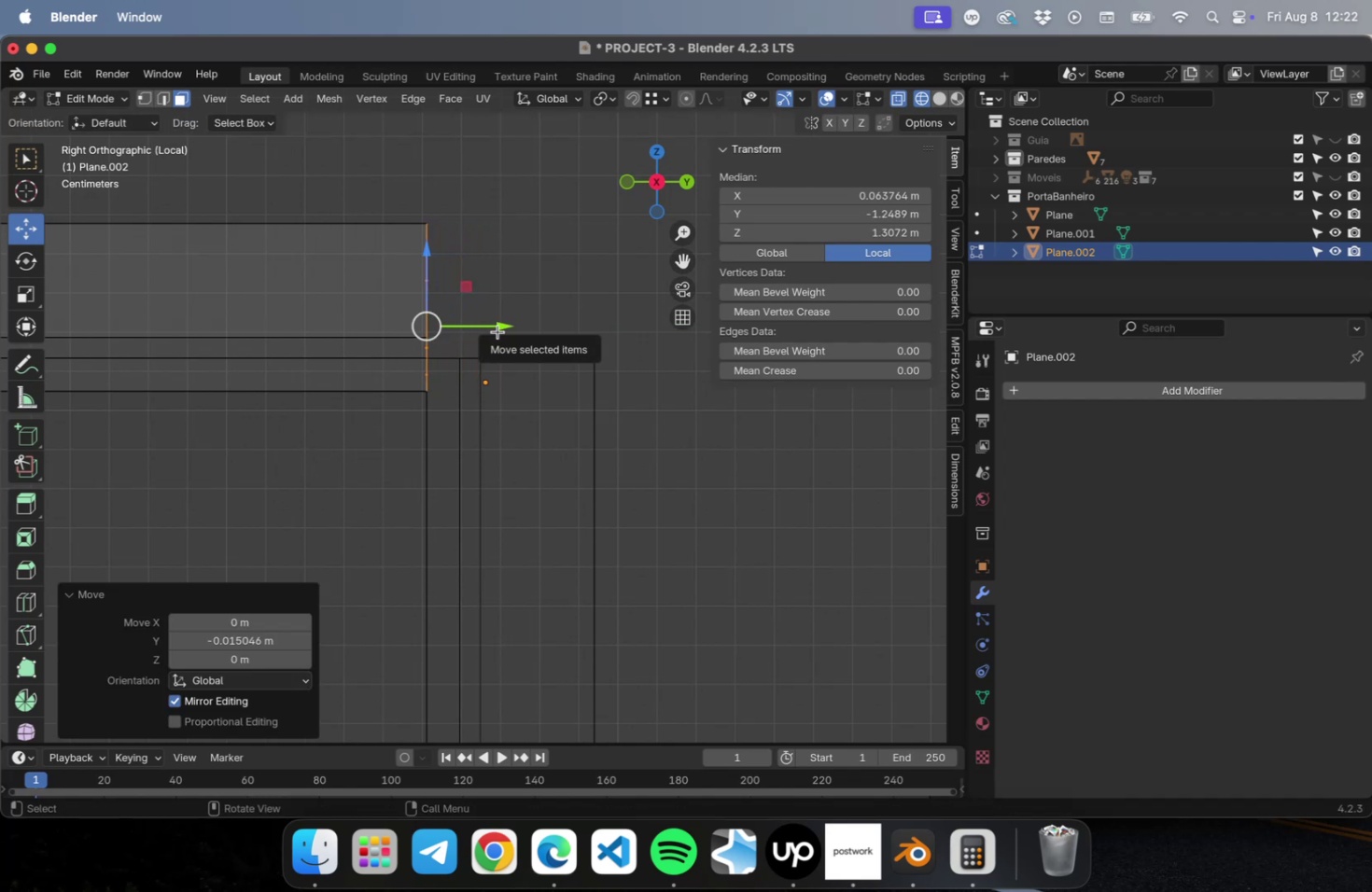 
scroll: coordinate [473, 361], scroll_direction: up, amount: 4.0
 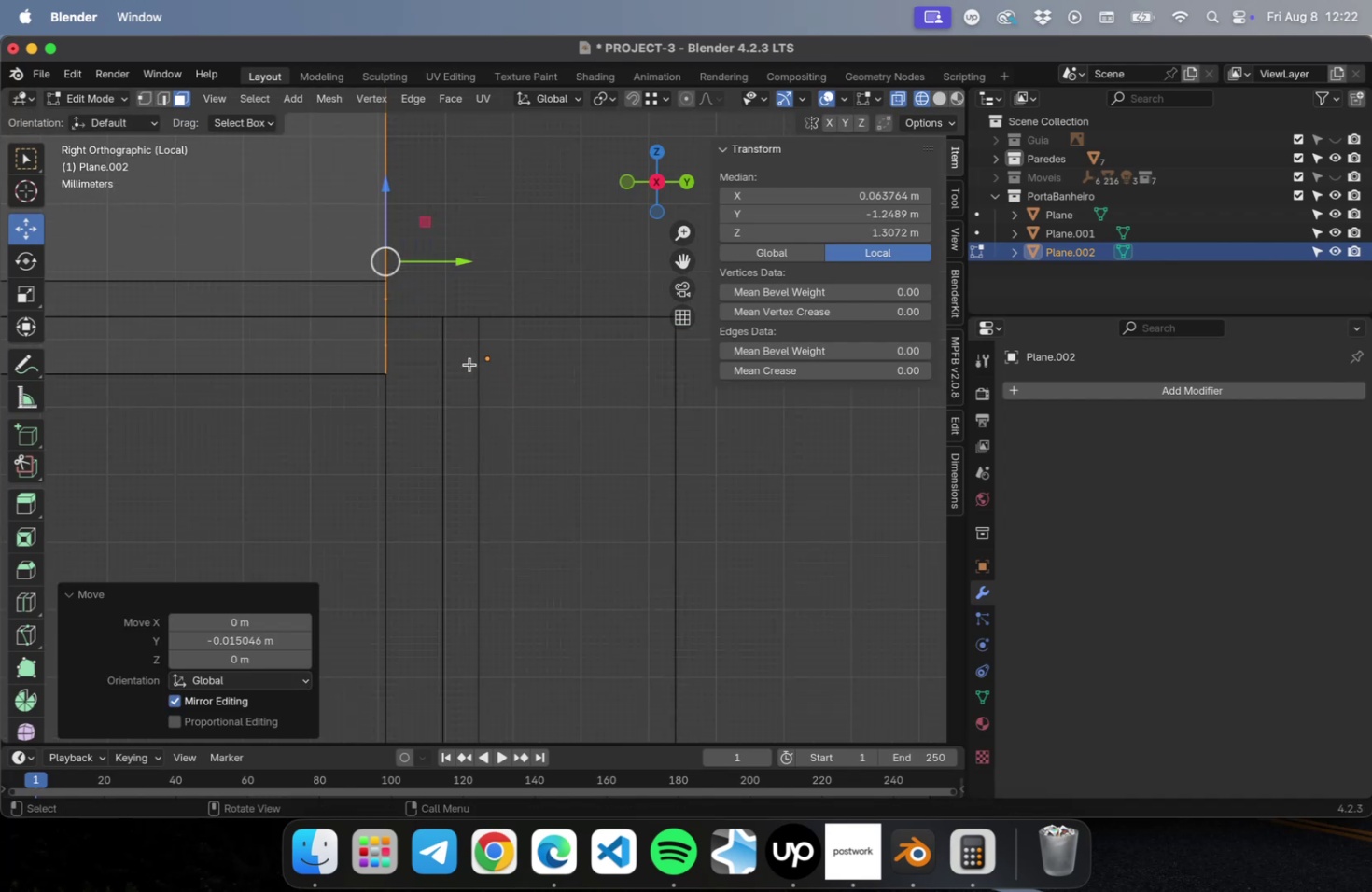 
hold_key(key=ShiftLeft, duration=0.38)
 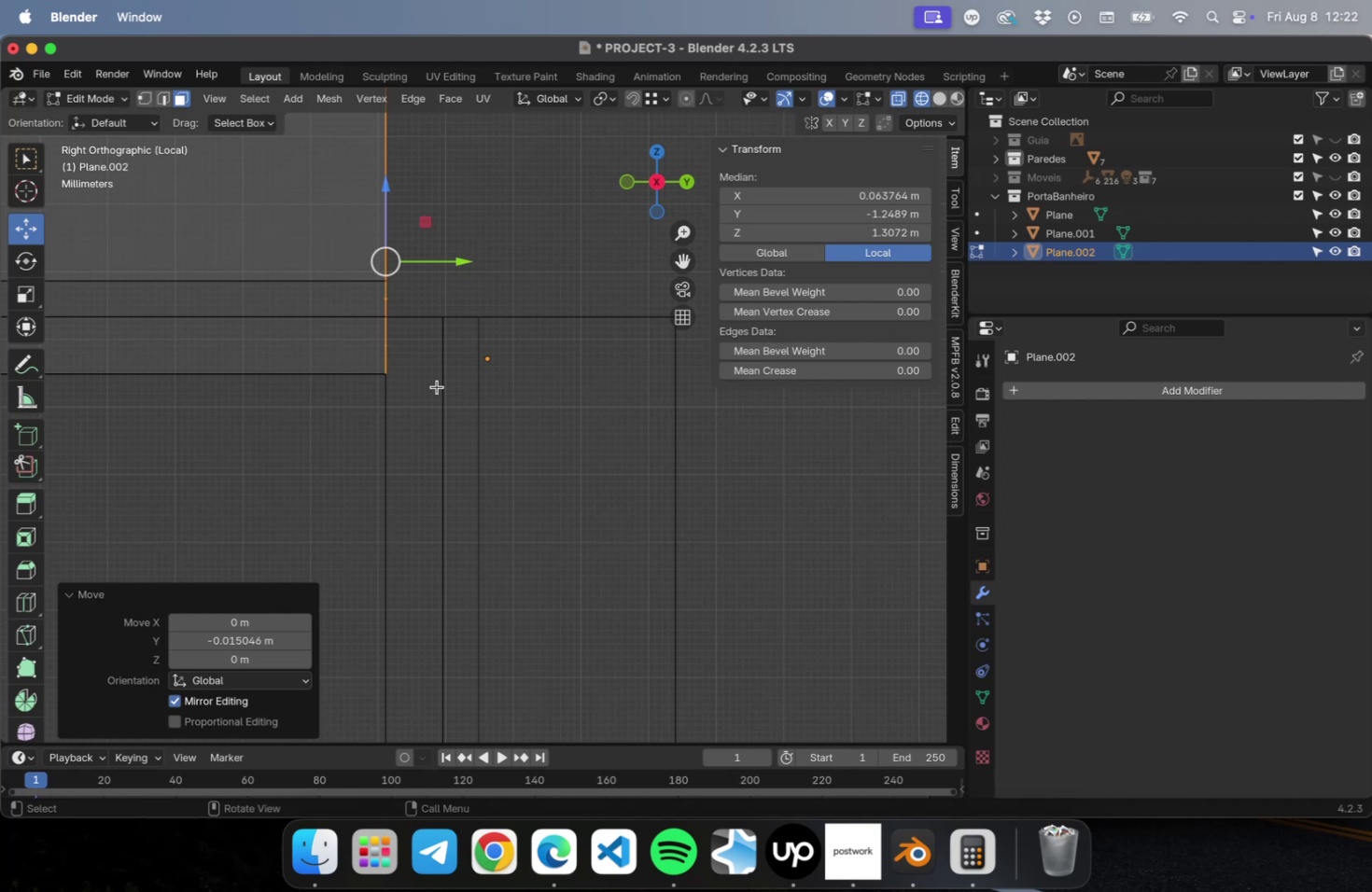 
scroll: coordinate [500, 397], scroll_direction: down, amount: 25.0
 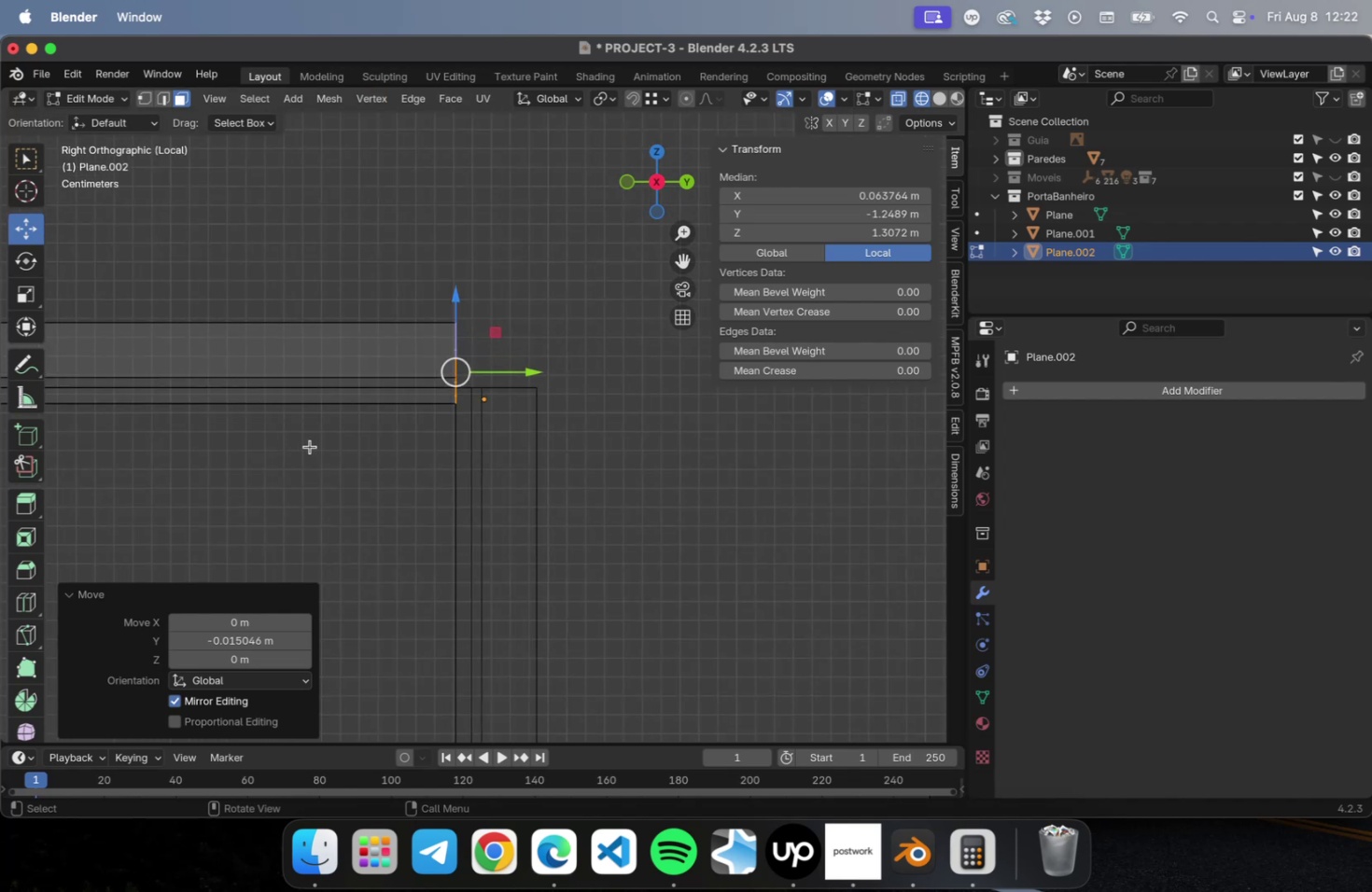 
hold_key(key=ShiftLeft, duration=1.42)
 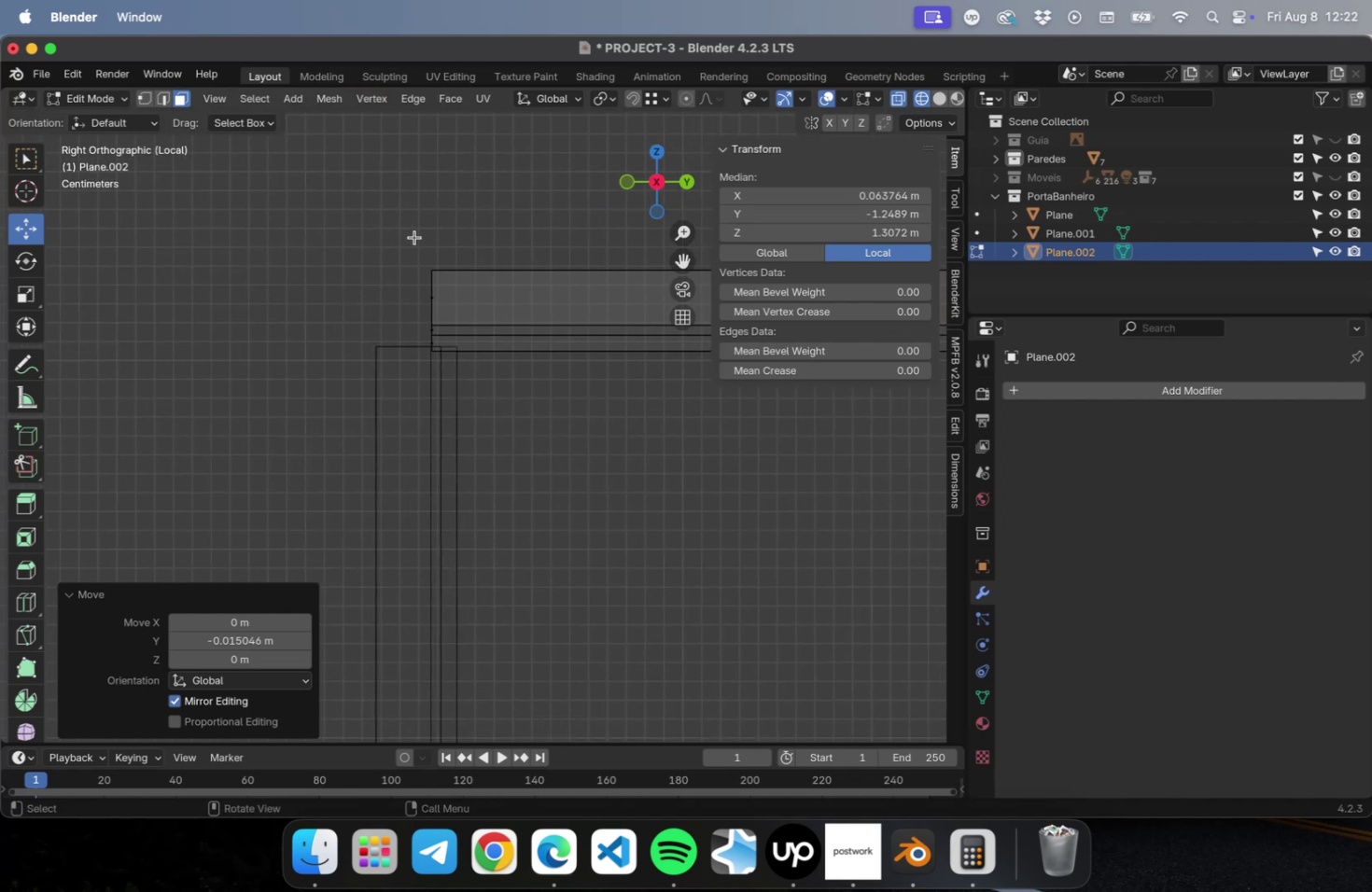 
left_click_drag(start_coordinate=[392, 217], to_coordinate=[490, 421])
 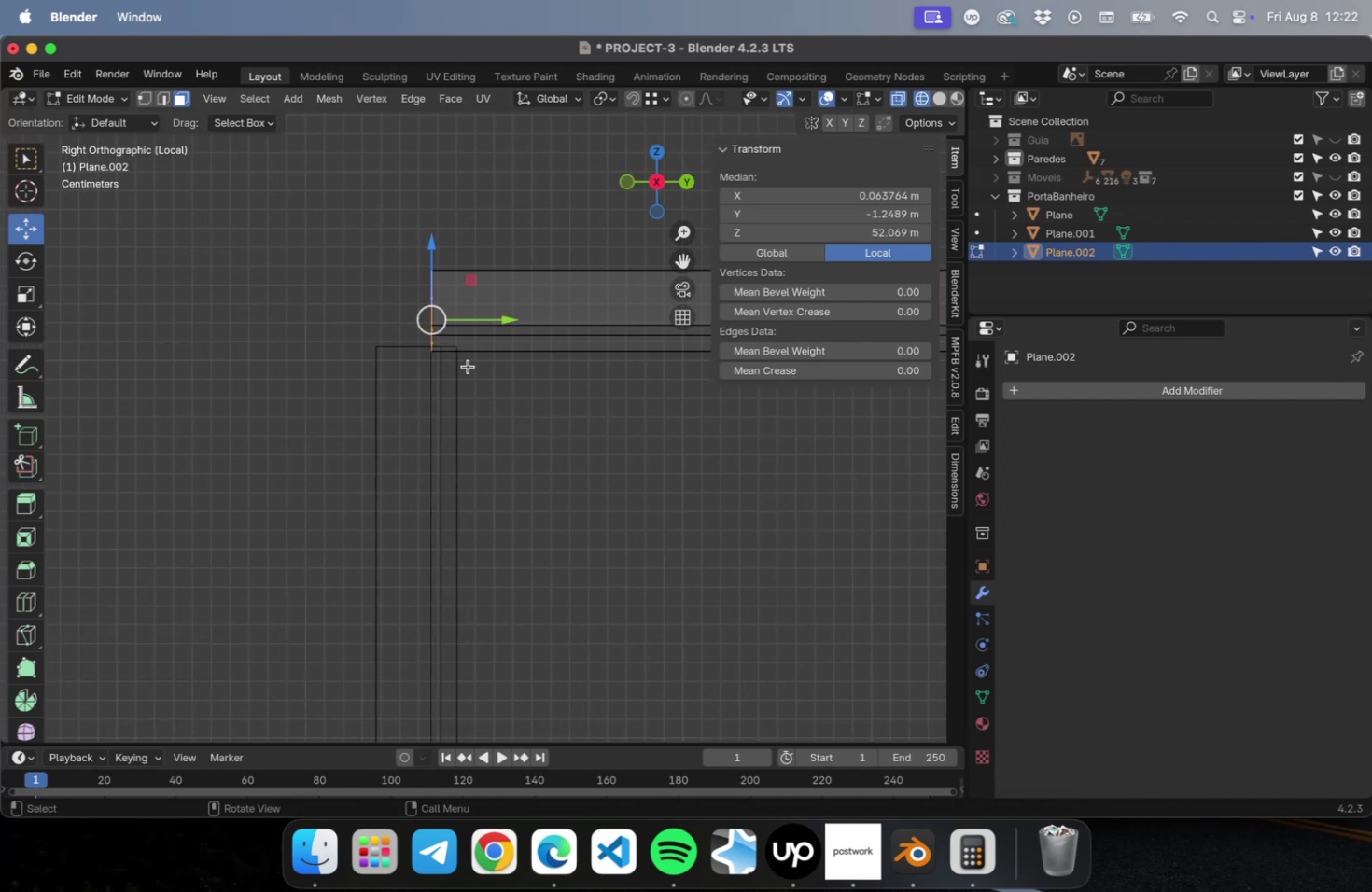 
scroll: coordinate [465, 324], scroll_direction: up, amount: 30.0
 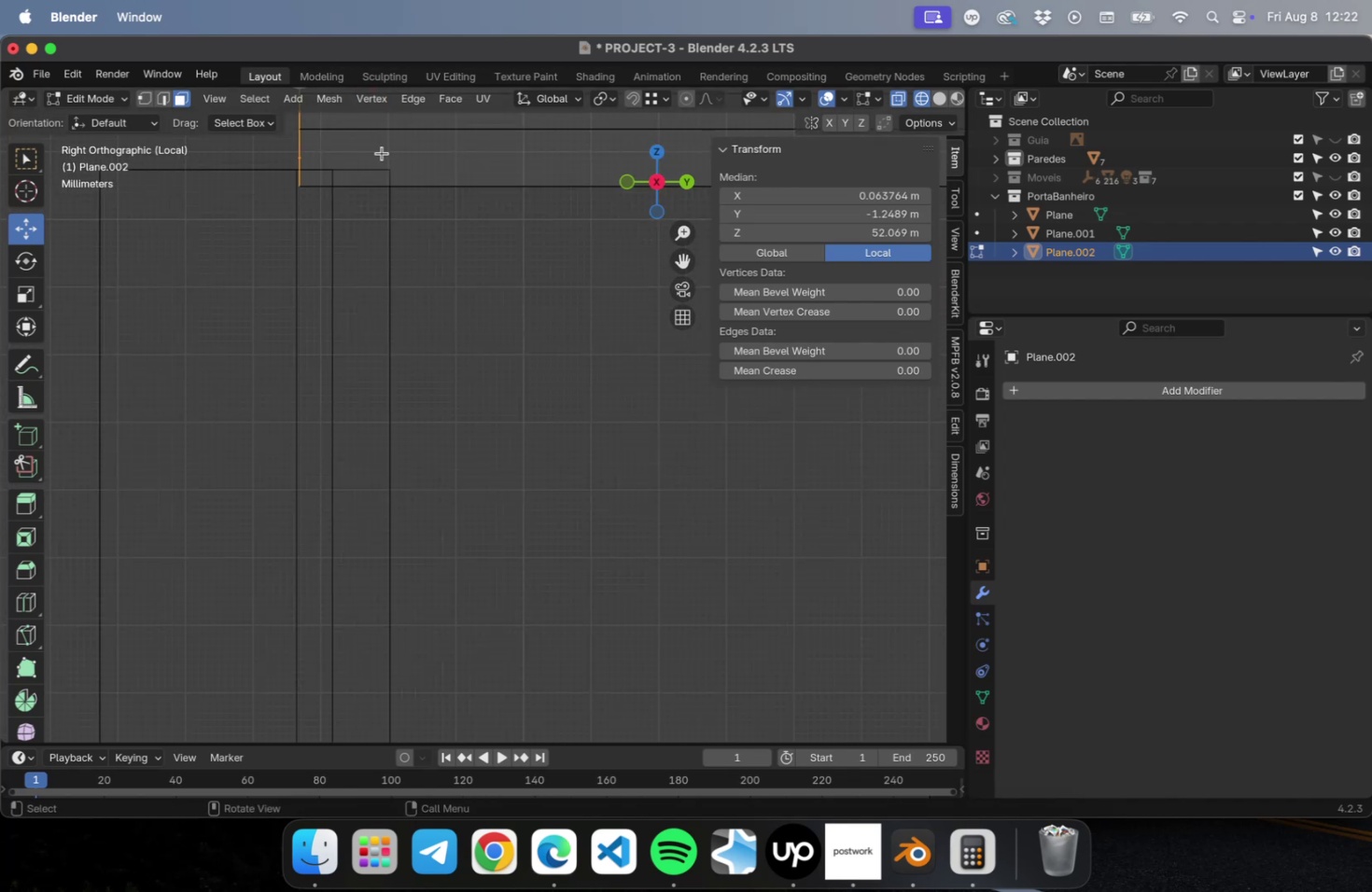 
hold_key(key=ShiftLeft, duration=0.63)
 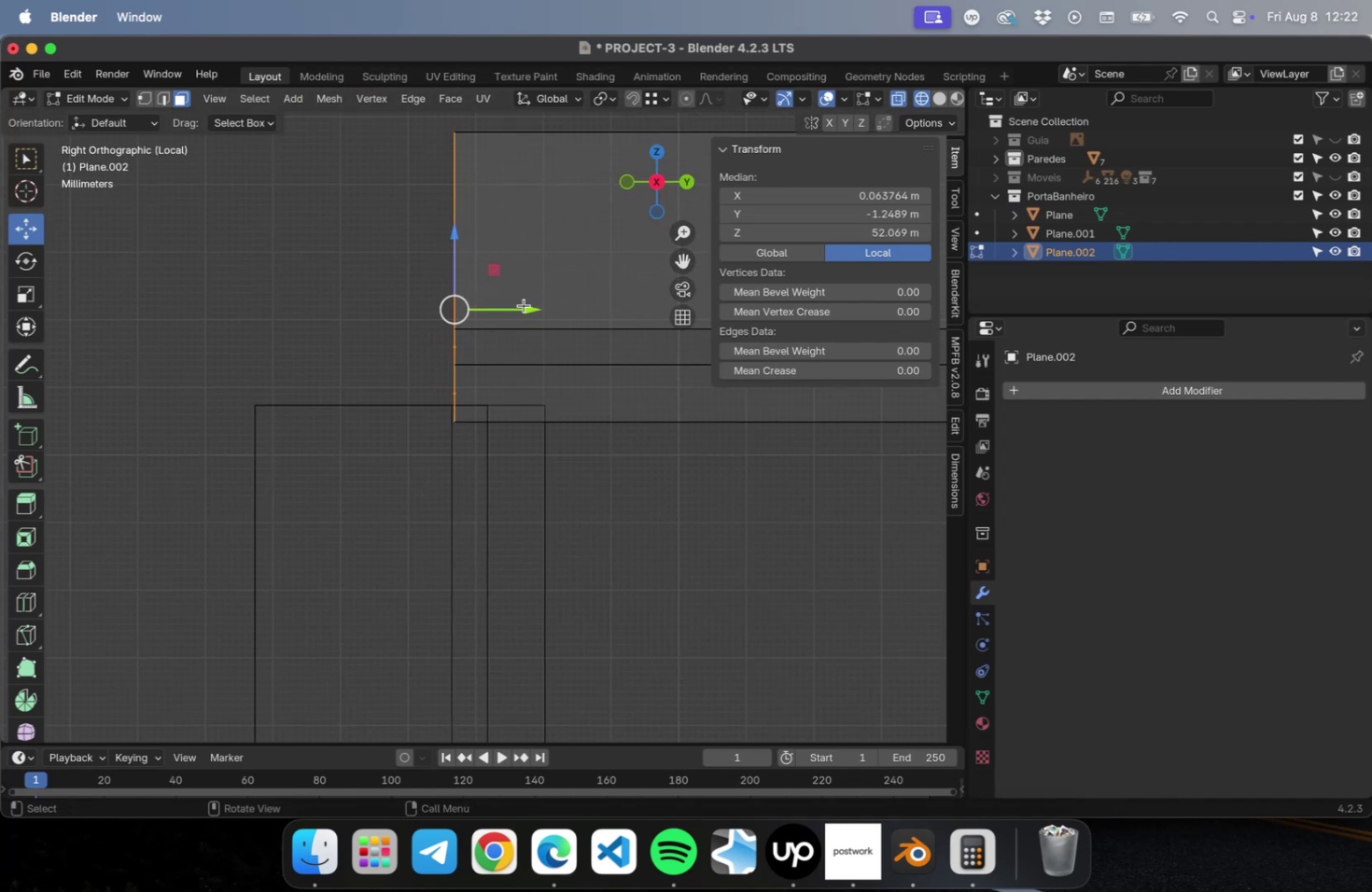 
left_click_drag(start_coordinate=[524, 309], to_coordinate=[619, 306])
 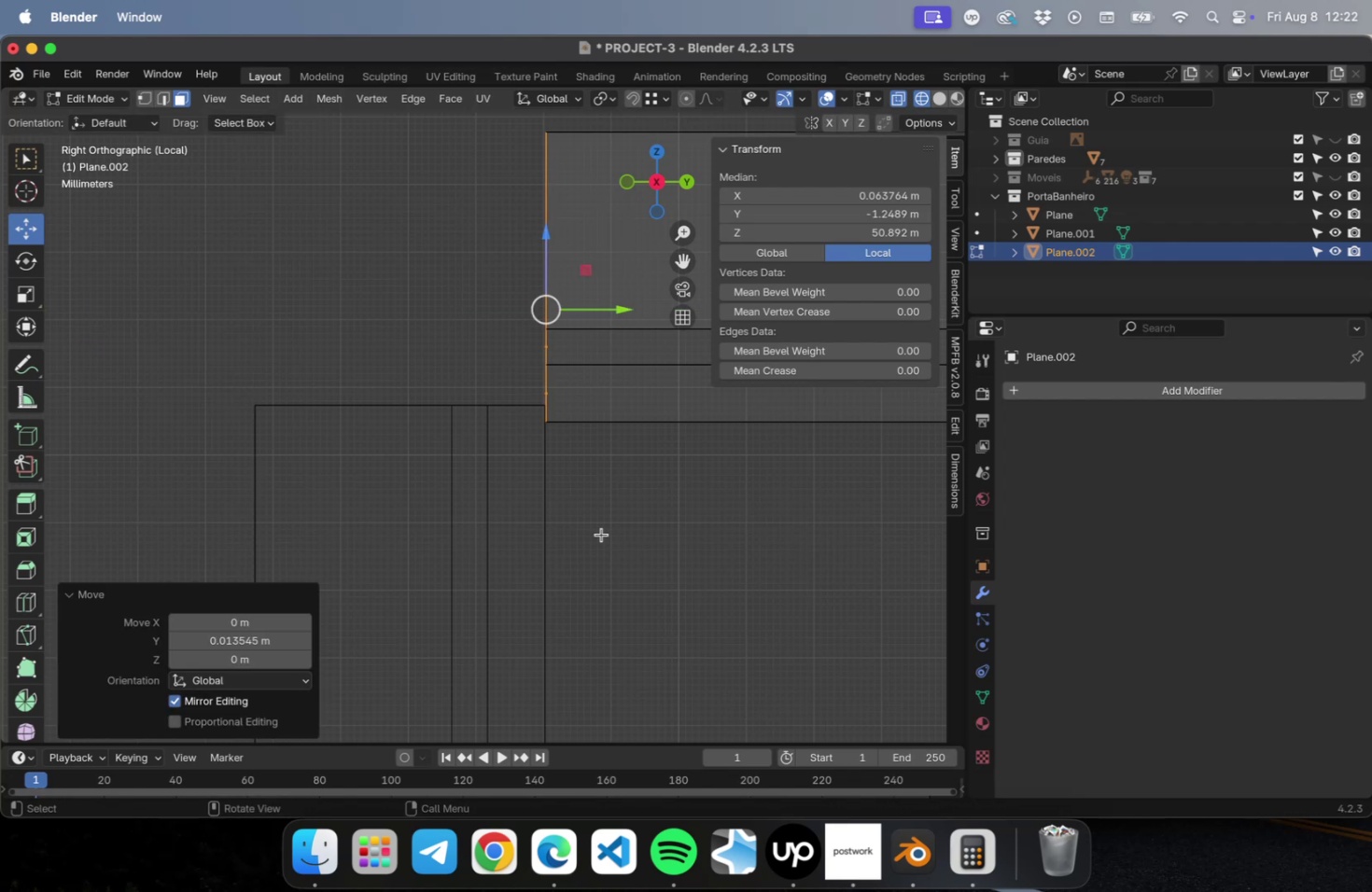 
key(Tab)
 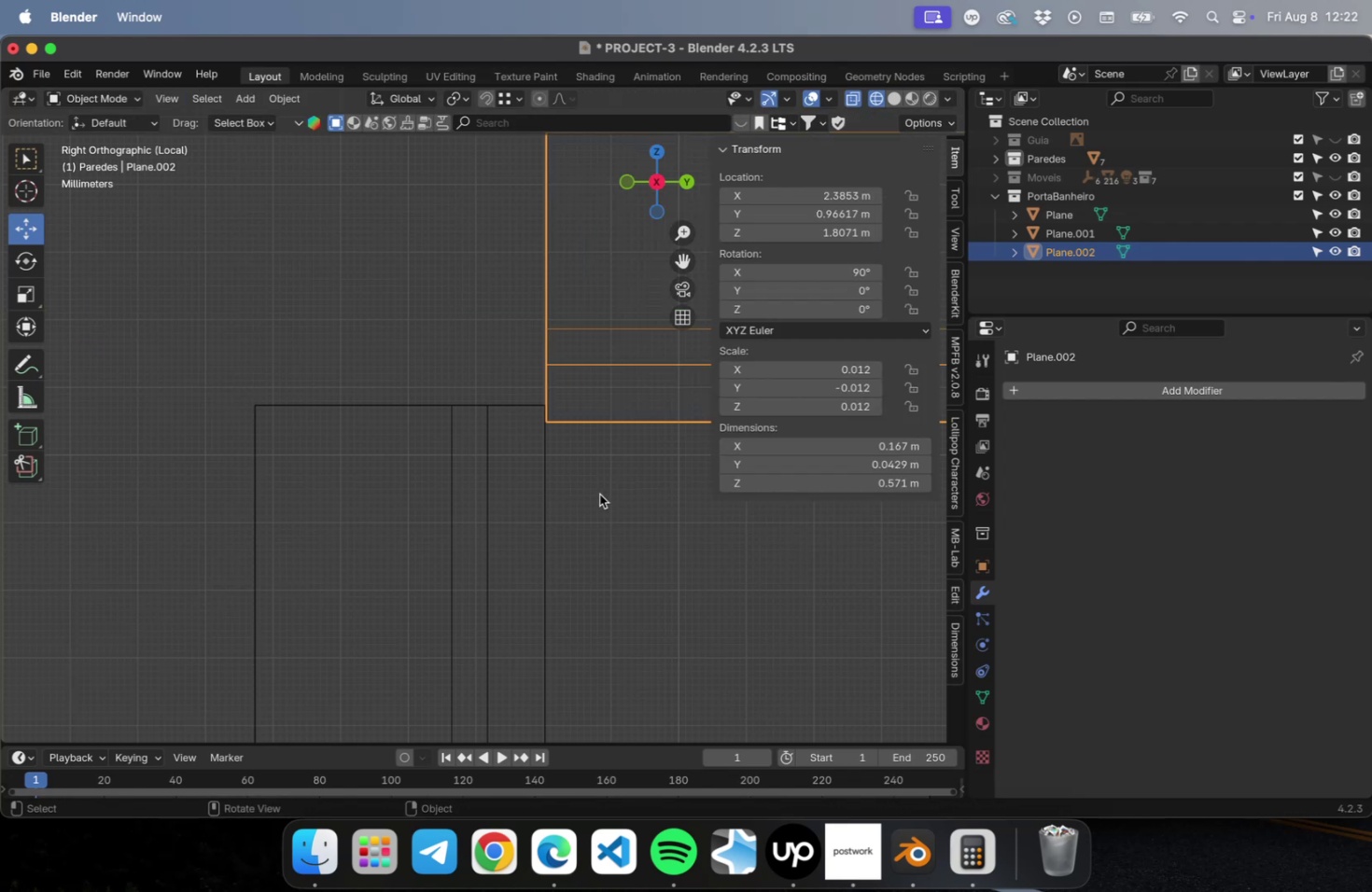 
left_click_drag(start_coordinate=[595, 494], to_coordinate=[243, 515])
 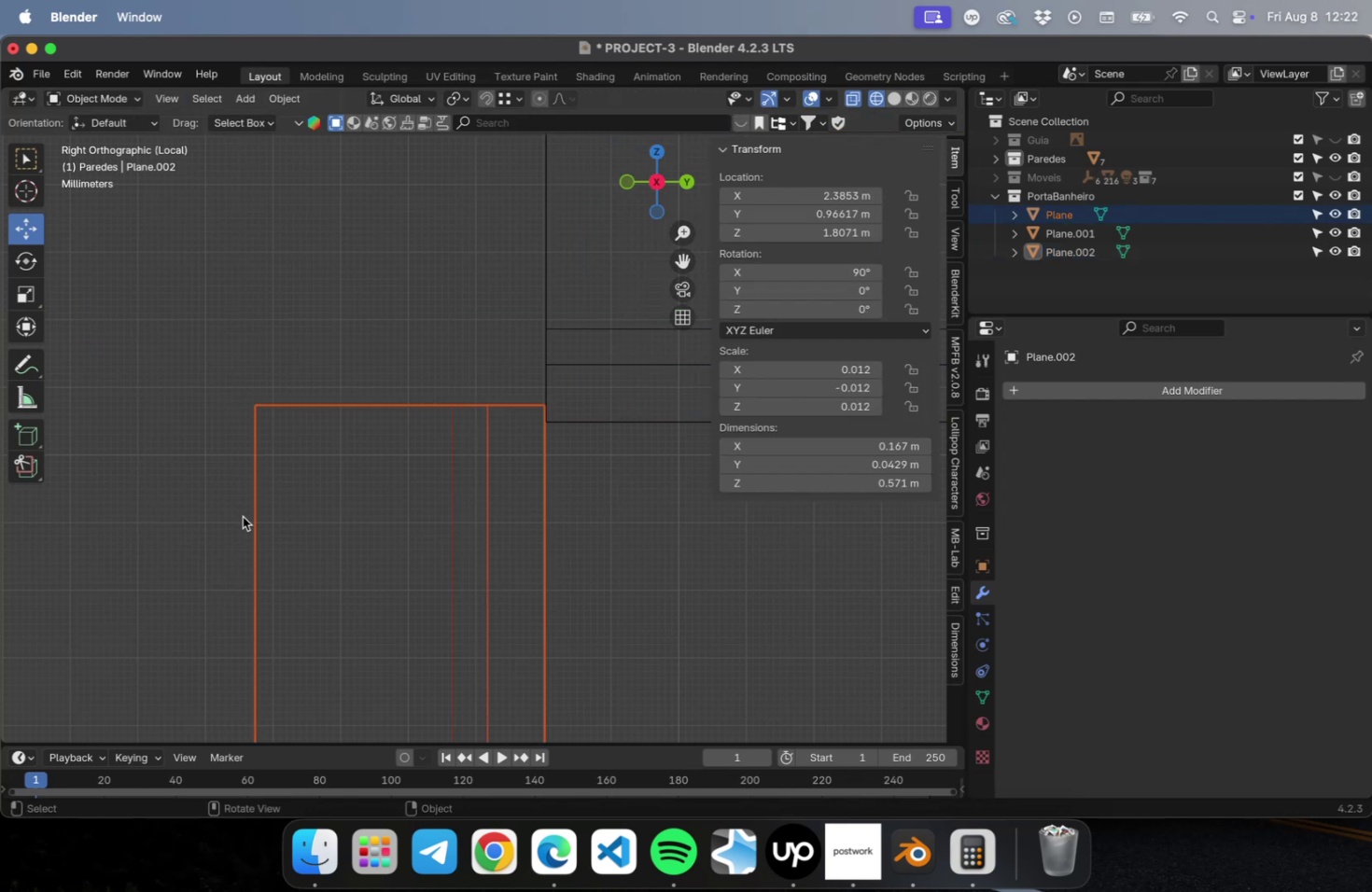 
key(Tab)
 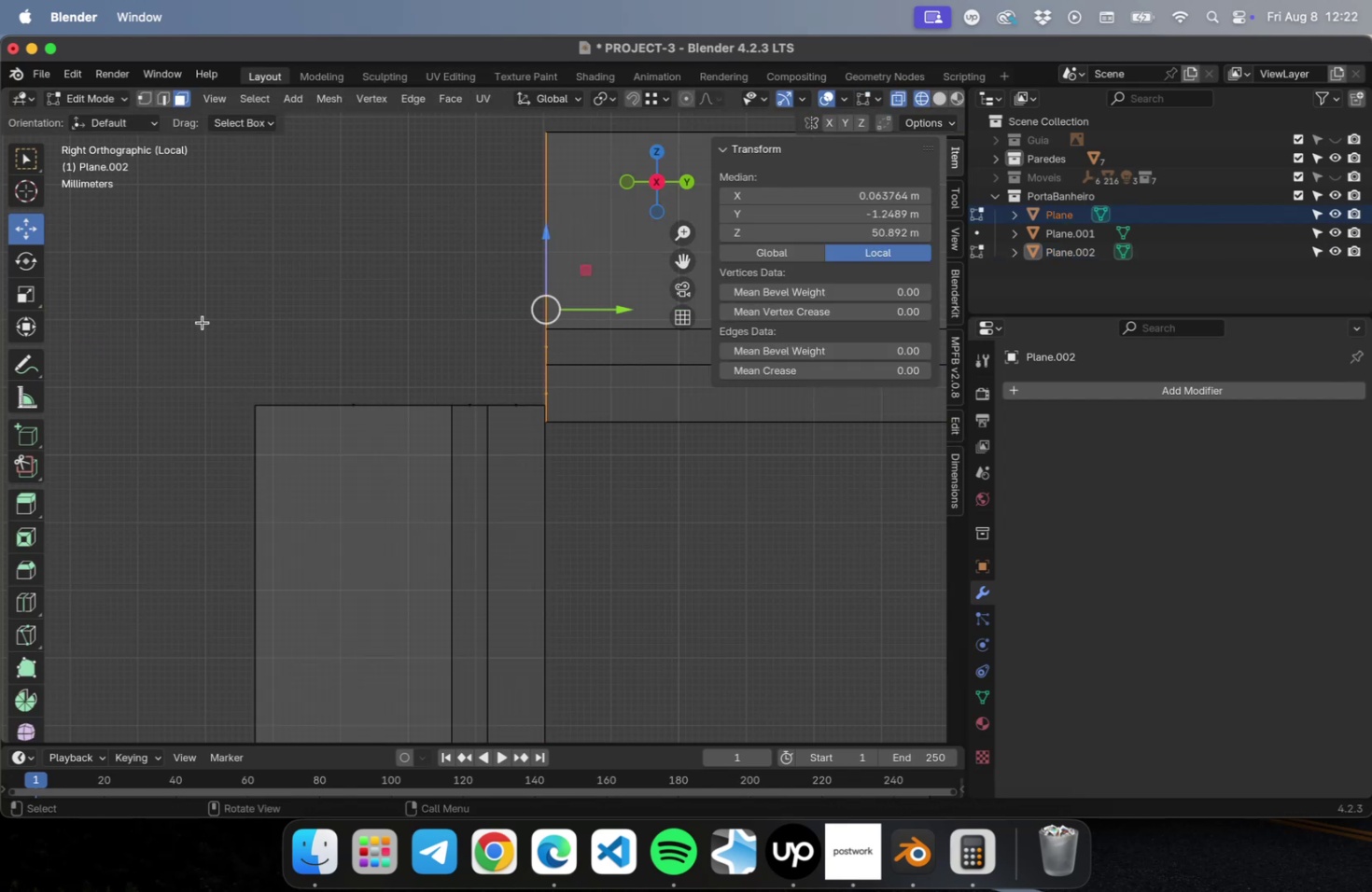 
left_click_drag(start_coordinate=[204, 323], to_coordinate=[704, 481])
 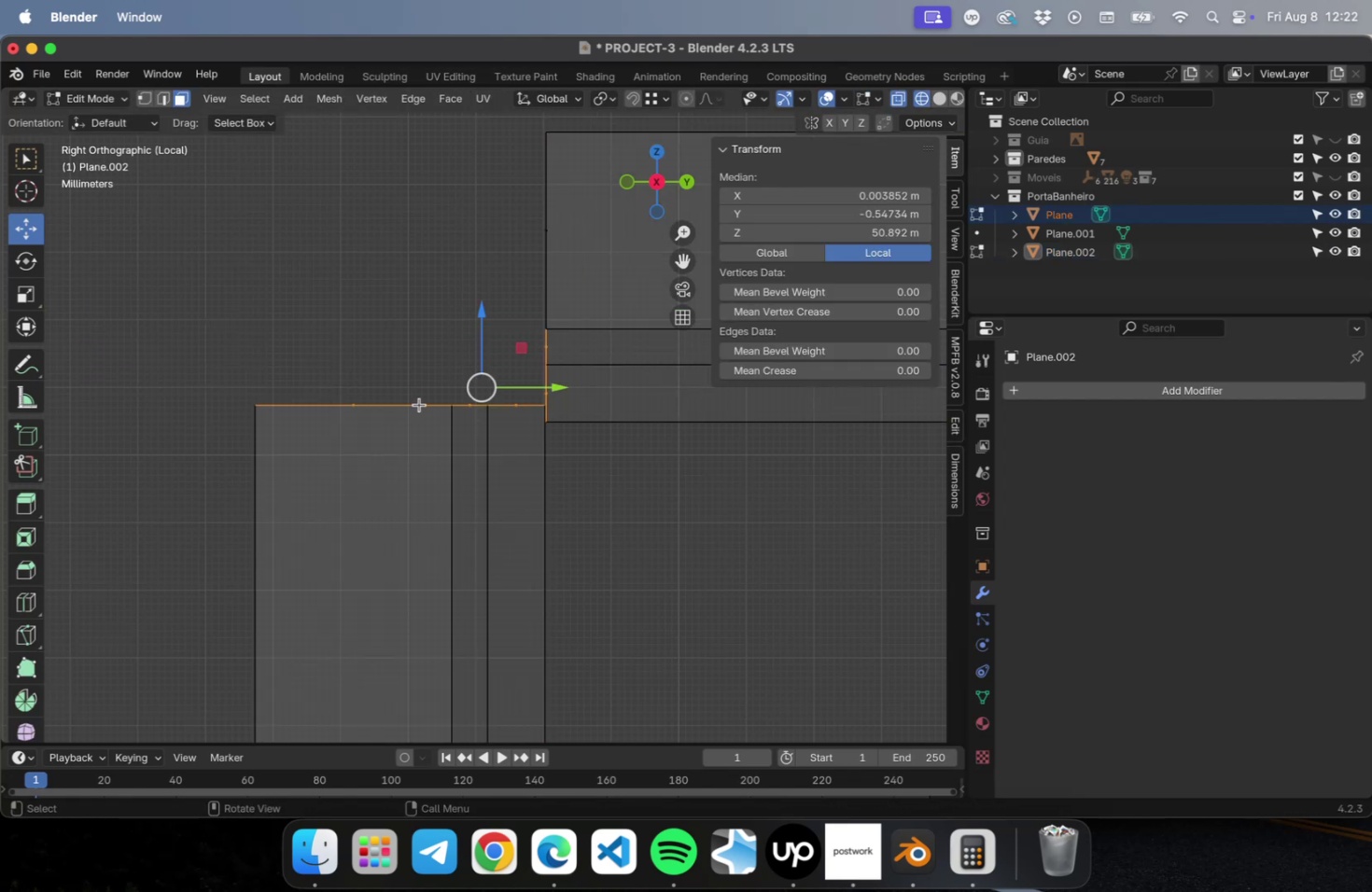 
left_click([621, 538])
 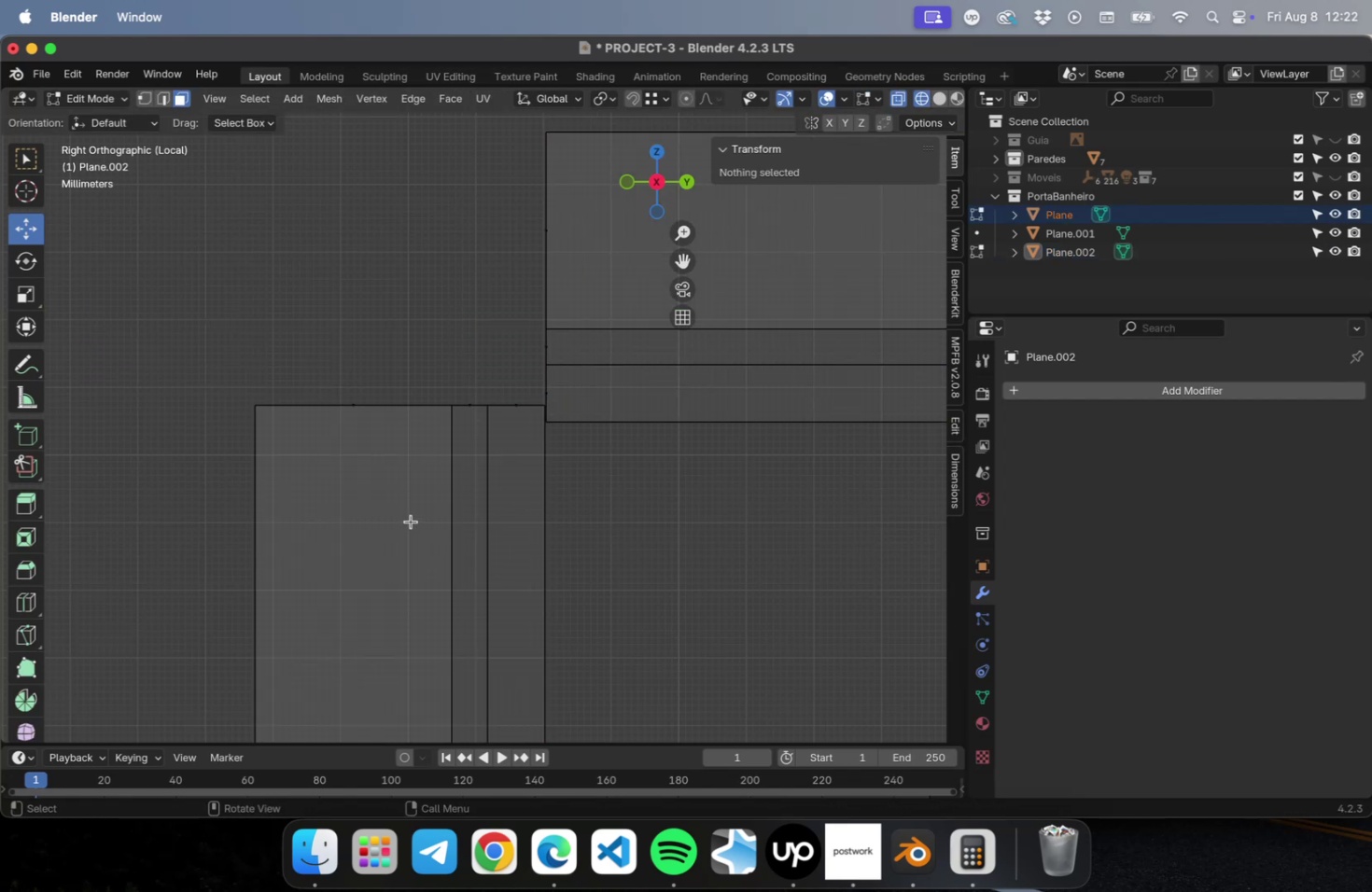 
key(Tab)
 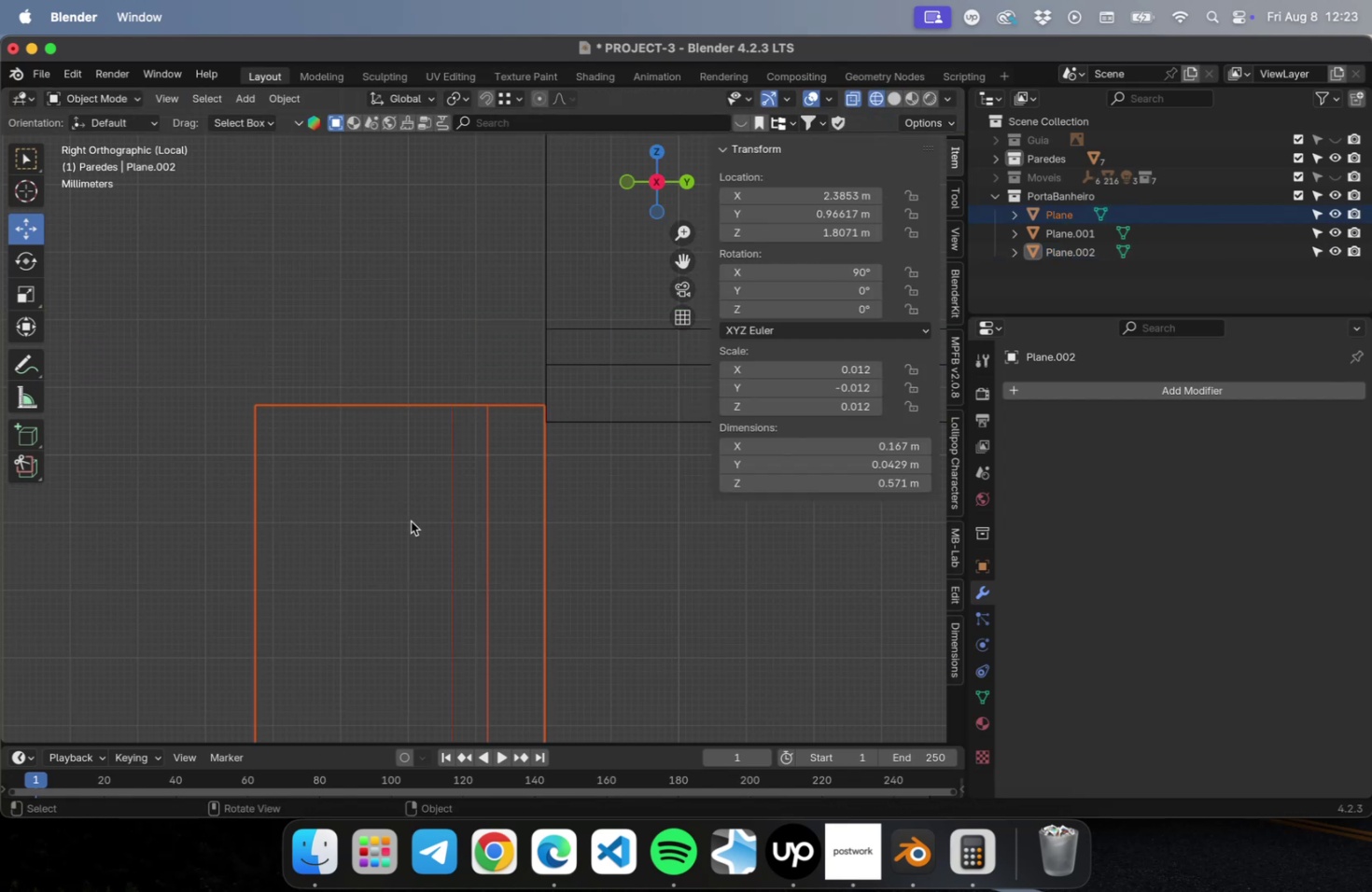 
left_click([411, 521])
 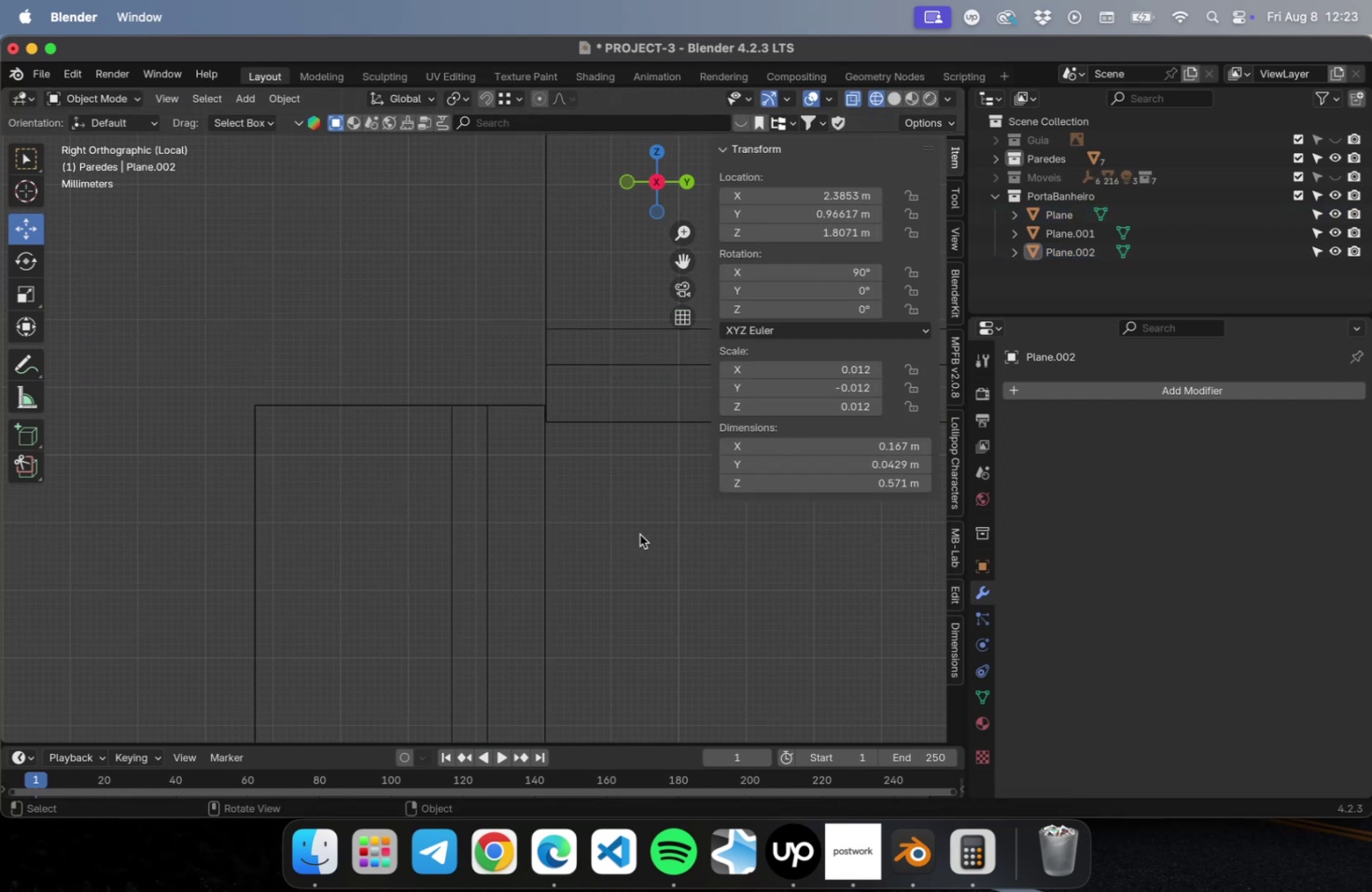 
left_click([639, 534])
 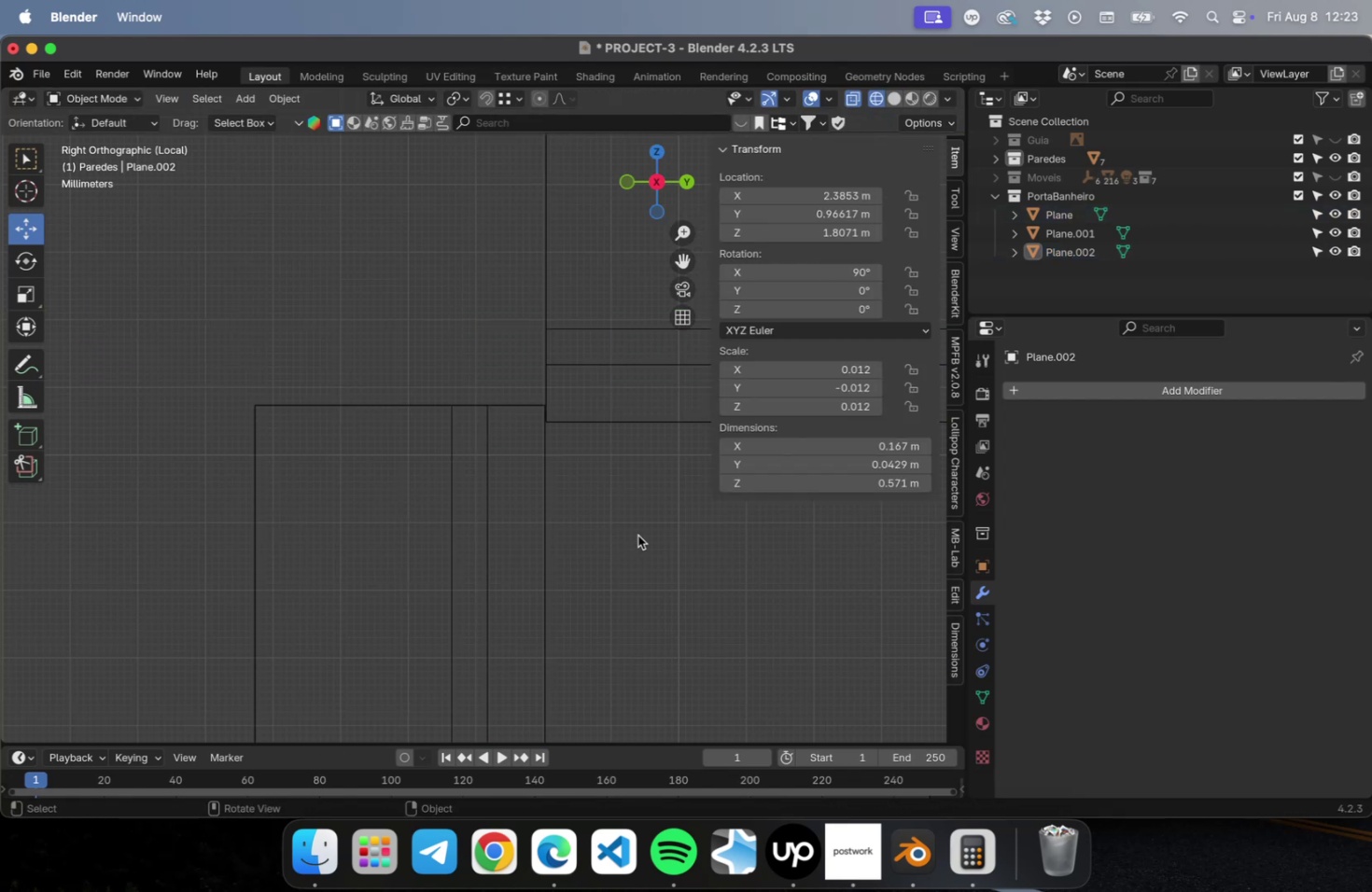 
left_click_drag(start_coordinate=[628, 532], to_coordinate=[407, 567])
 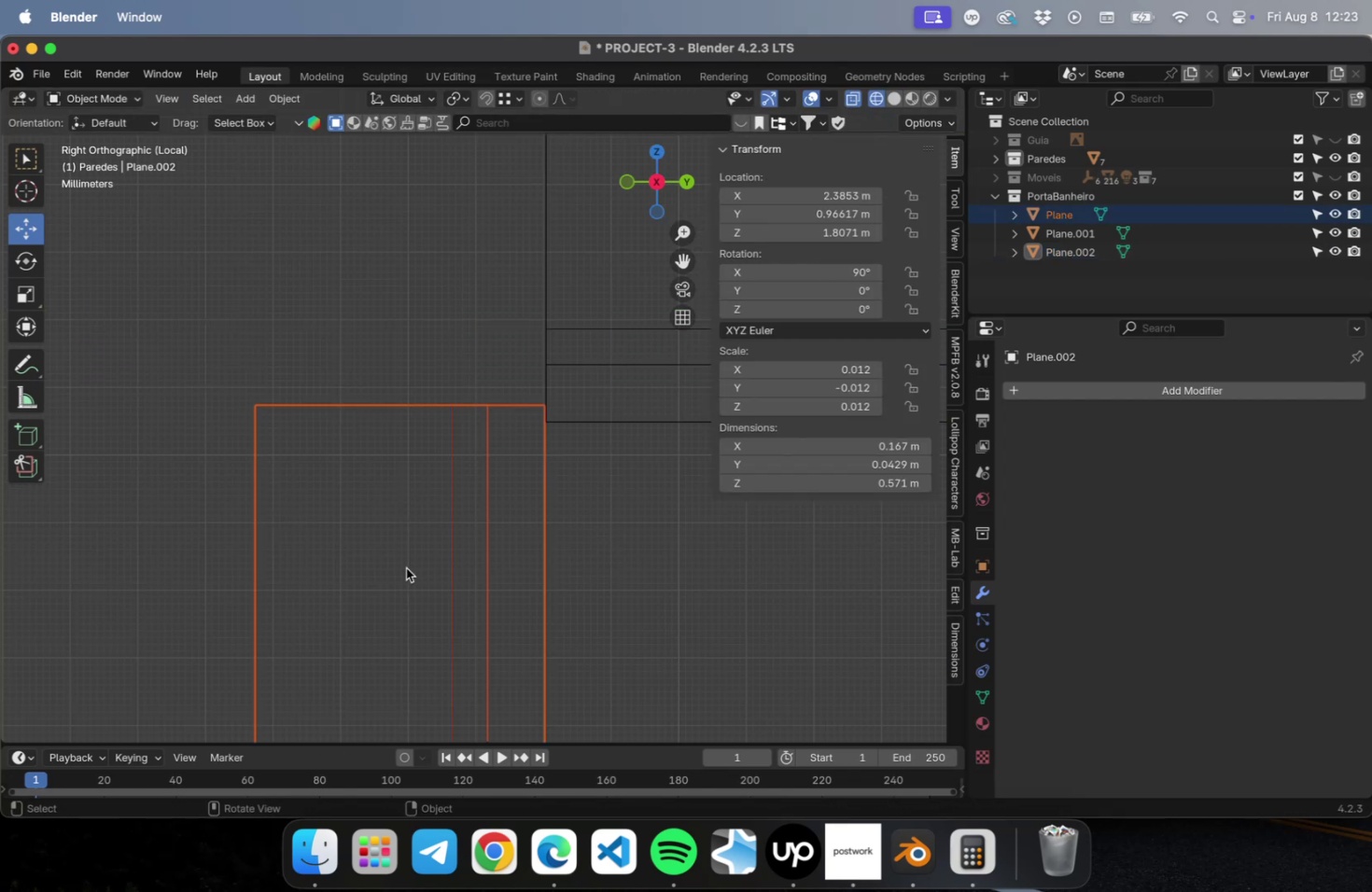 
left_click([406, 567])
 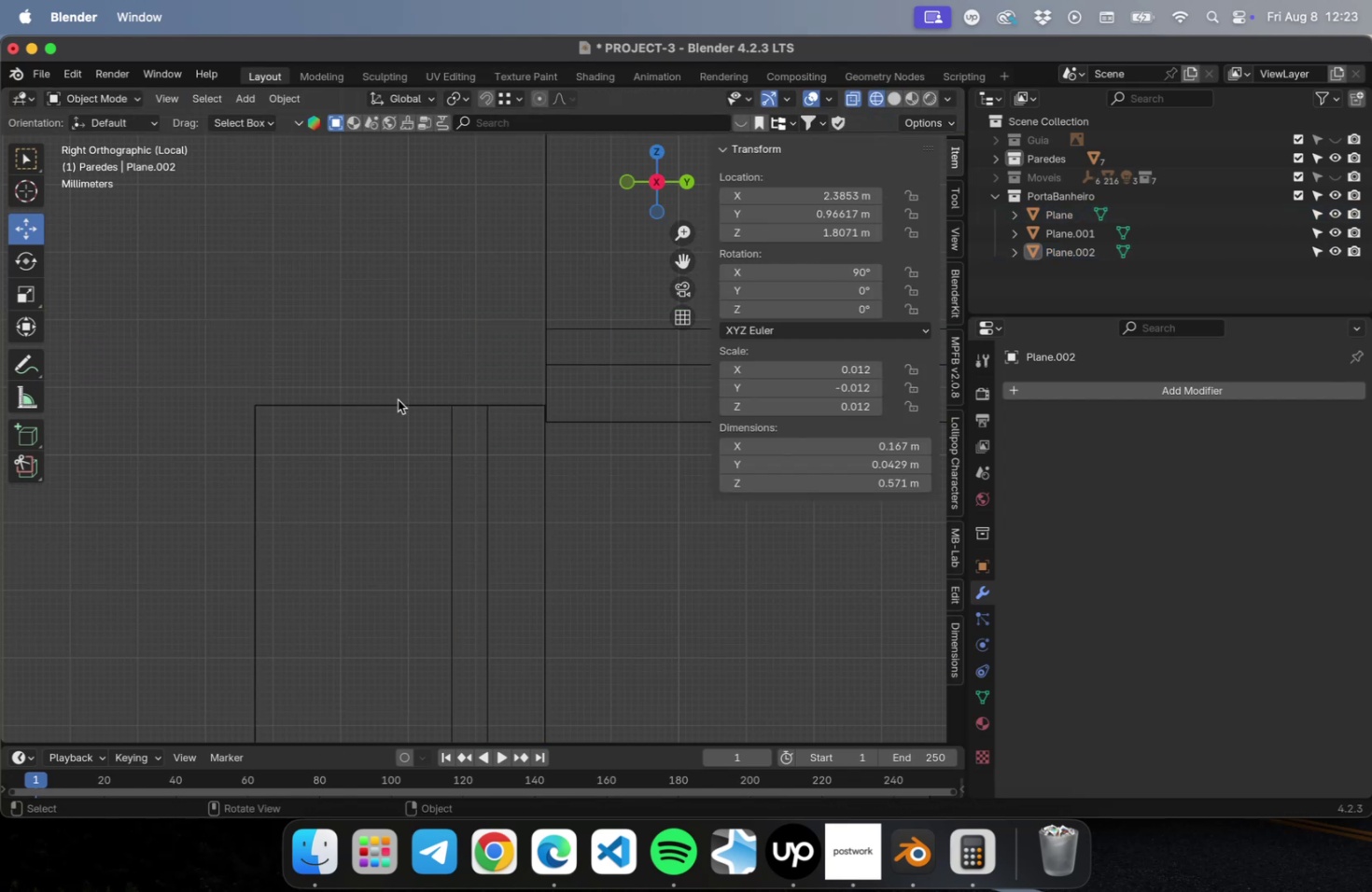 
left_click([397, 399])
 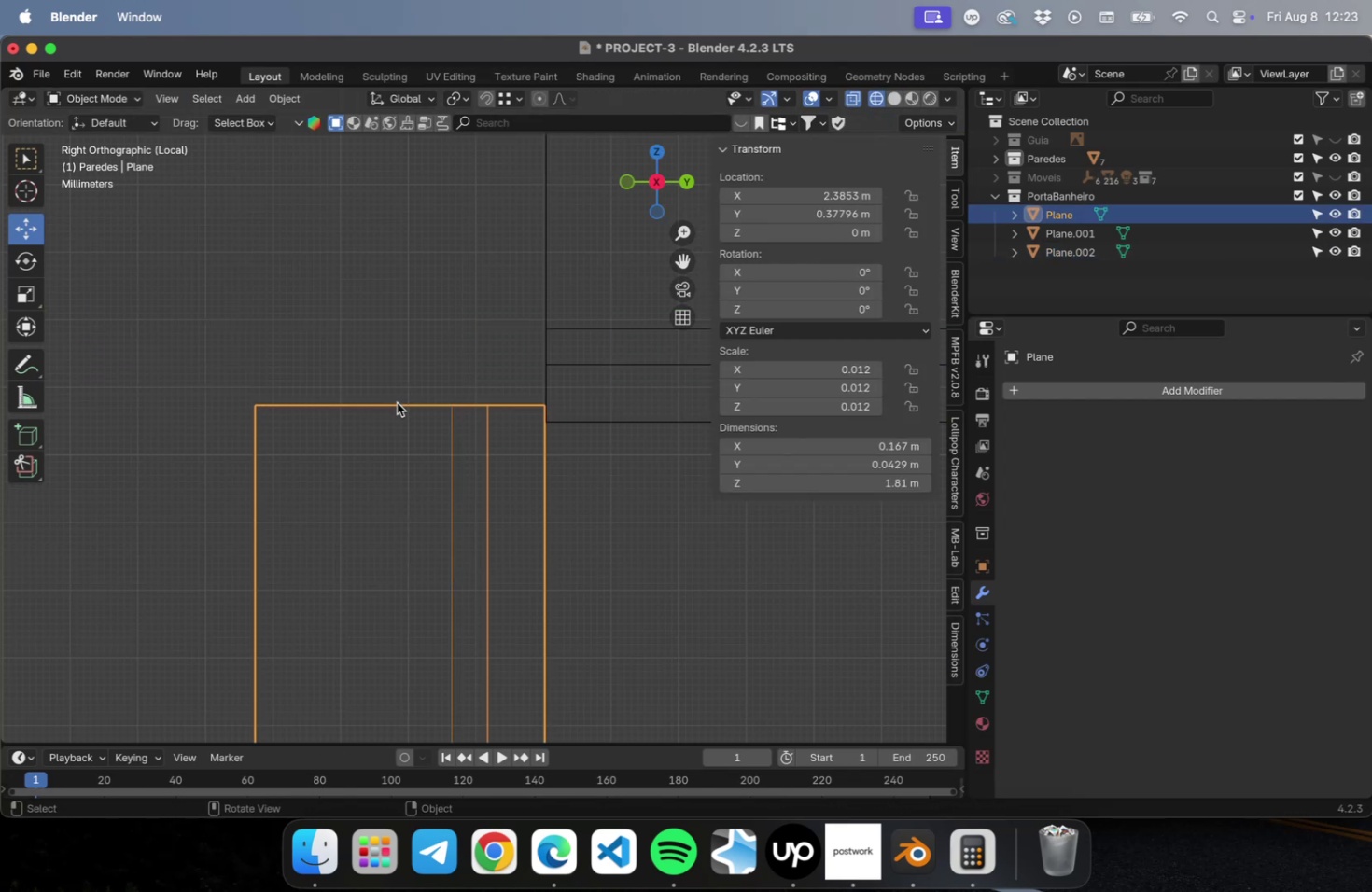 
key(Tab)
 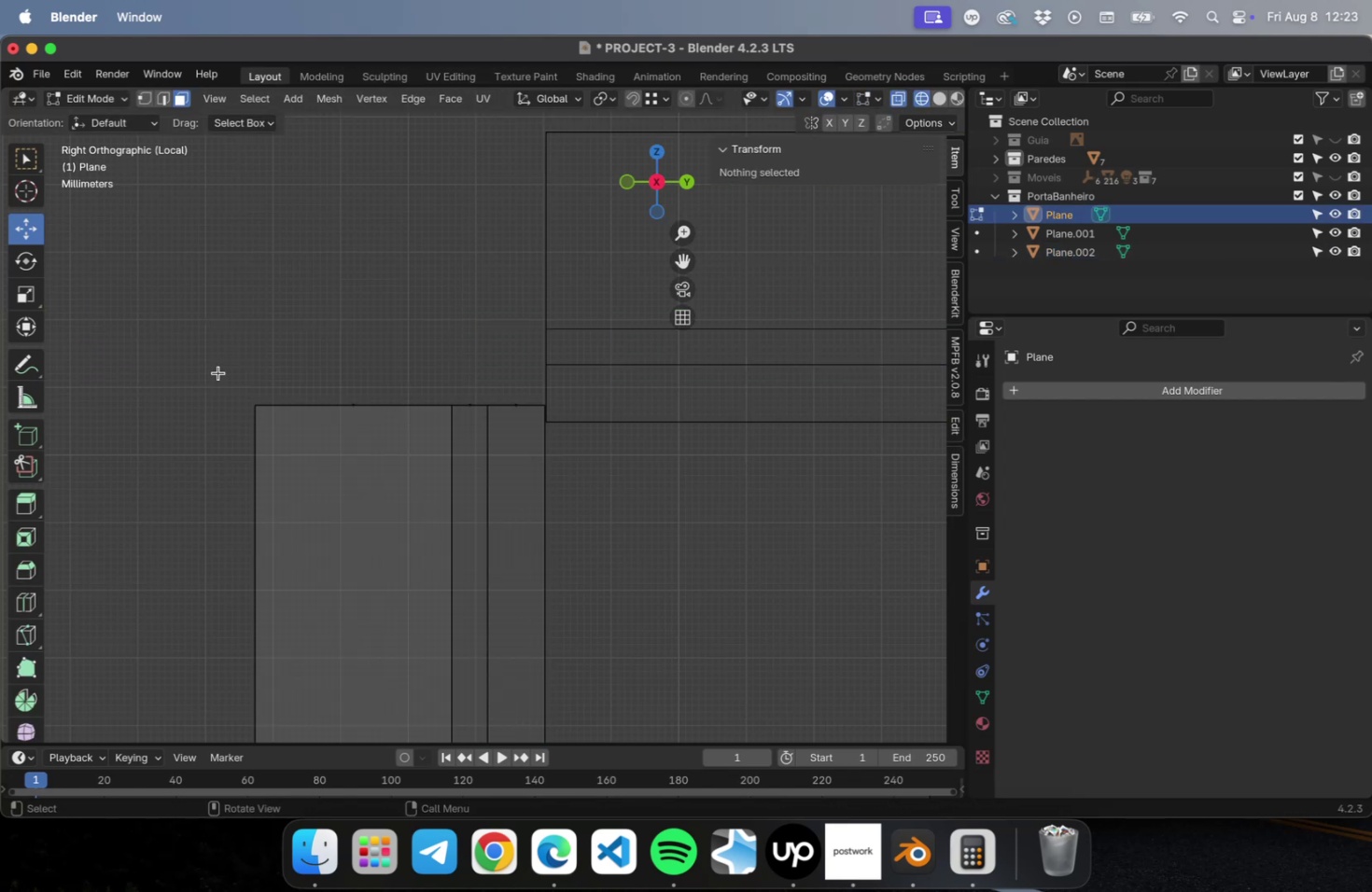 
left_click_drag(start_coordinate=[174, 367], to_coordinate=[607, 472])
 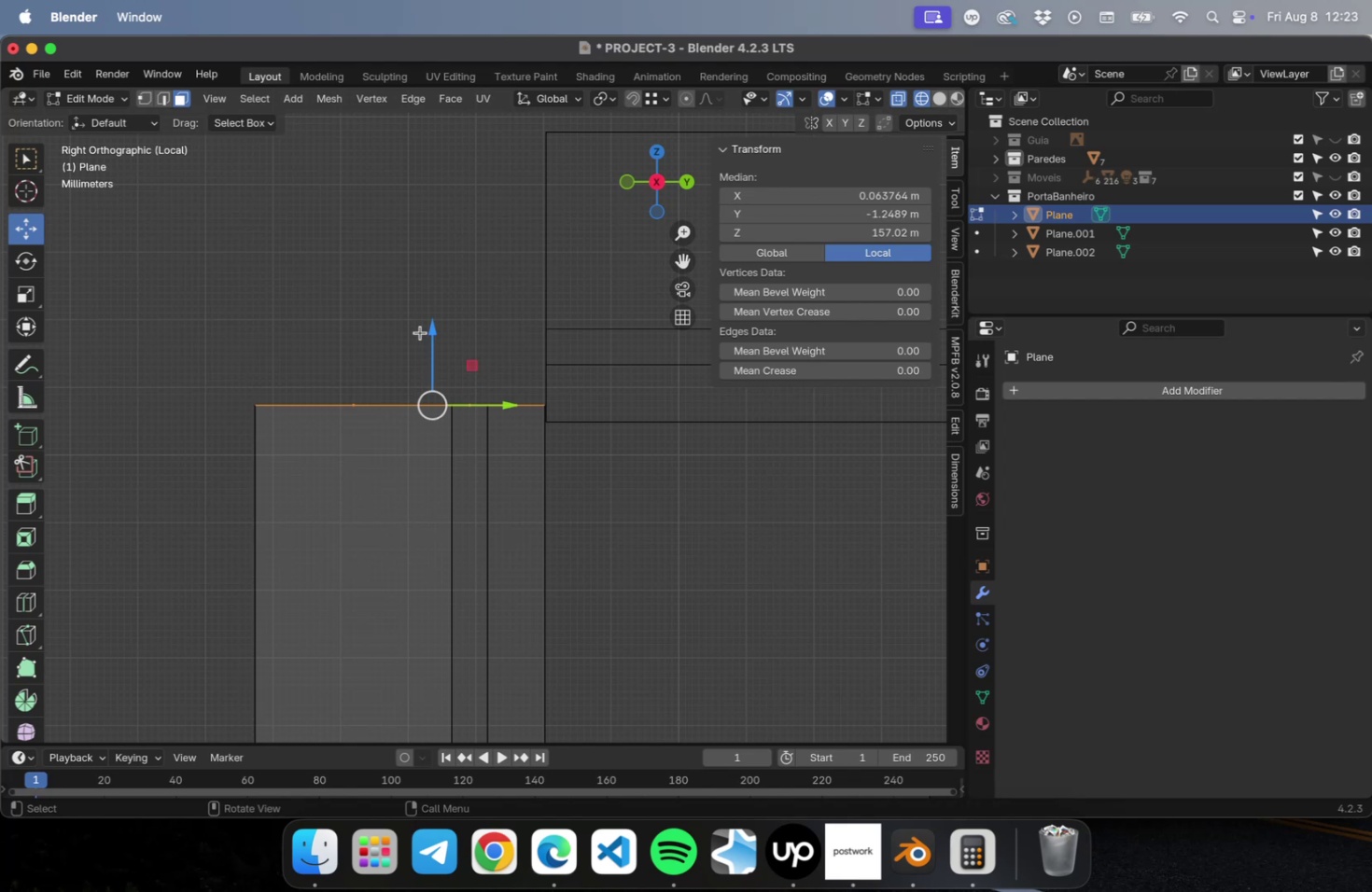 
left_click_drag(start_coordinate=[423, 340], to_coordinate=[421, 296])
 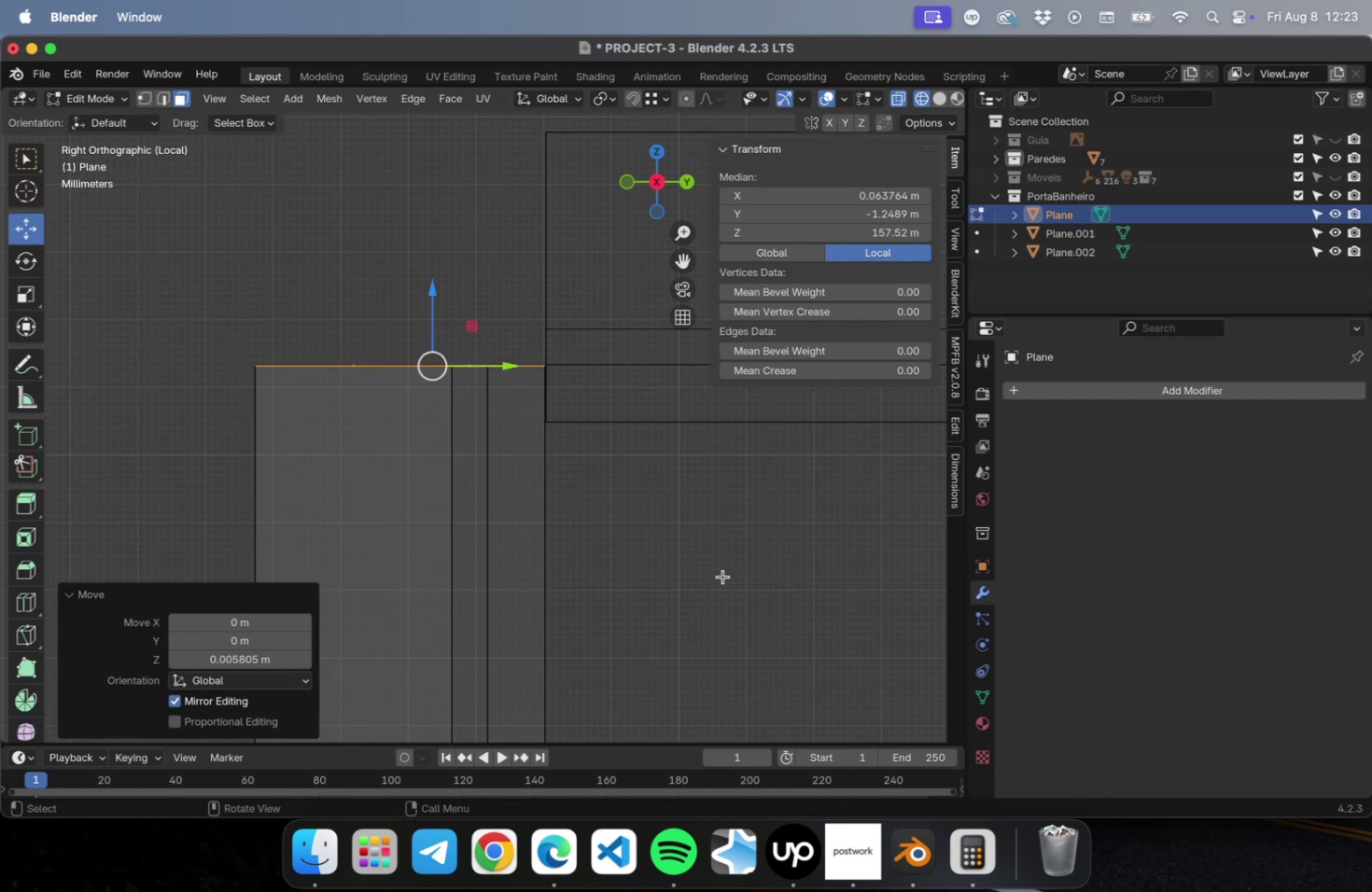 
left_click([722, 576])
 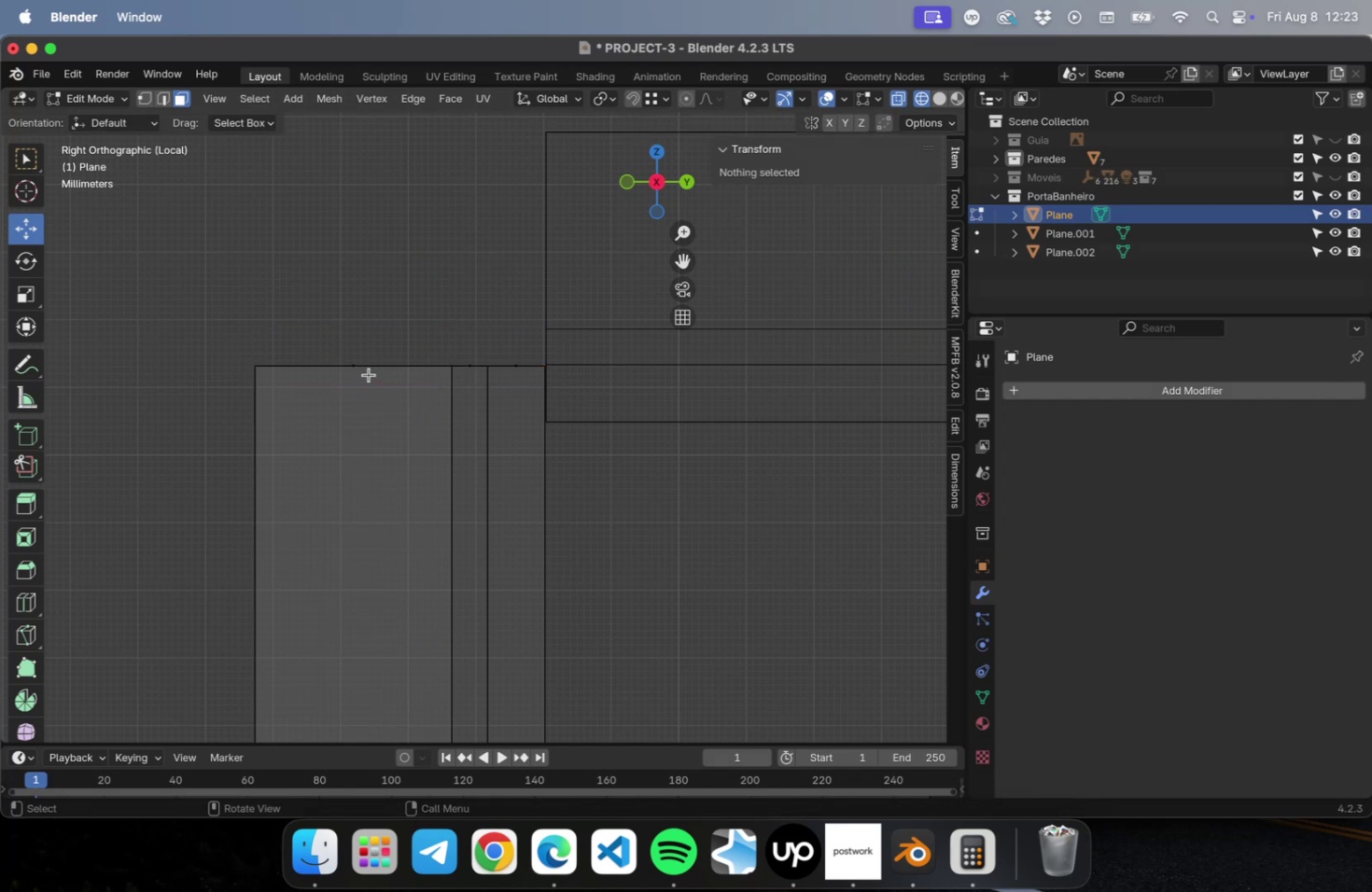 
left_click([591, 351])
 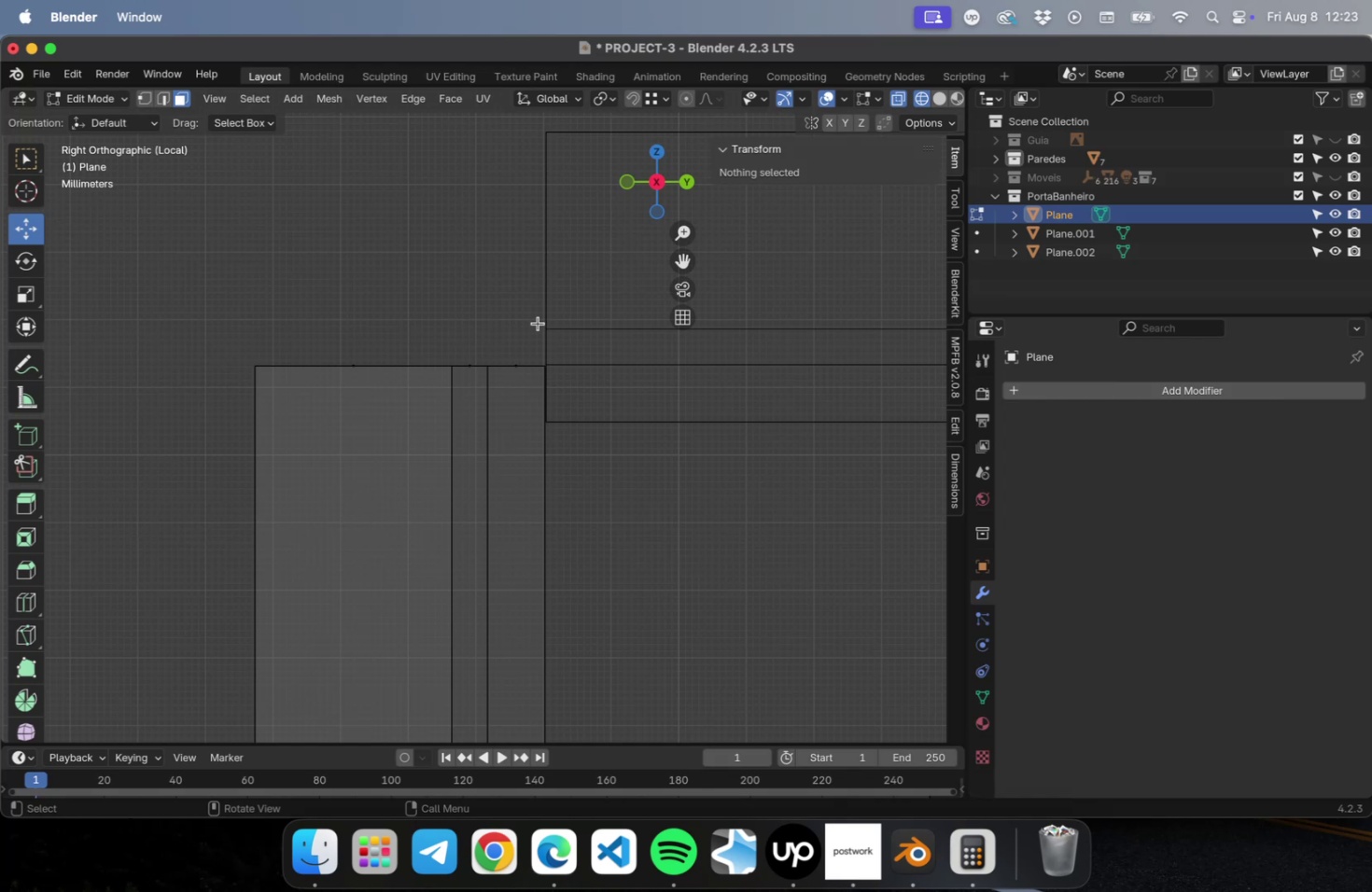 
left_click([538, 323])
 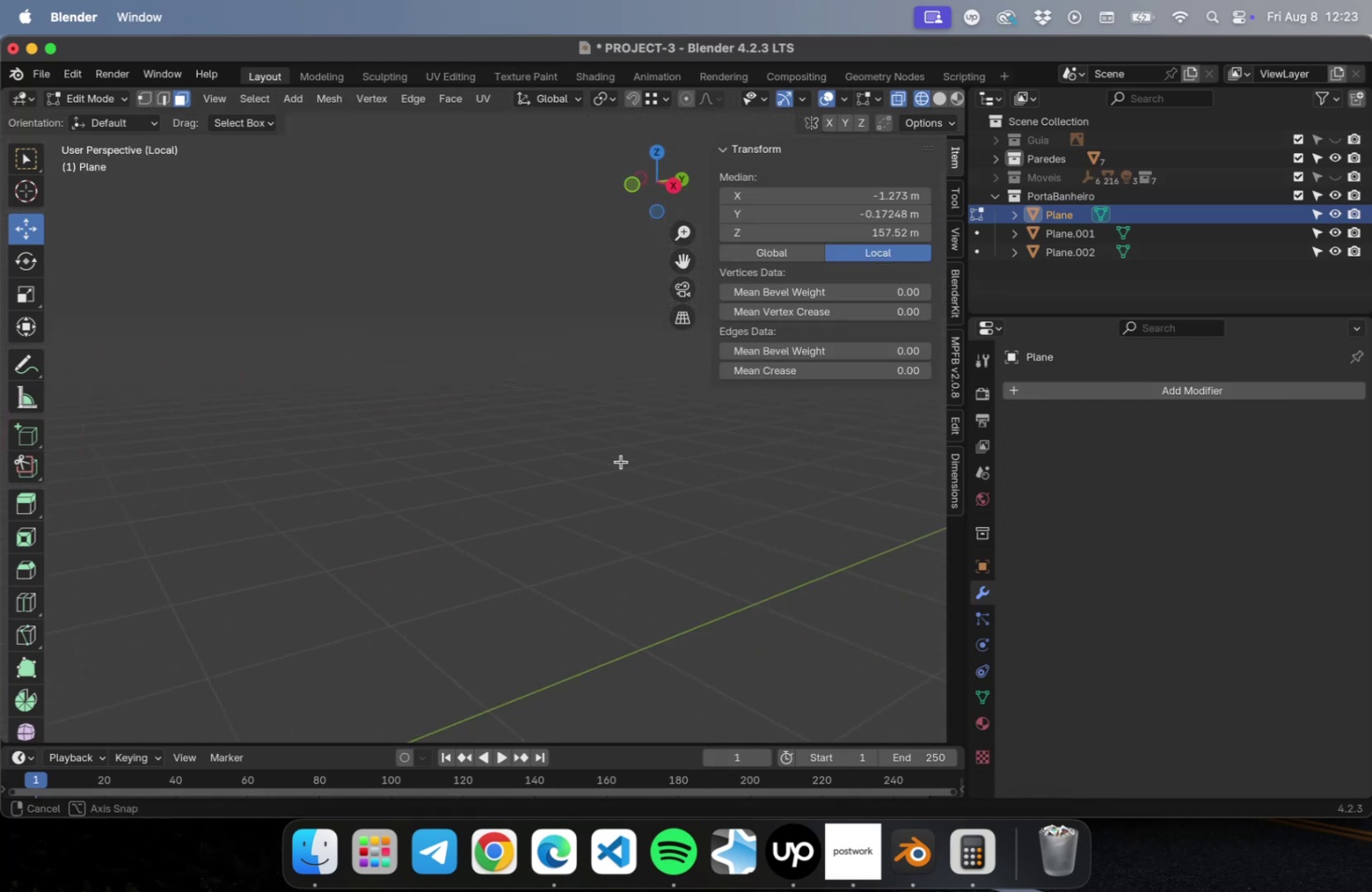 
key(NumLock)
 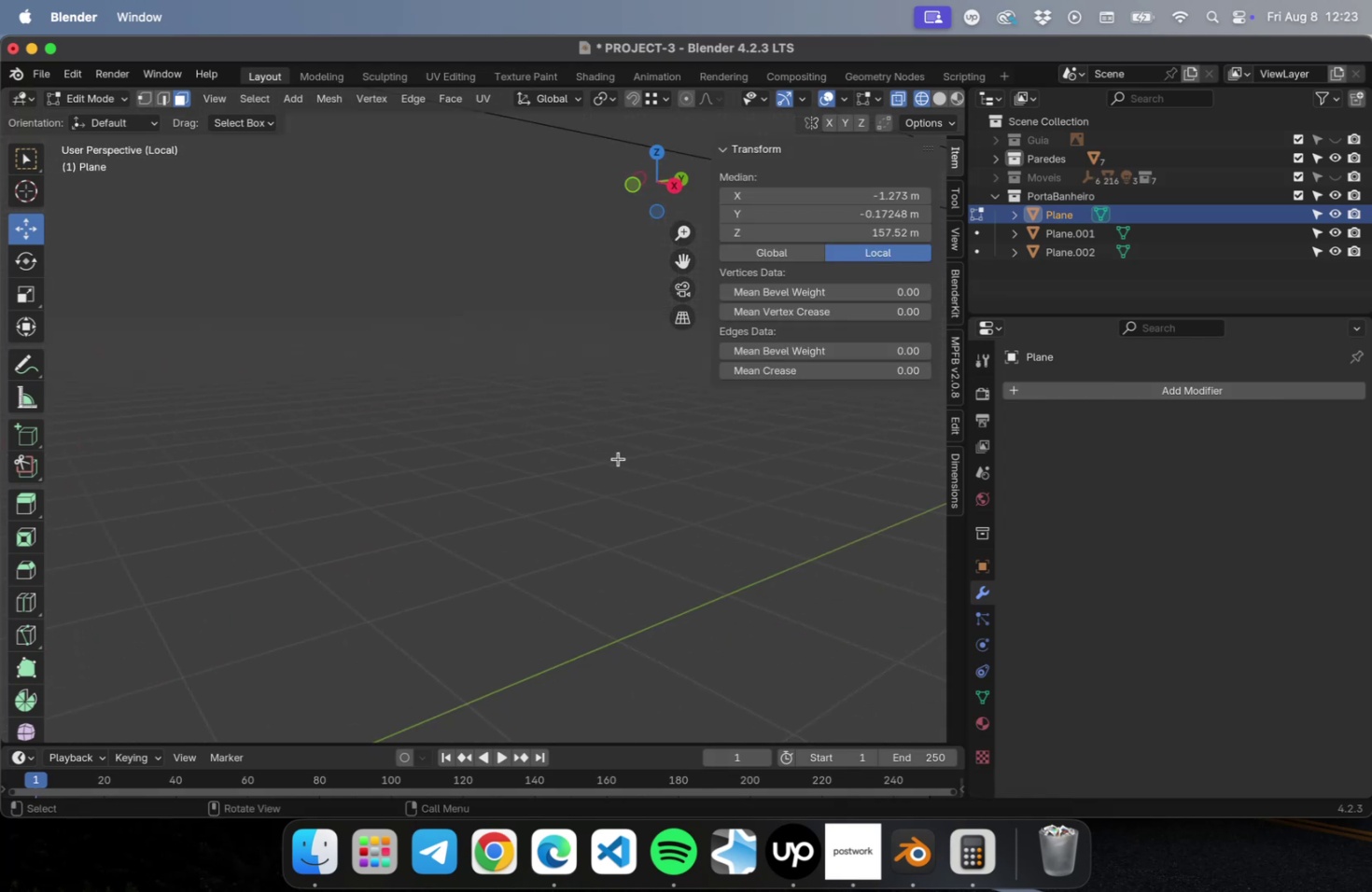 
key(NumpadDecimal)
 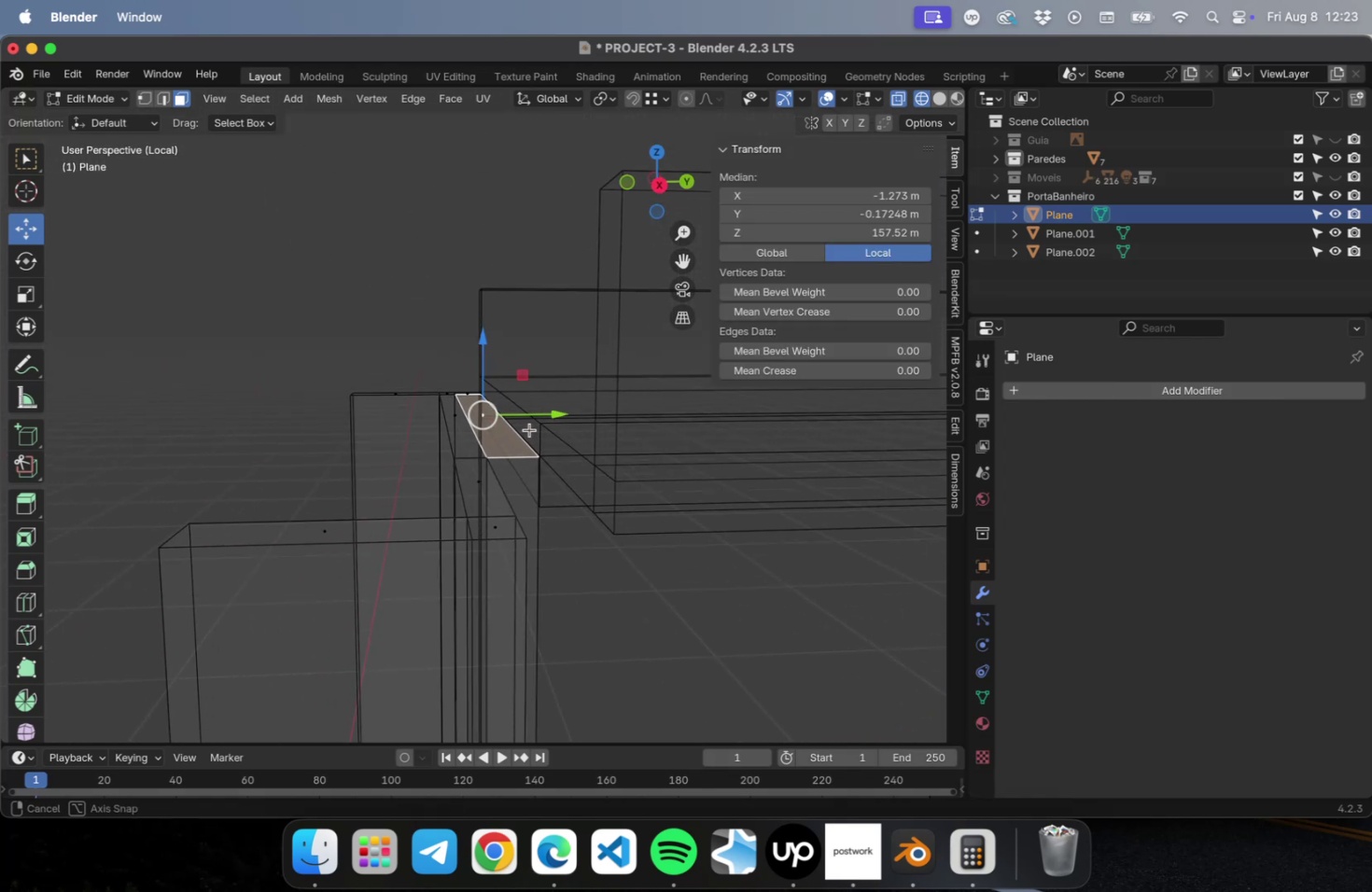 
left_click([611, 555])
 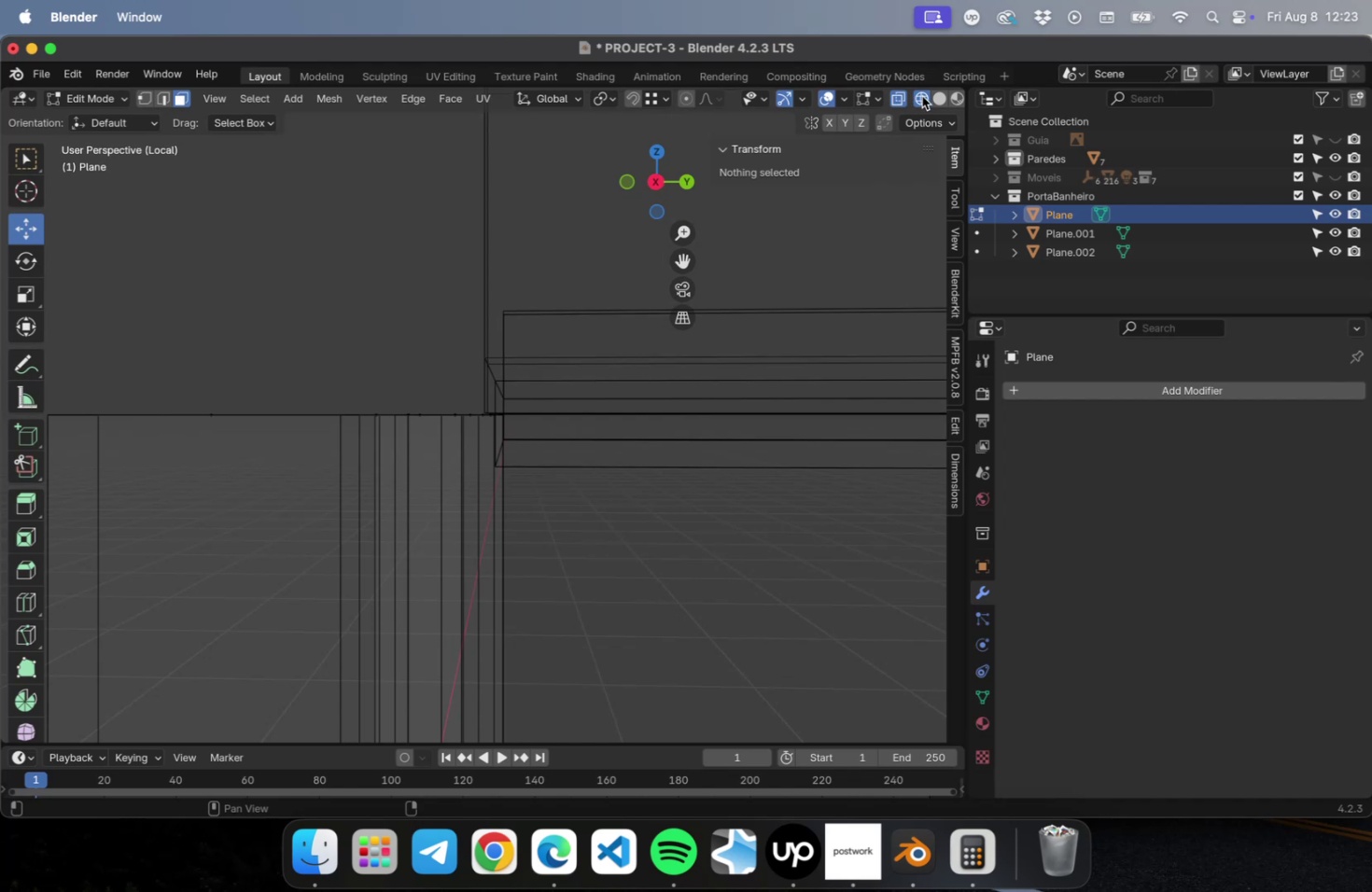 
left_click([934, 95])
 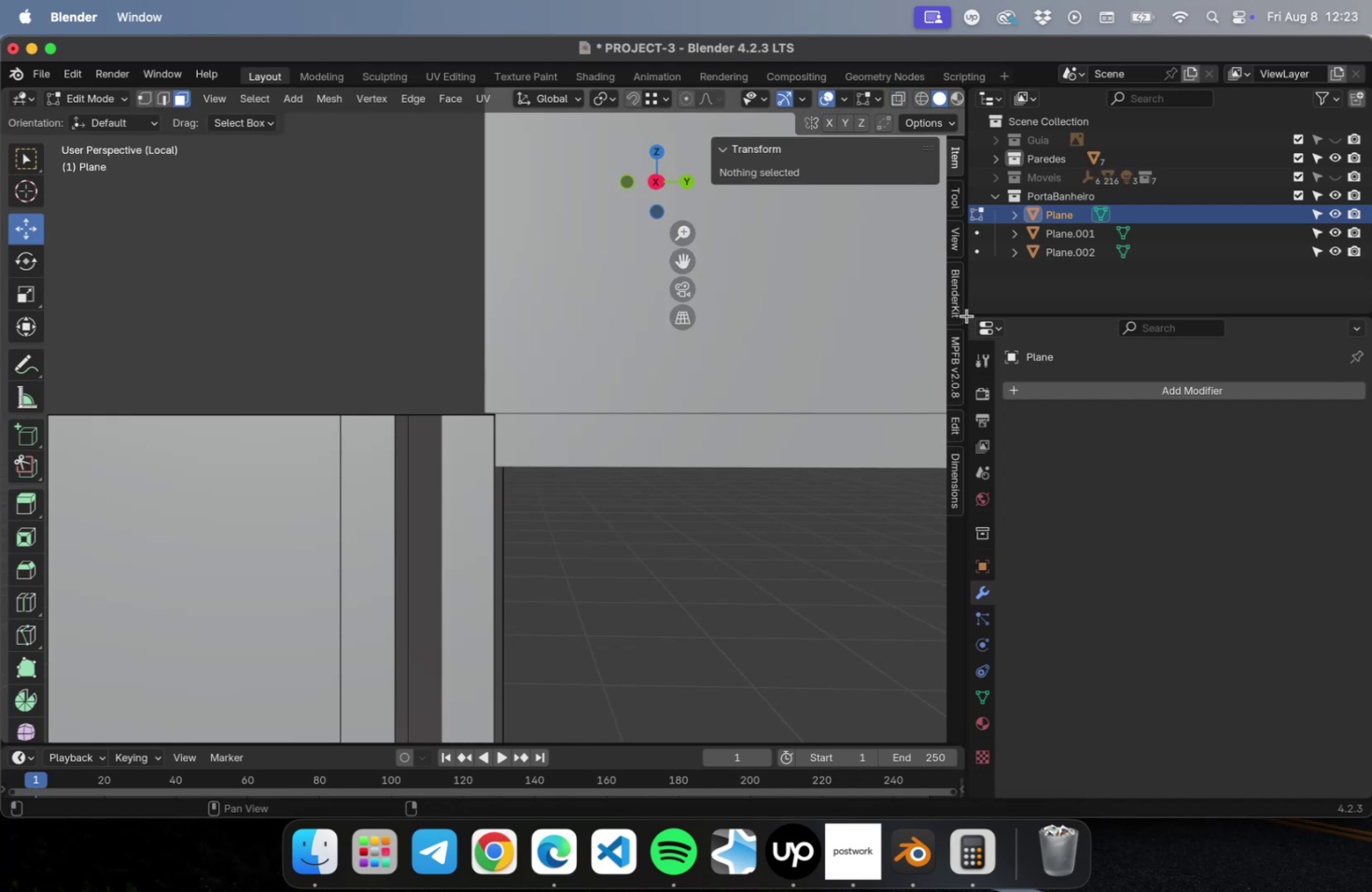 
scroll: coordinate [539, 461], scroll_direction: down, amount: 1.0
 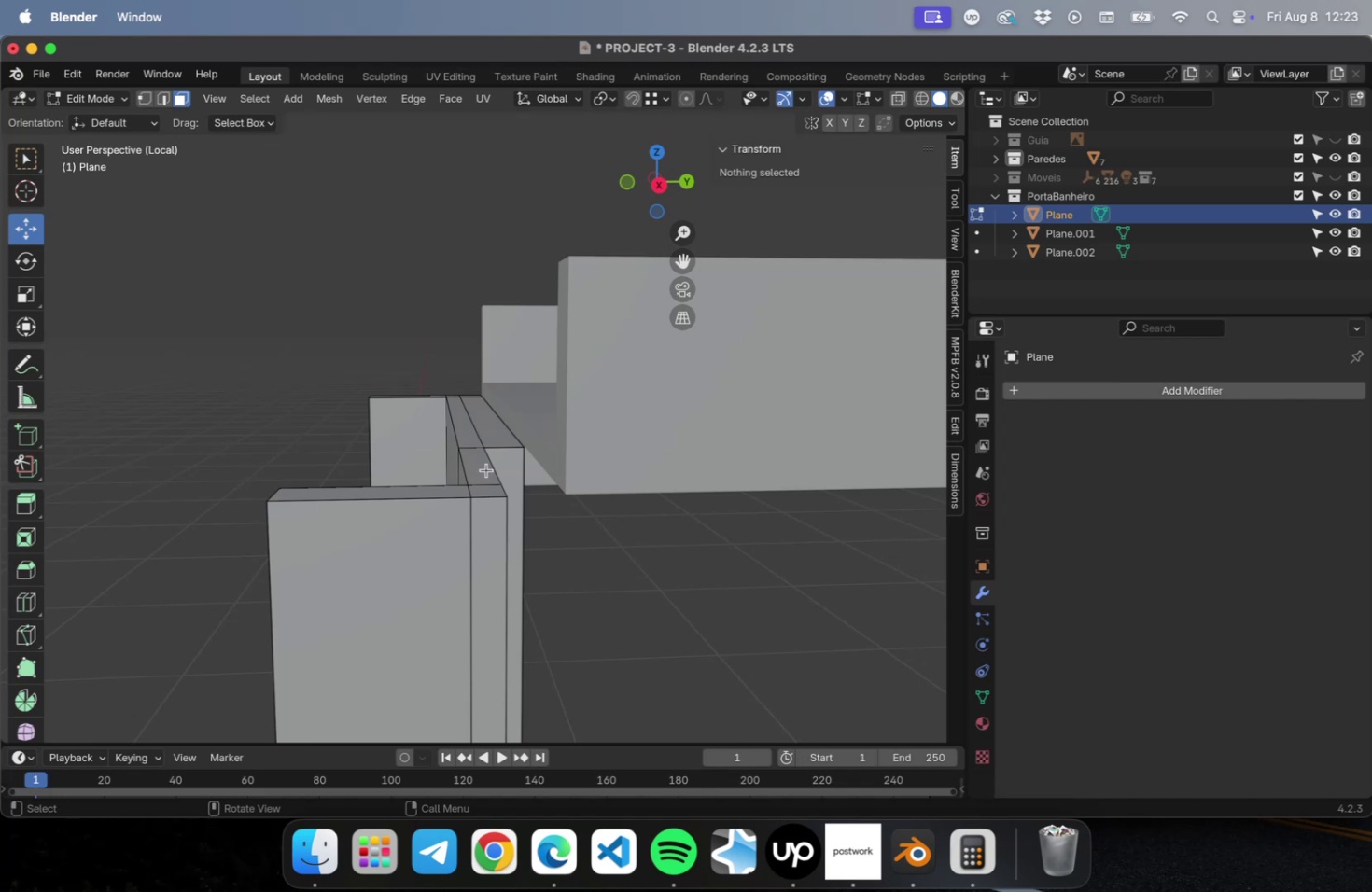 
wait(23.78)
 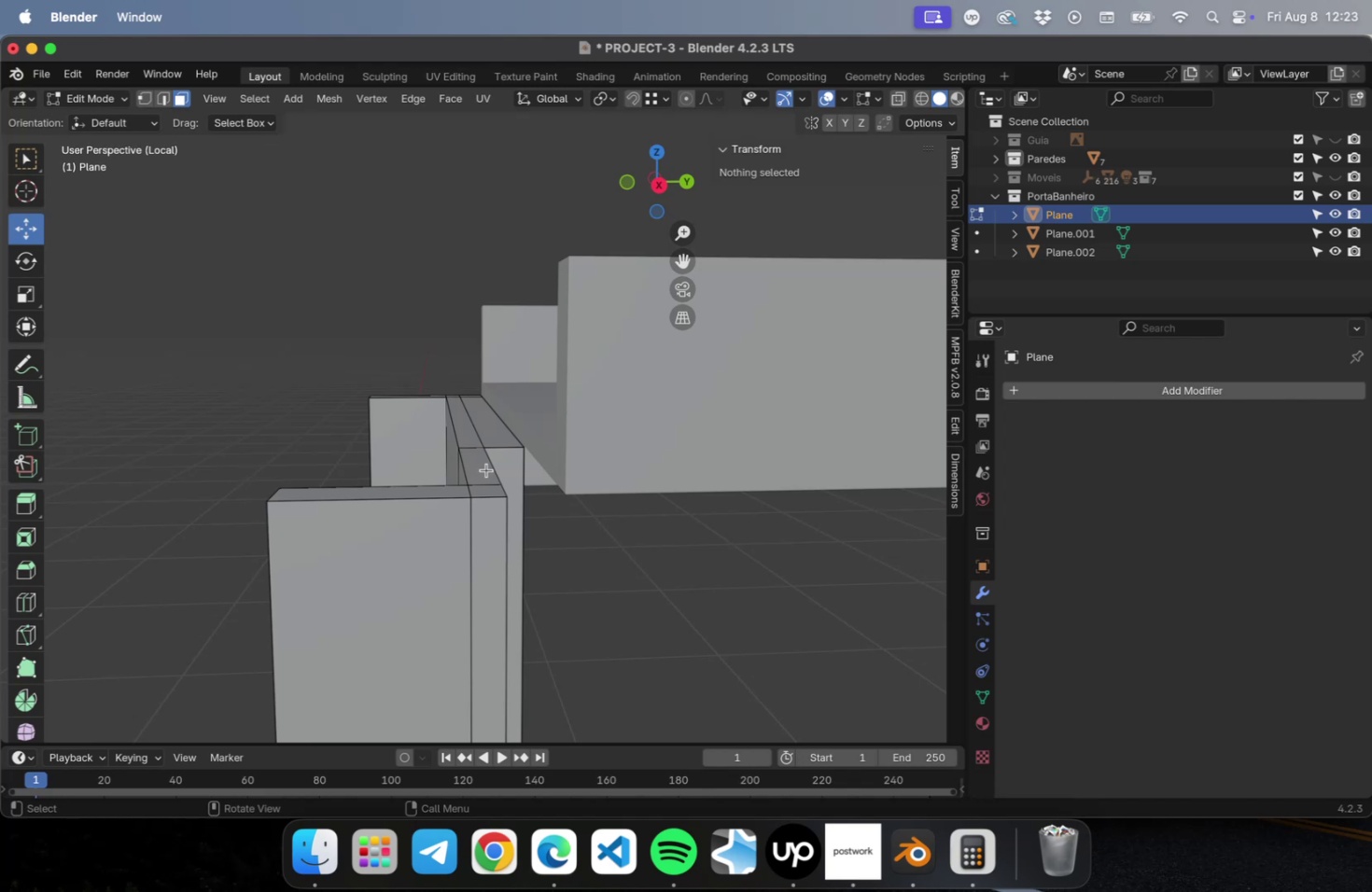 
left_click([472, 490])
 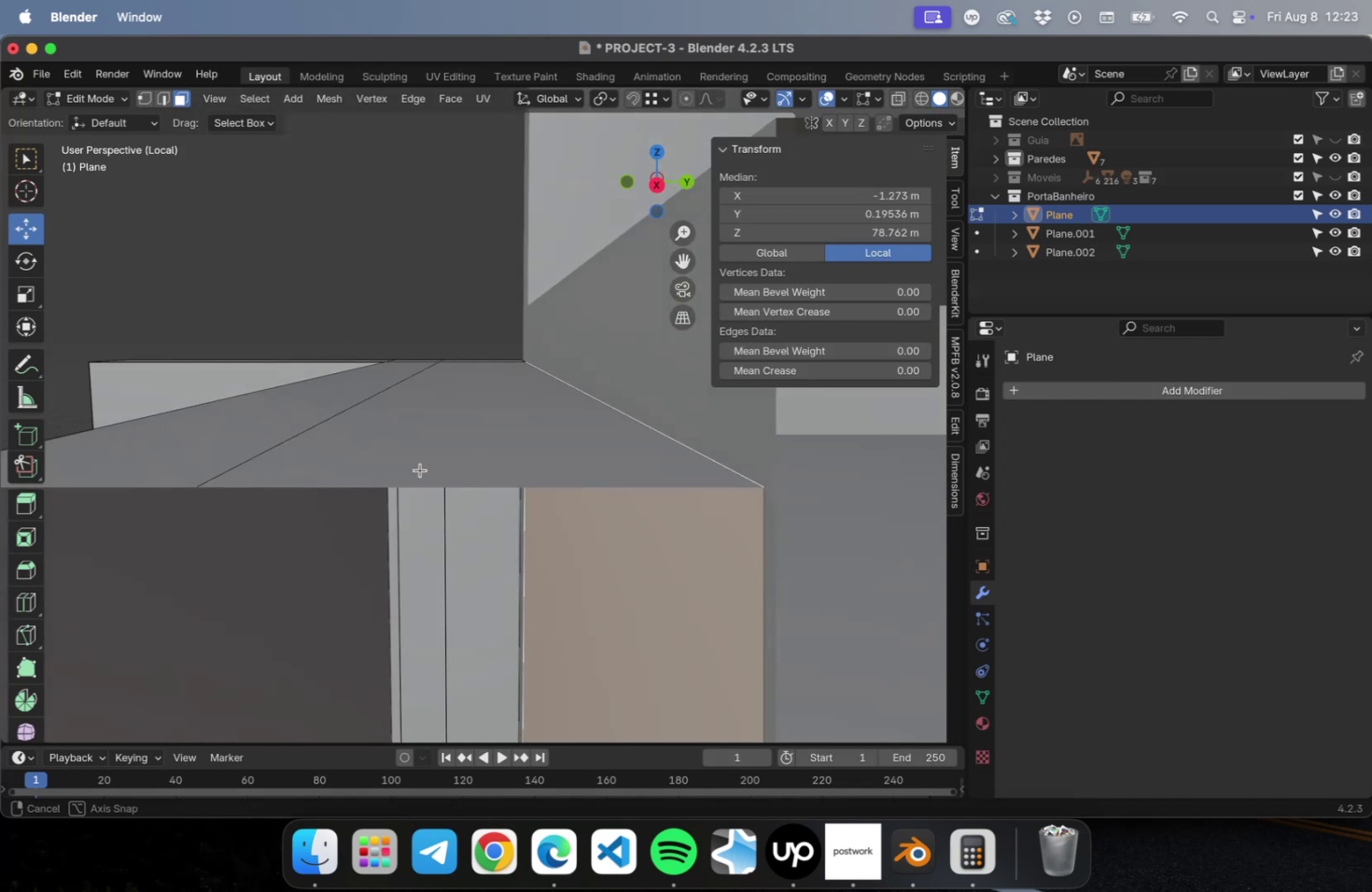 
scroll: coordinate [454, 434], scroll_direction: down, amount: 16.0
 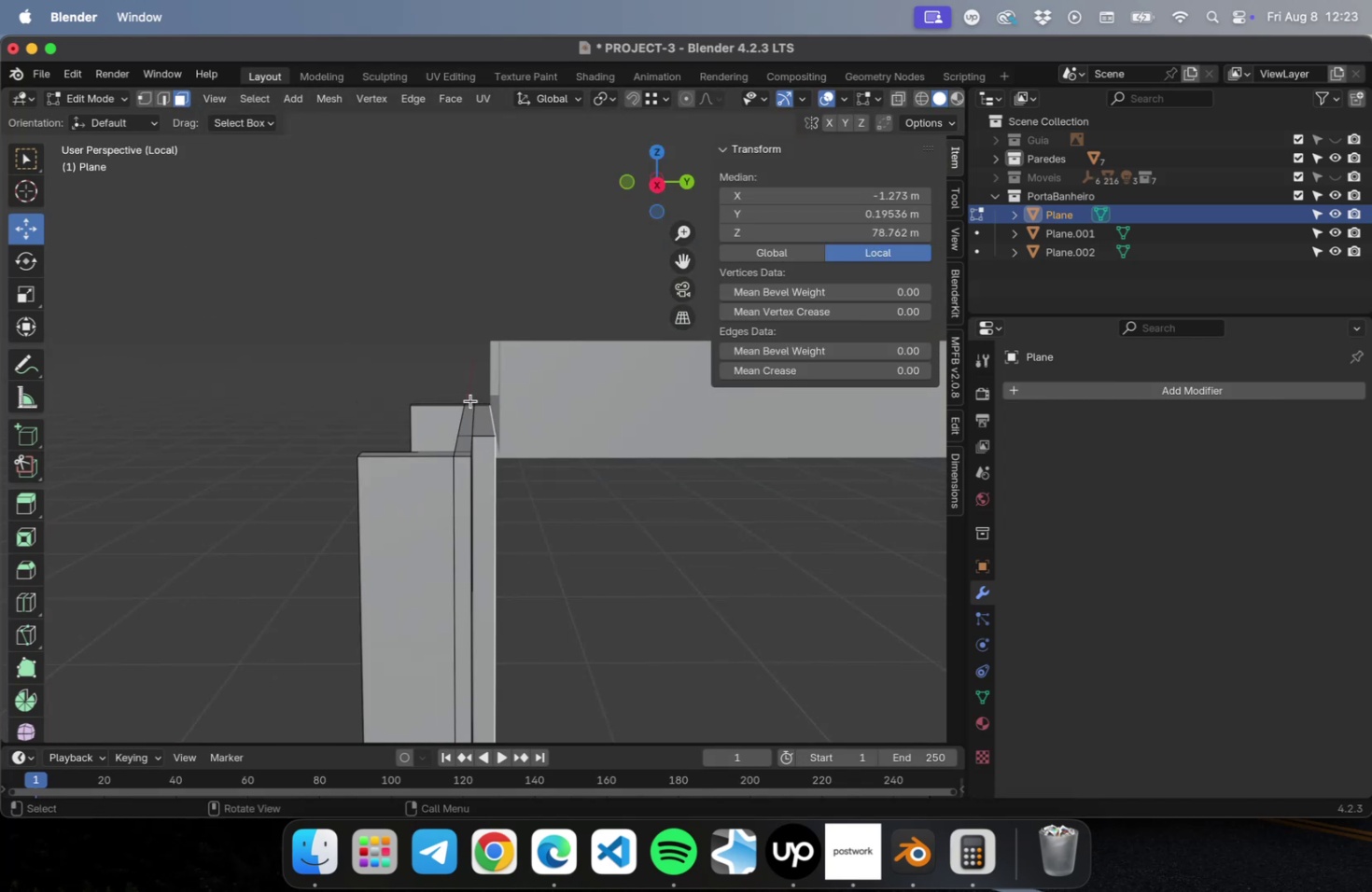 
key(1)
 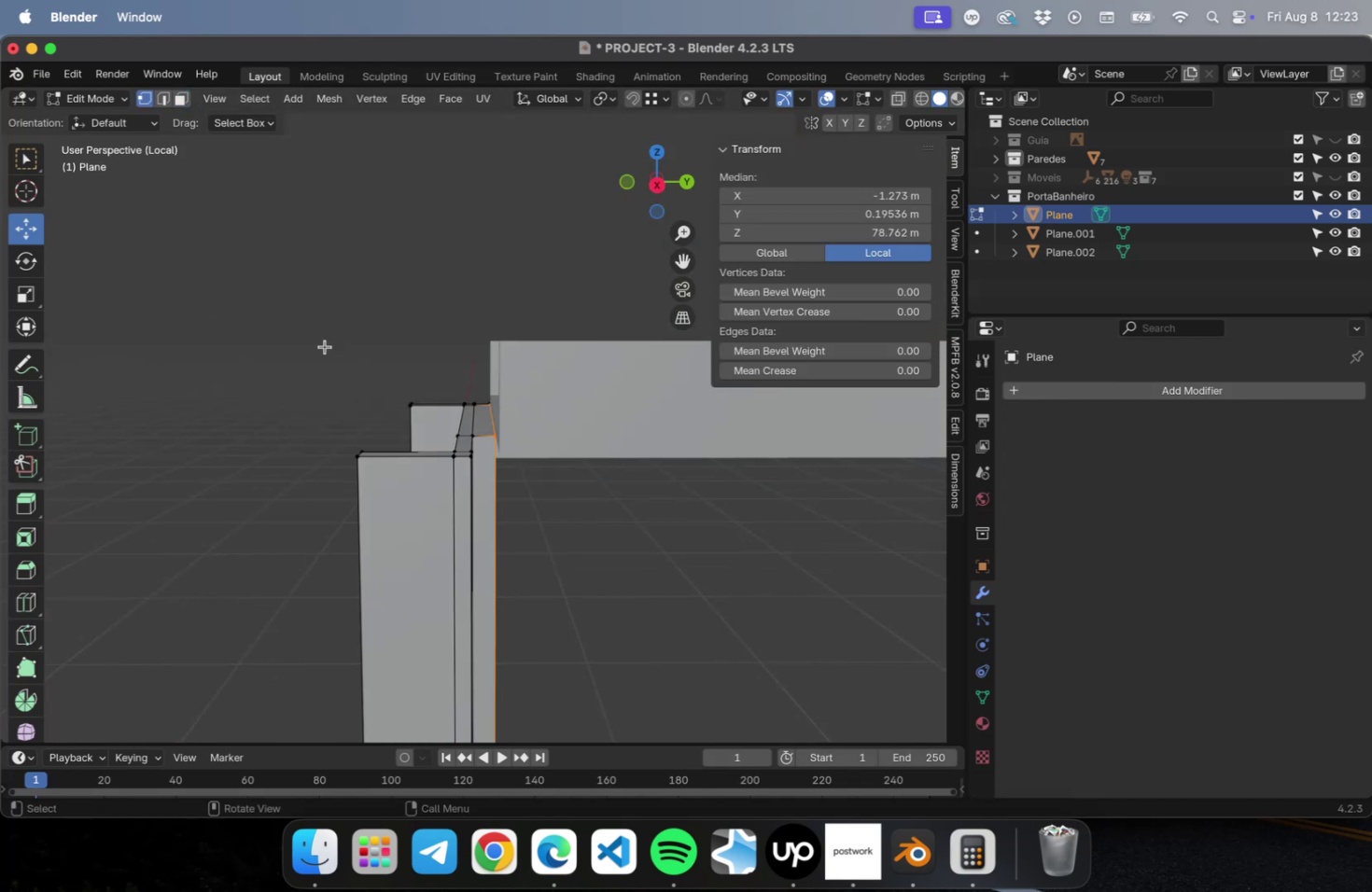 
left_click_drag(start_coordinate=[295, 327], to_coordinate=[550, 489])
 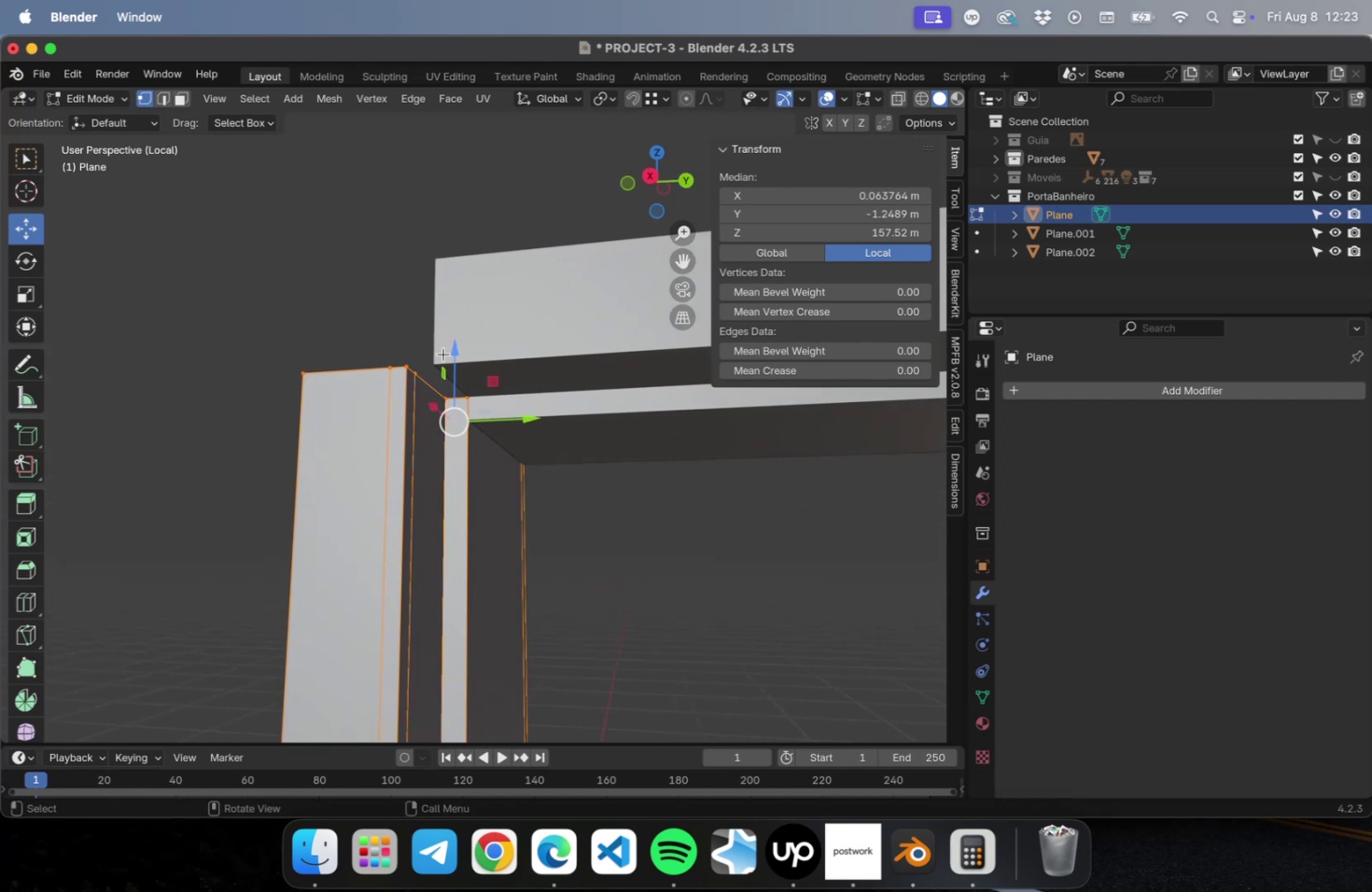 
scroll: coordinate [429, 383], scroll_direction: up, amount: 2.0
 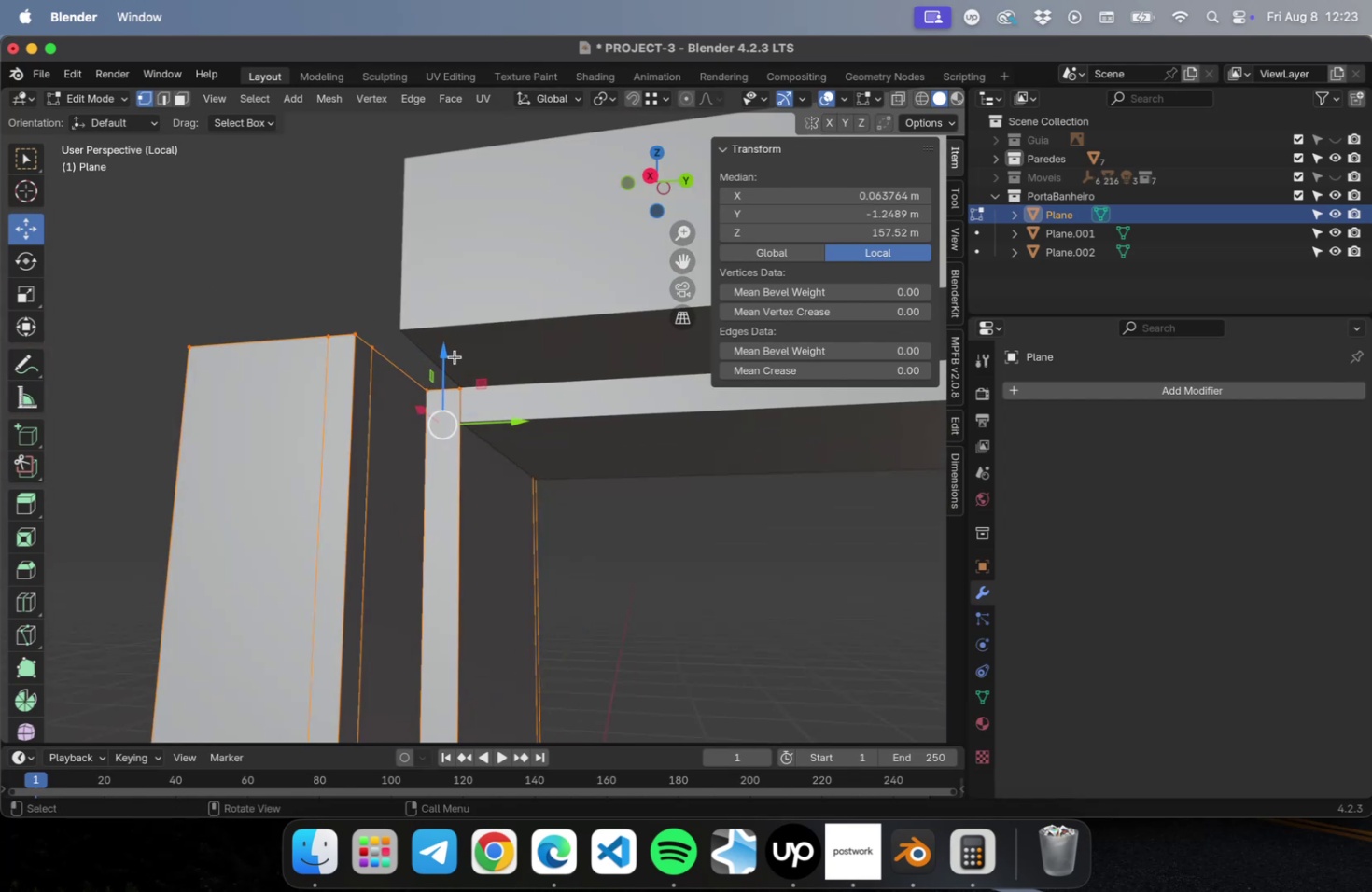 
left_click_drag(start_coordinate=[446, 356], to_coordinate=[443, 388])
 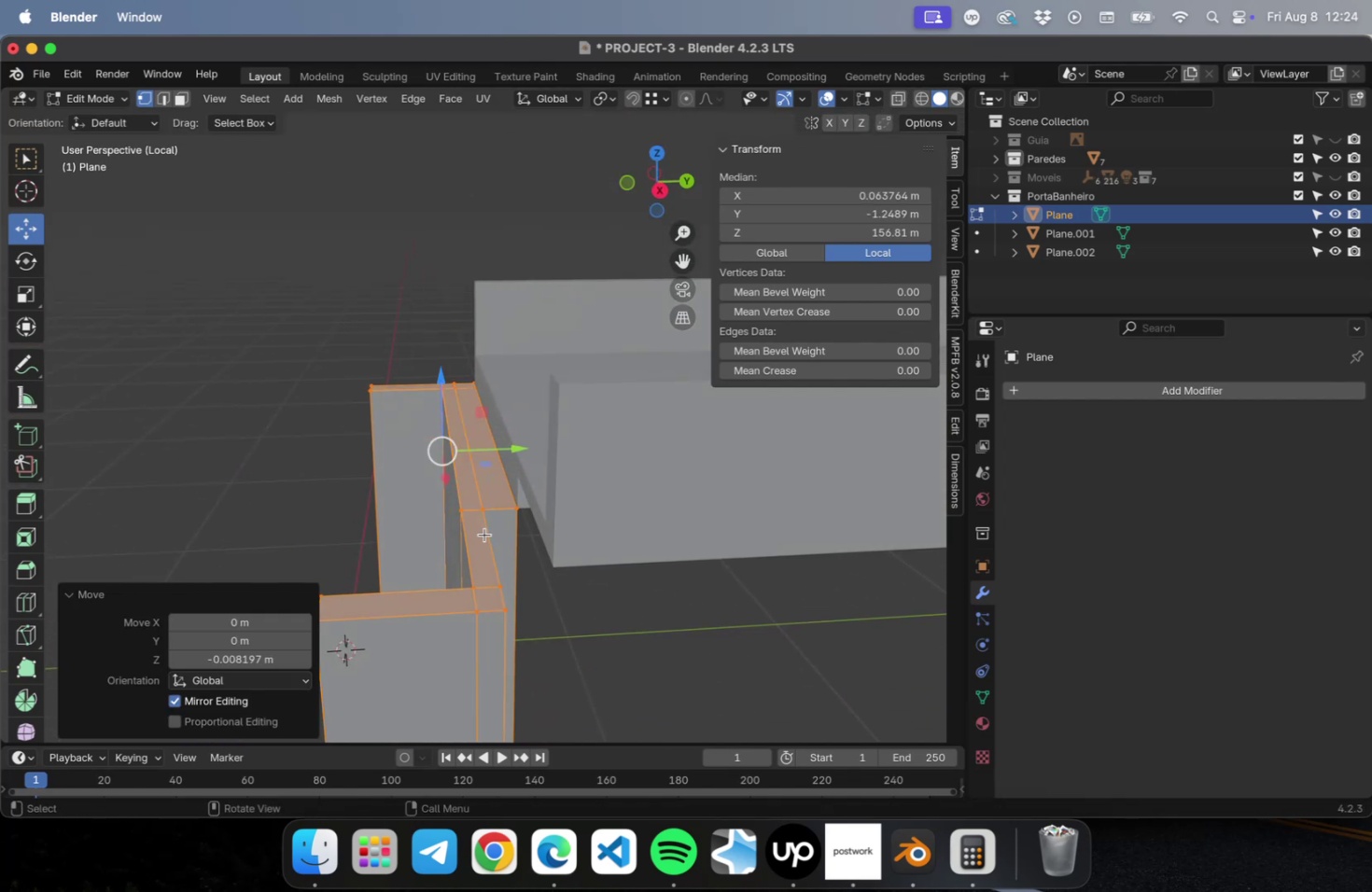 
left_click([481, 530])
 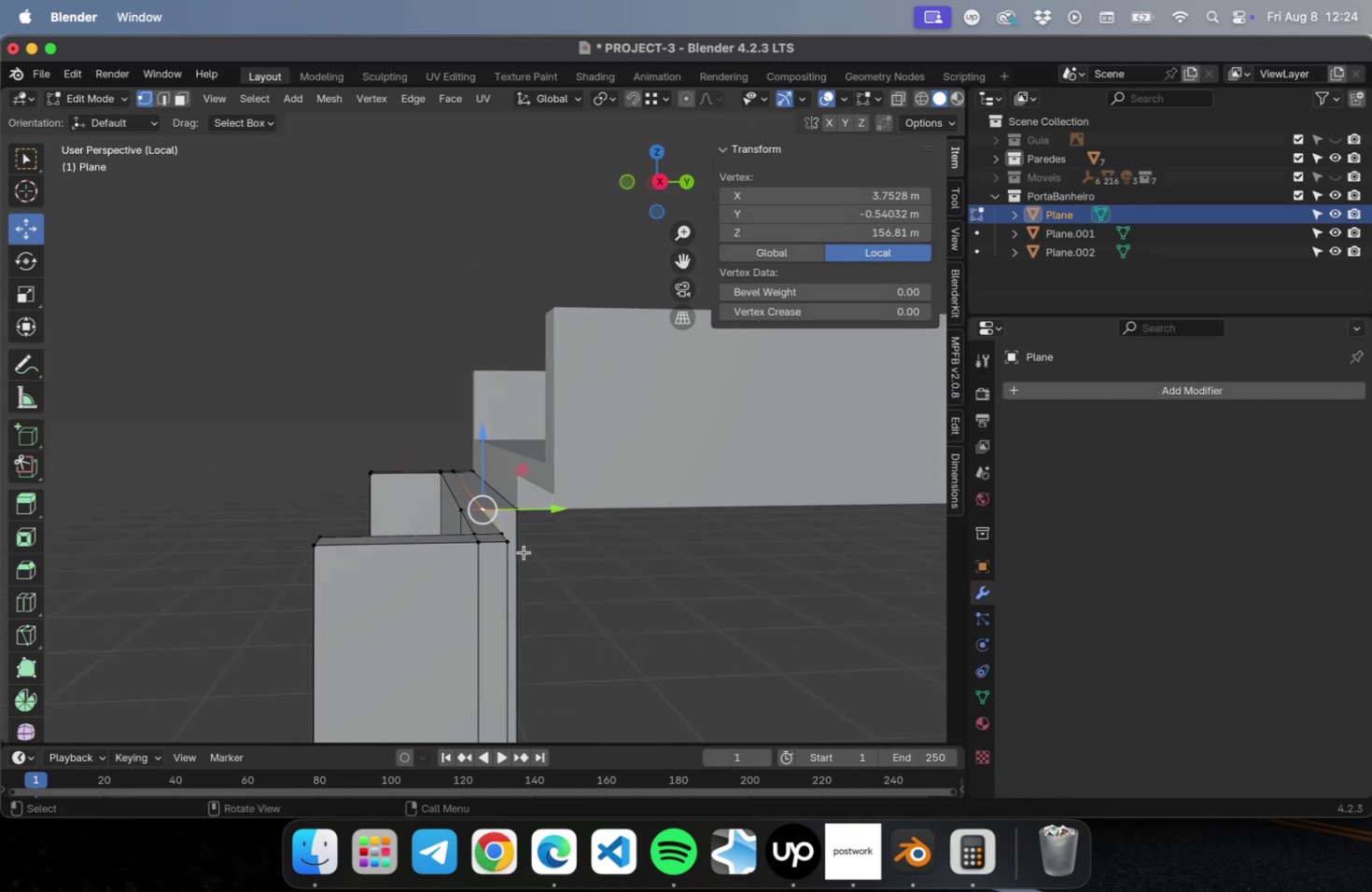 
wait(12.17)
 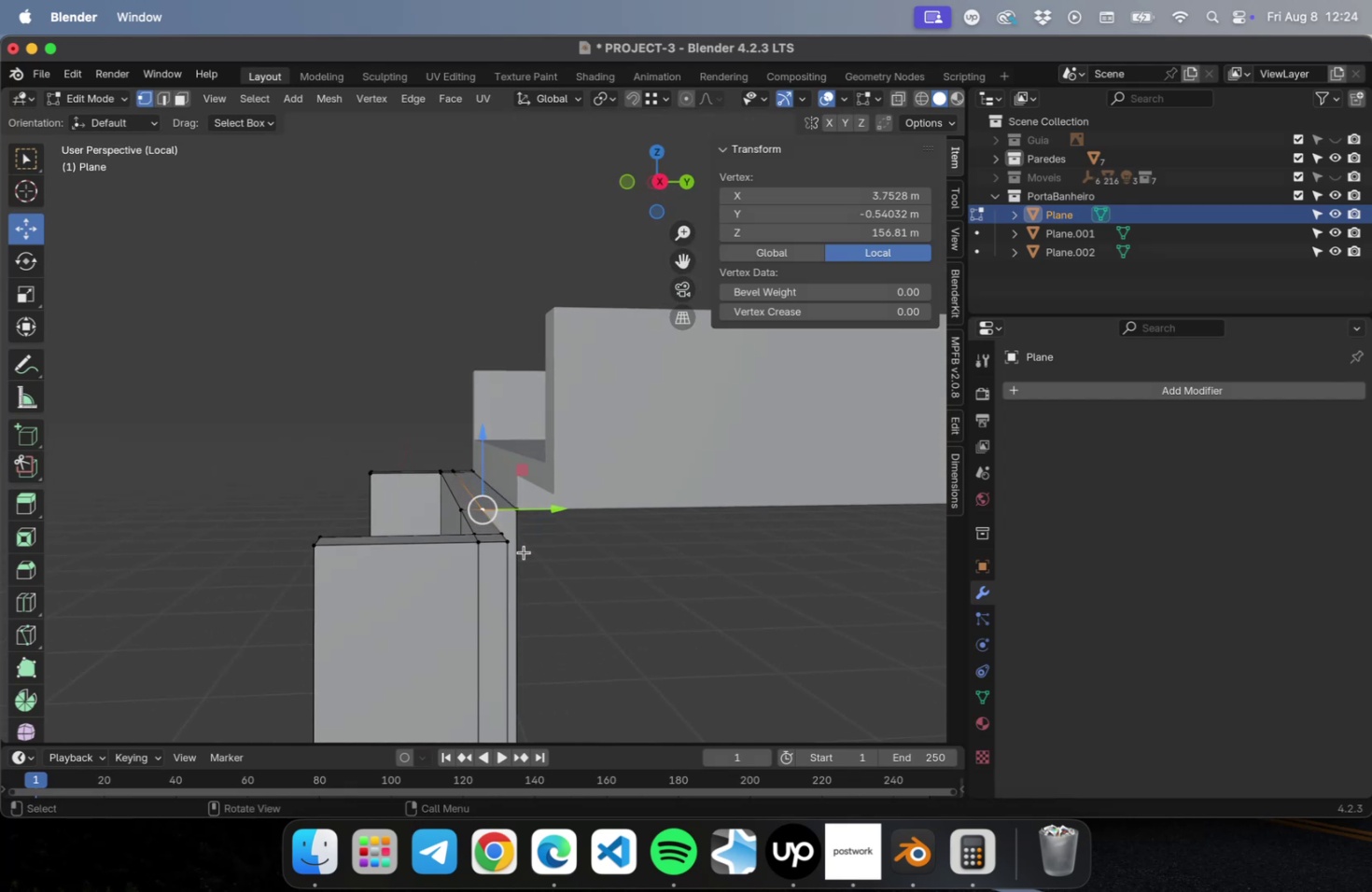 
key(Tab)
 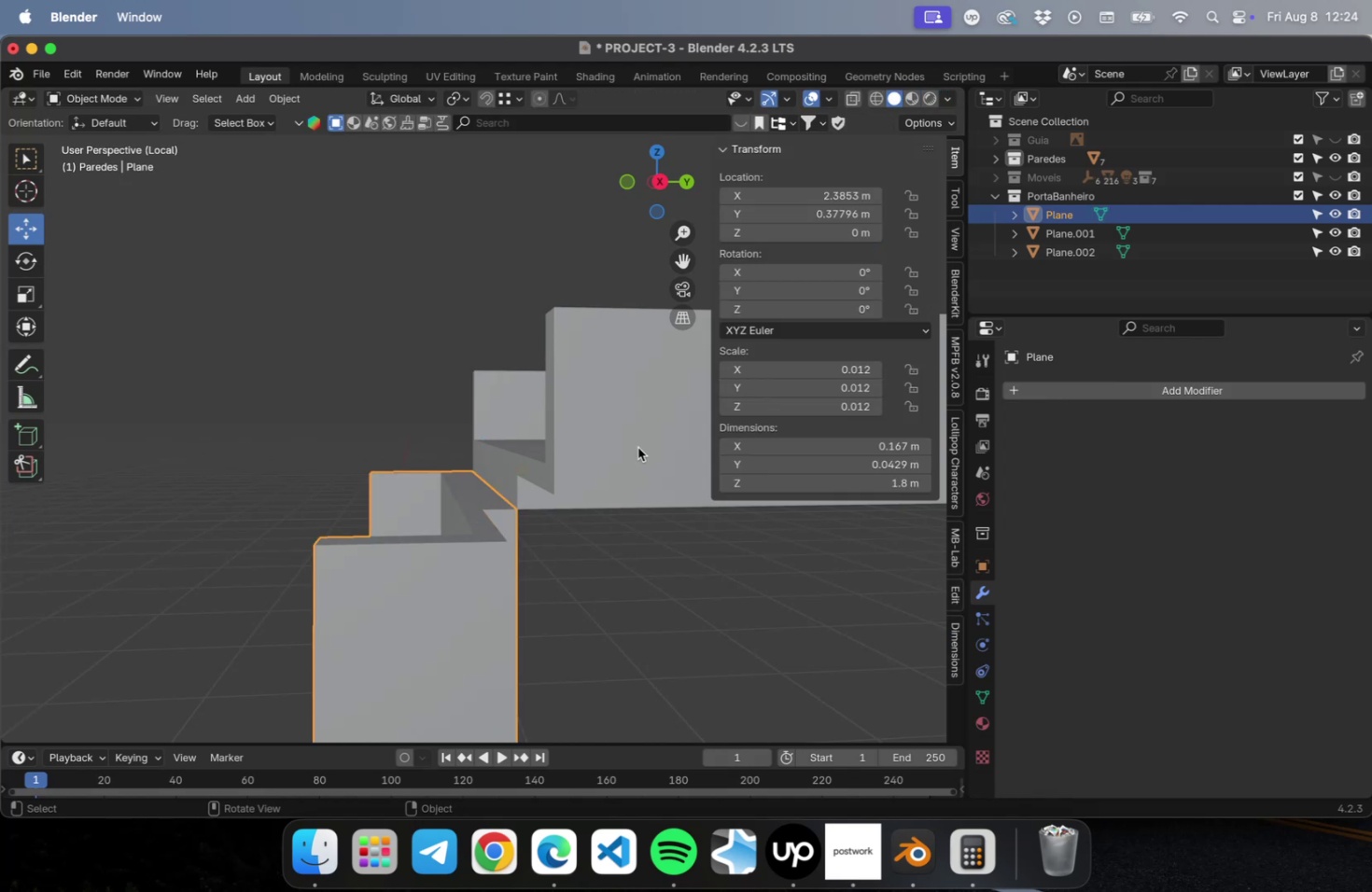 
left_click([637, 447])
 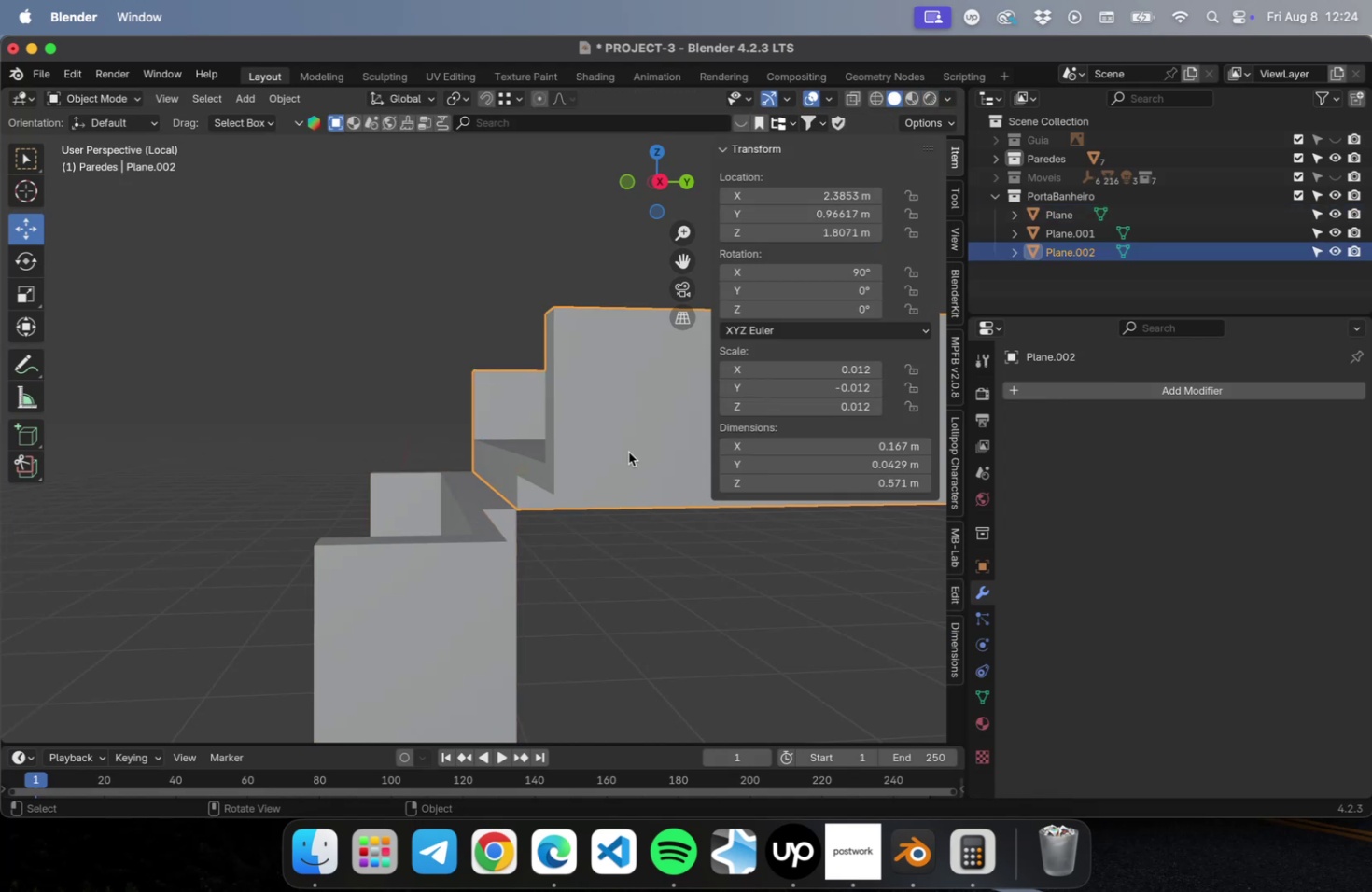 
key(Tab)
 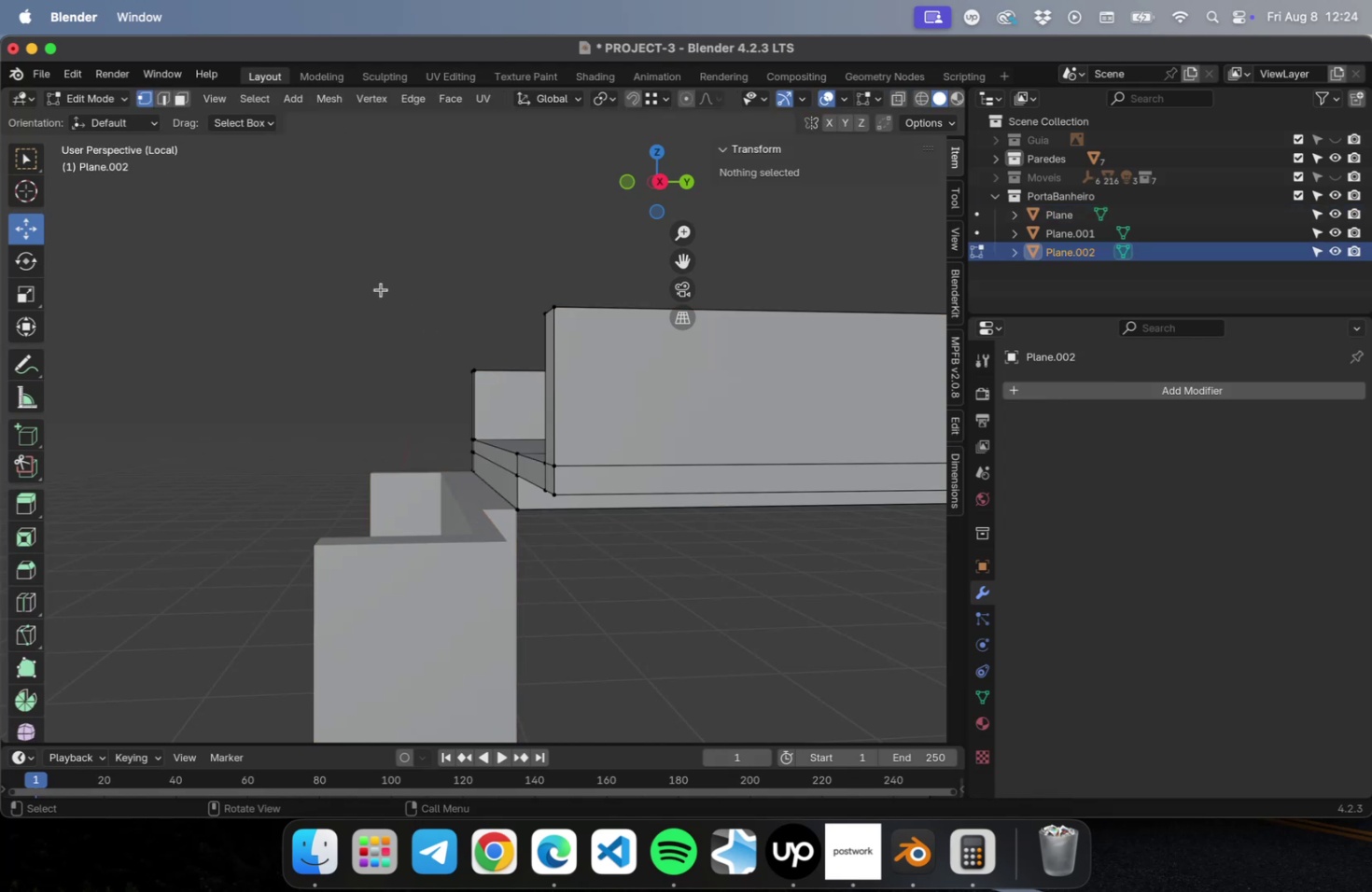 
left_click_drag(start_coordinate=[384, 286], to_coordinate=[692, 564])
 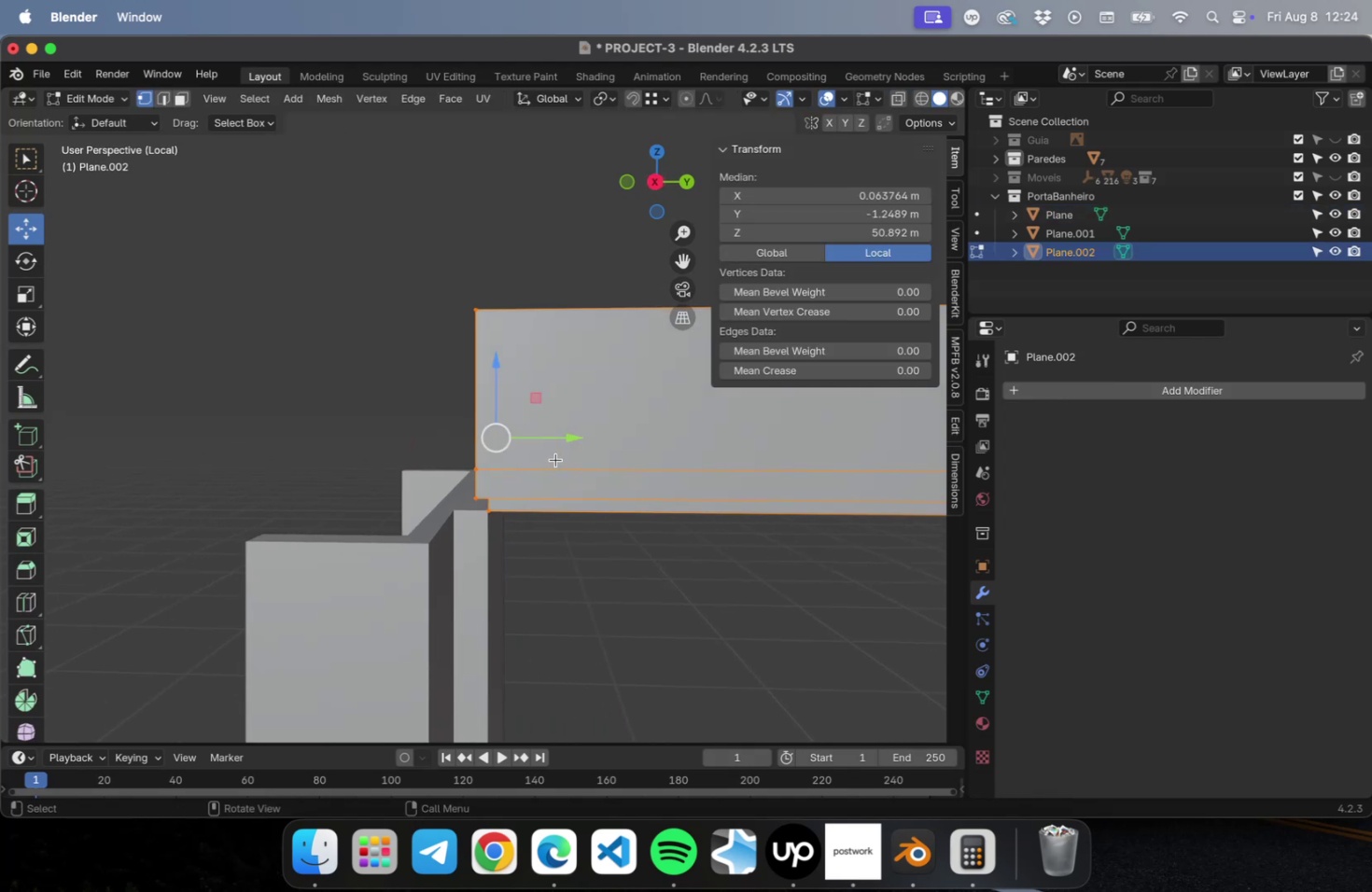 
left_click_drag(start_coordinate=[564, 437], to_coordinate=[529, 439])
 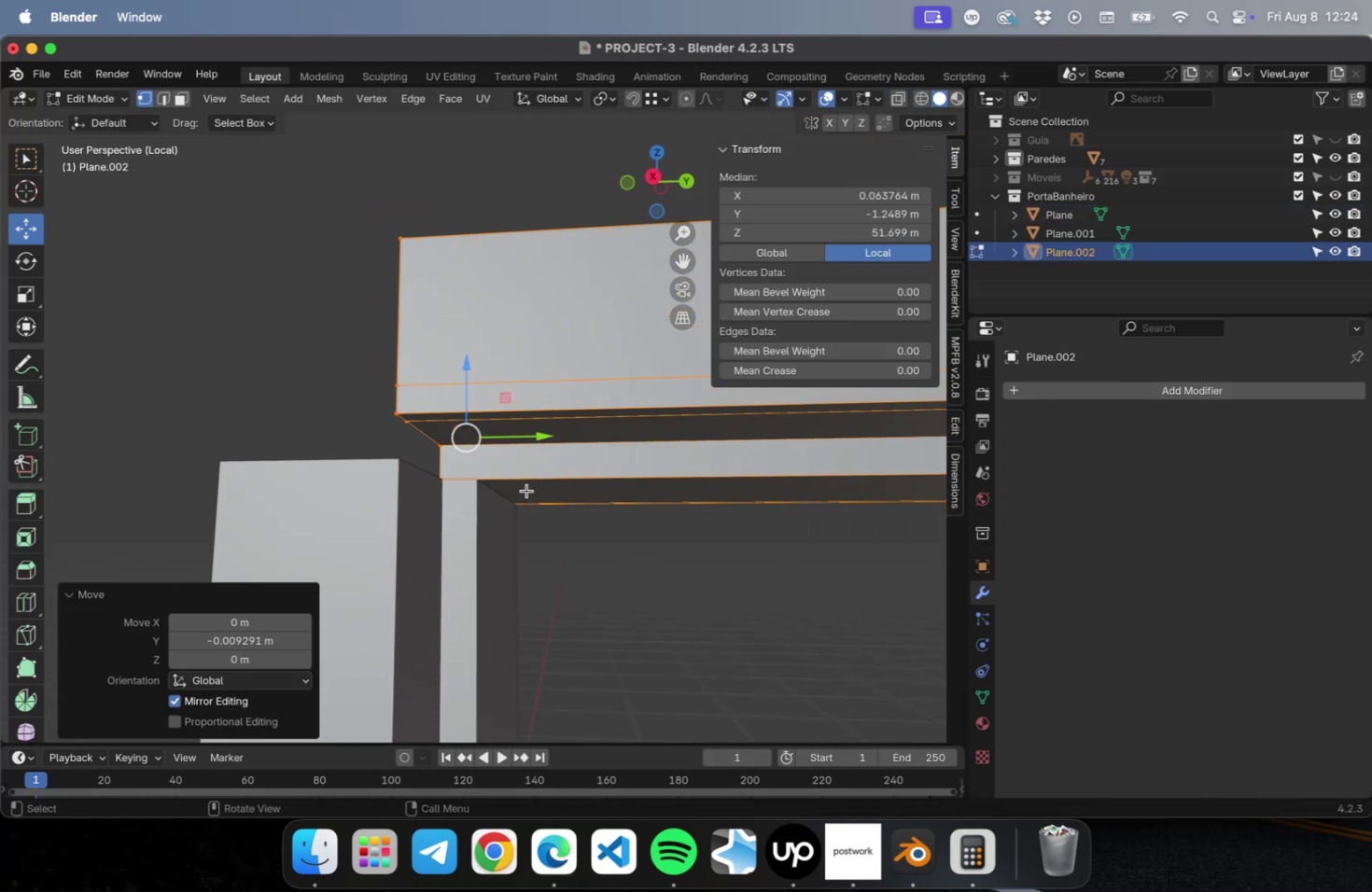 
left_click_drag(start_coordinate=[531, 434], to_coordinate=[536, 434])
 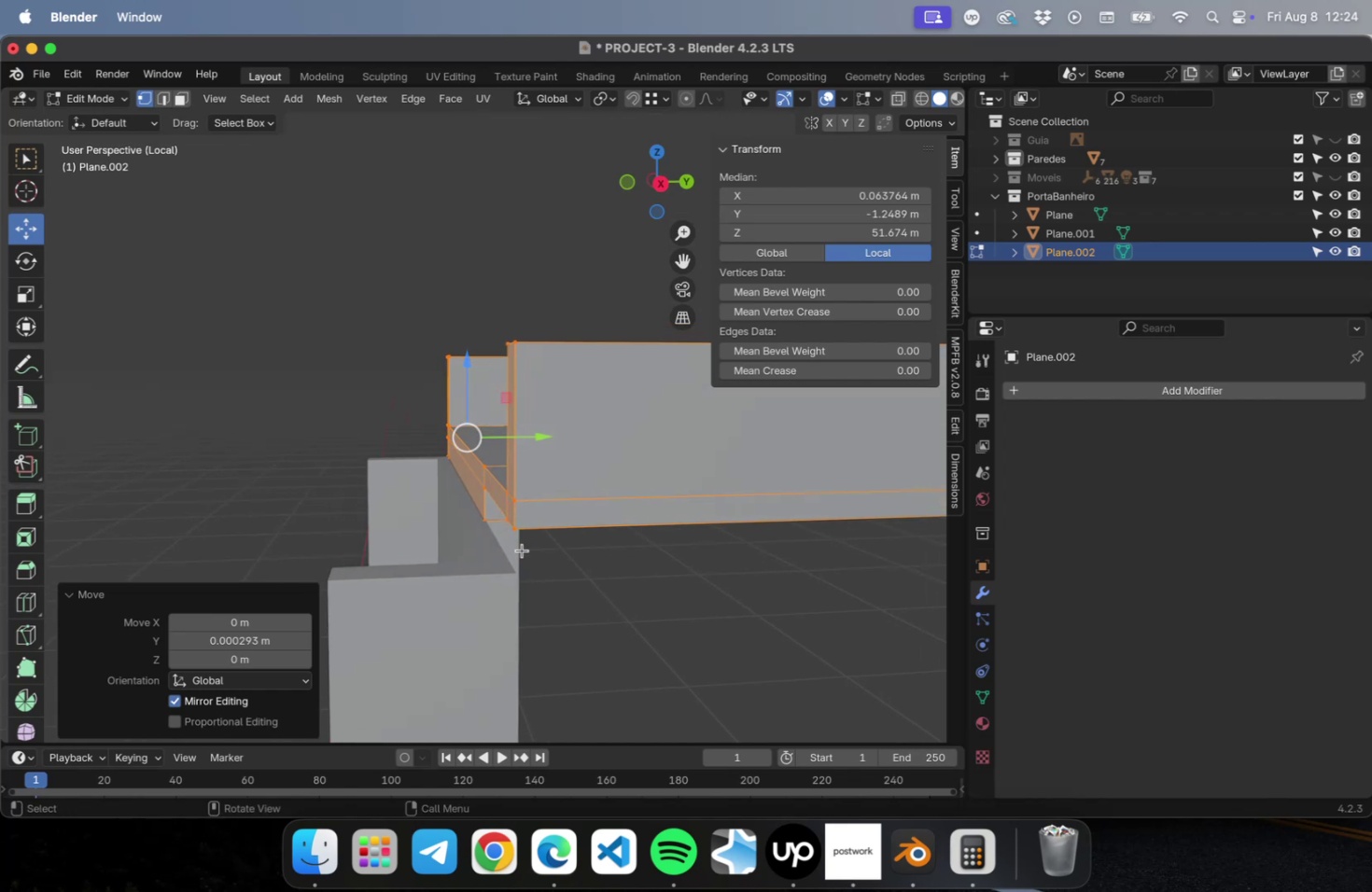 
key(Tab)
 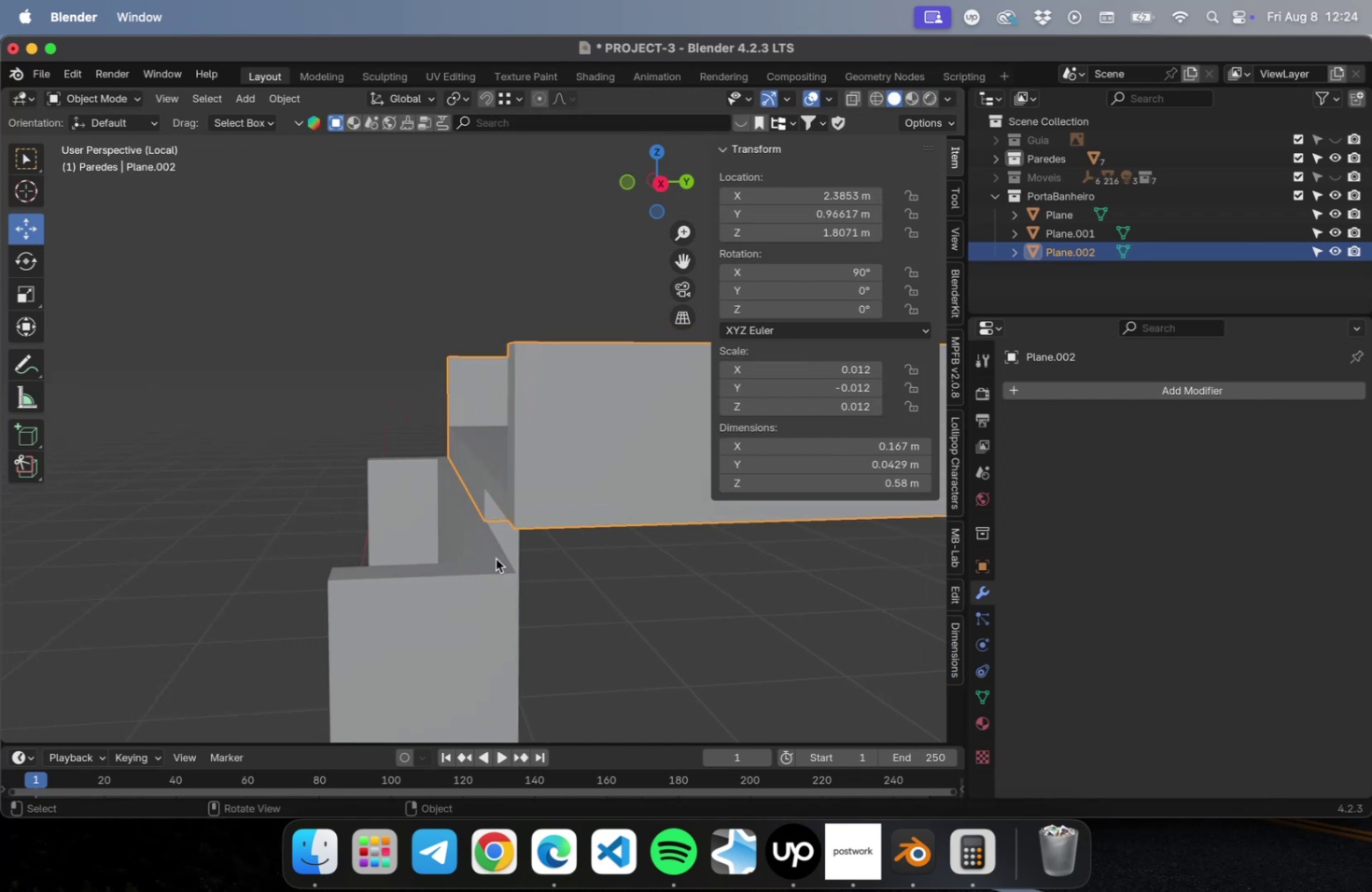 
left_click([496, 558])
 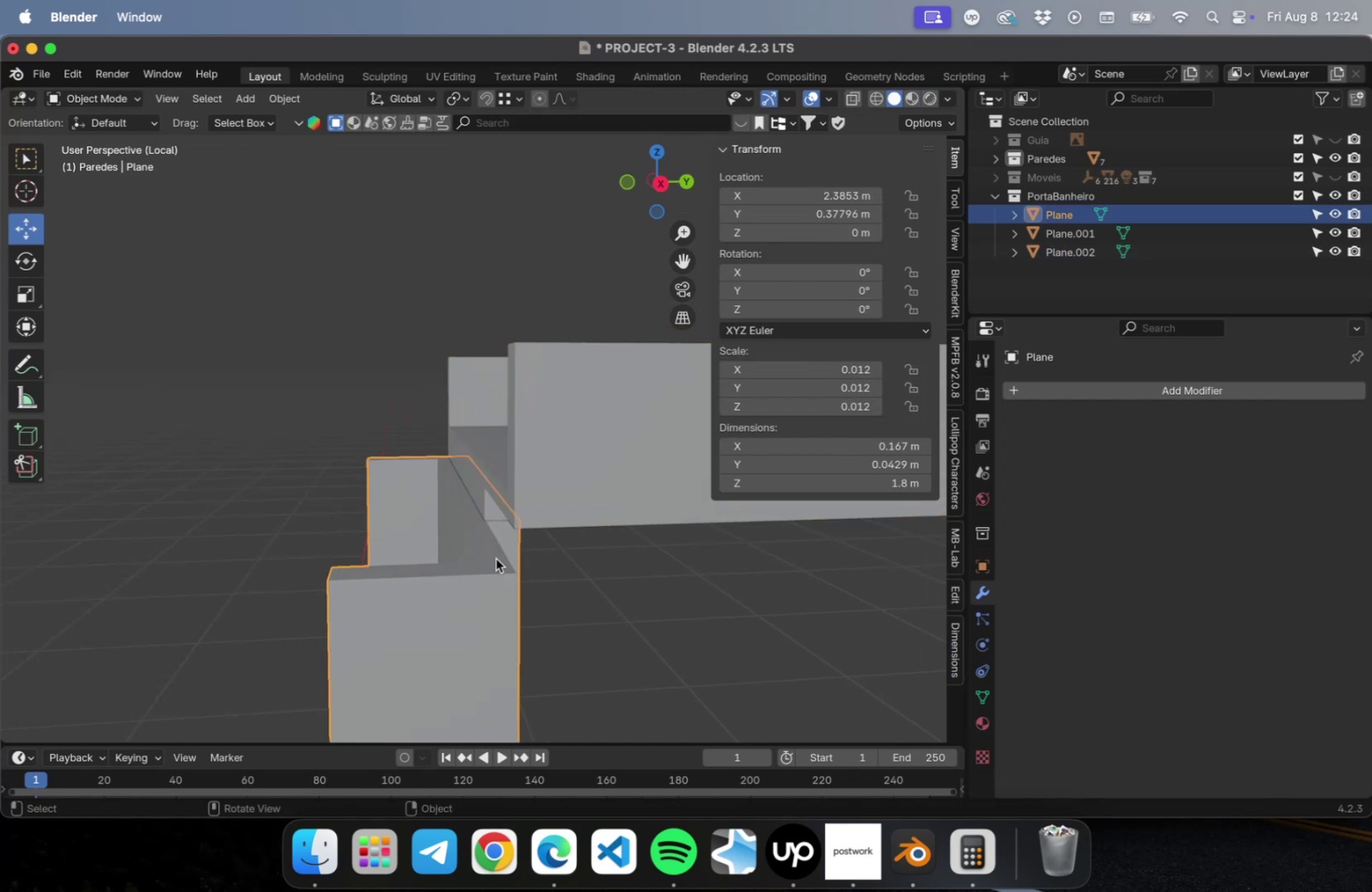 
key(Tab)
 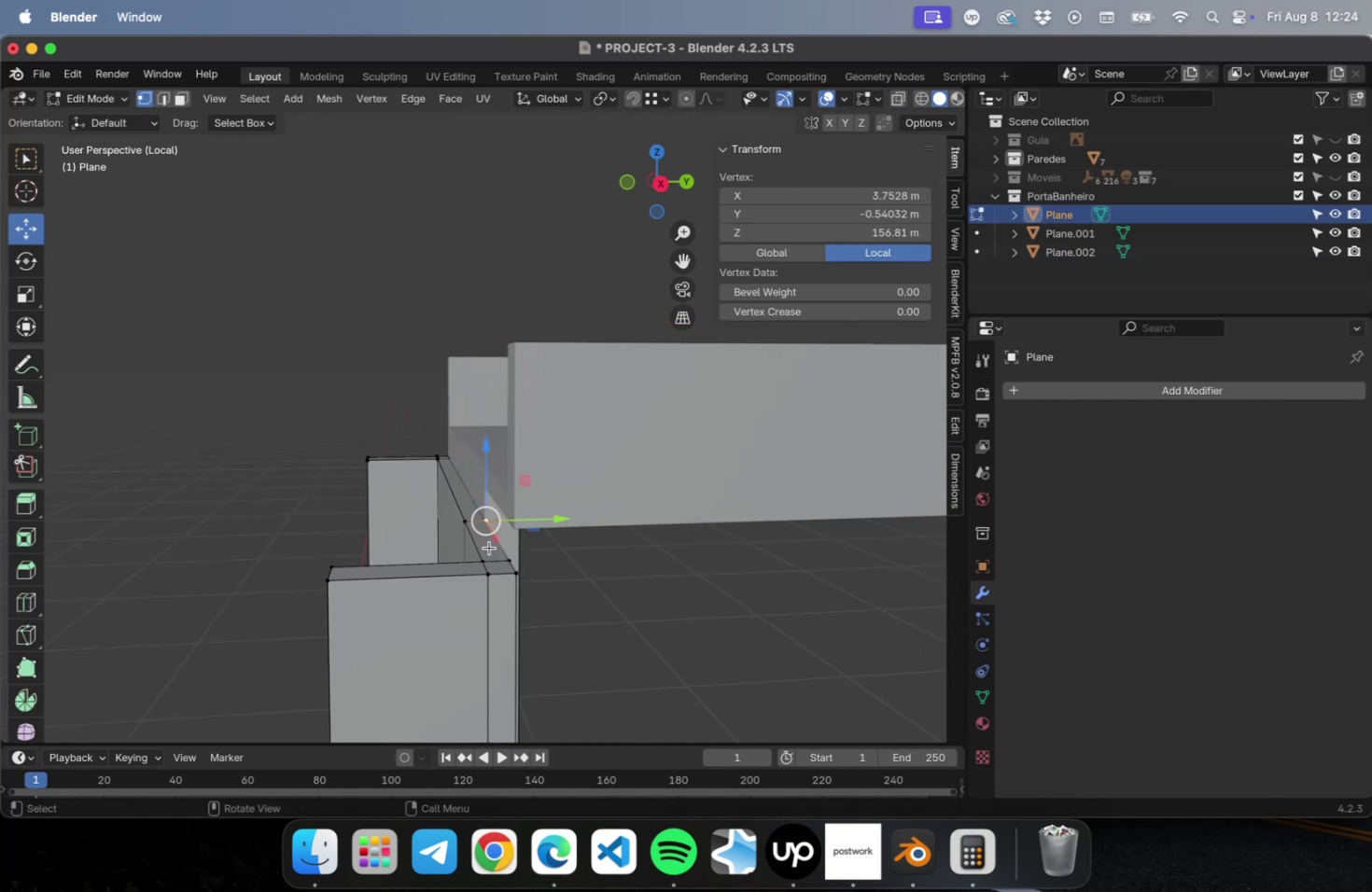 
key(3)
 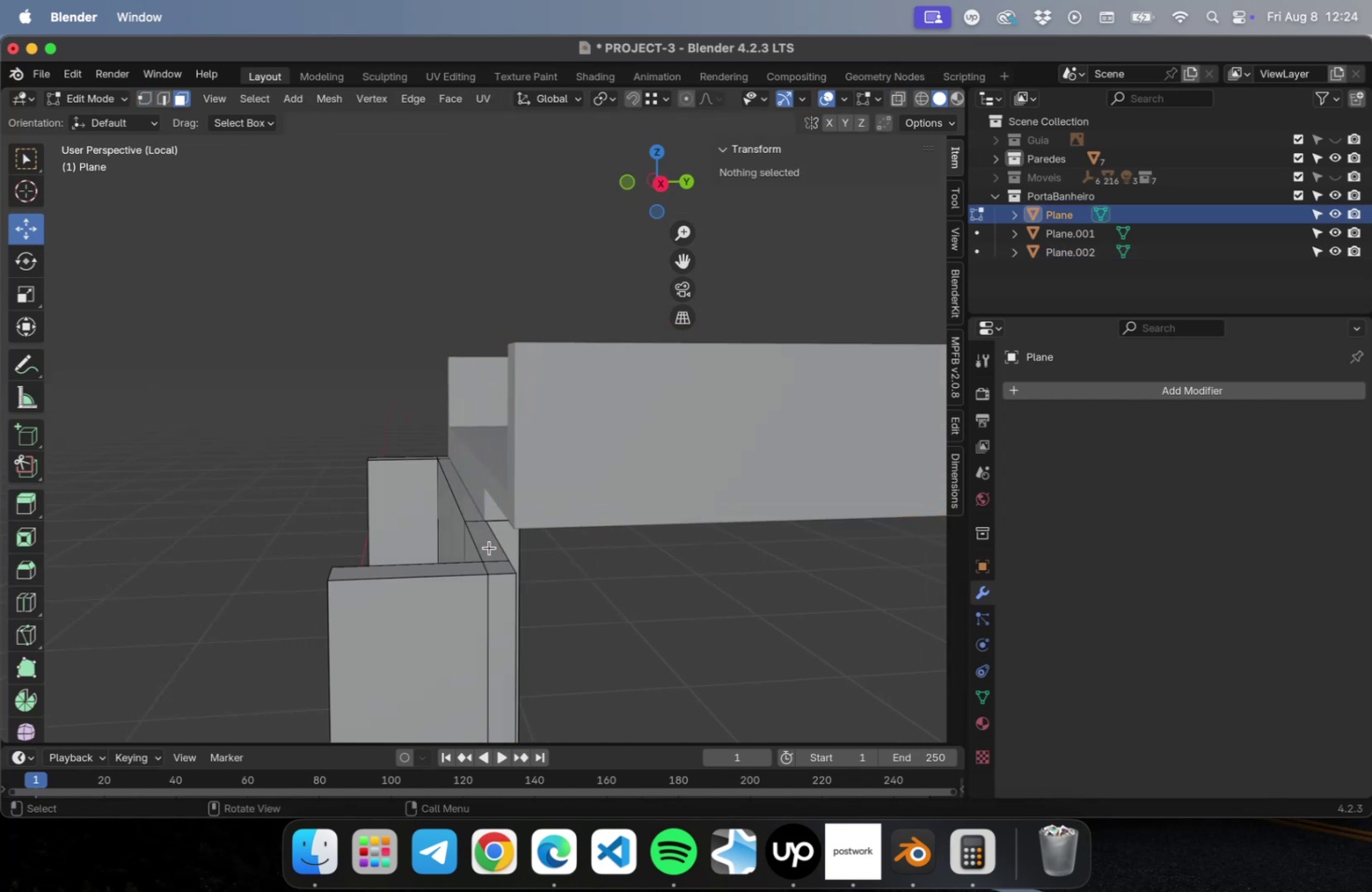 
left_click([489, 547])
 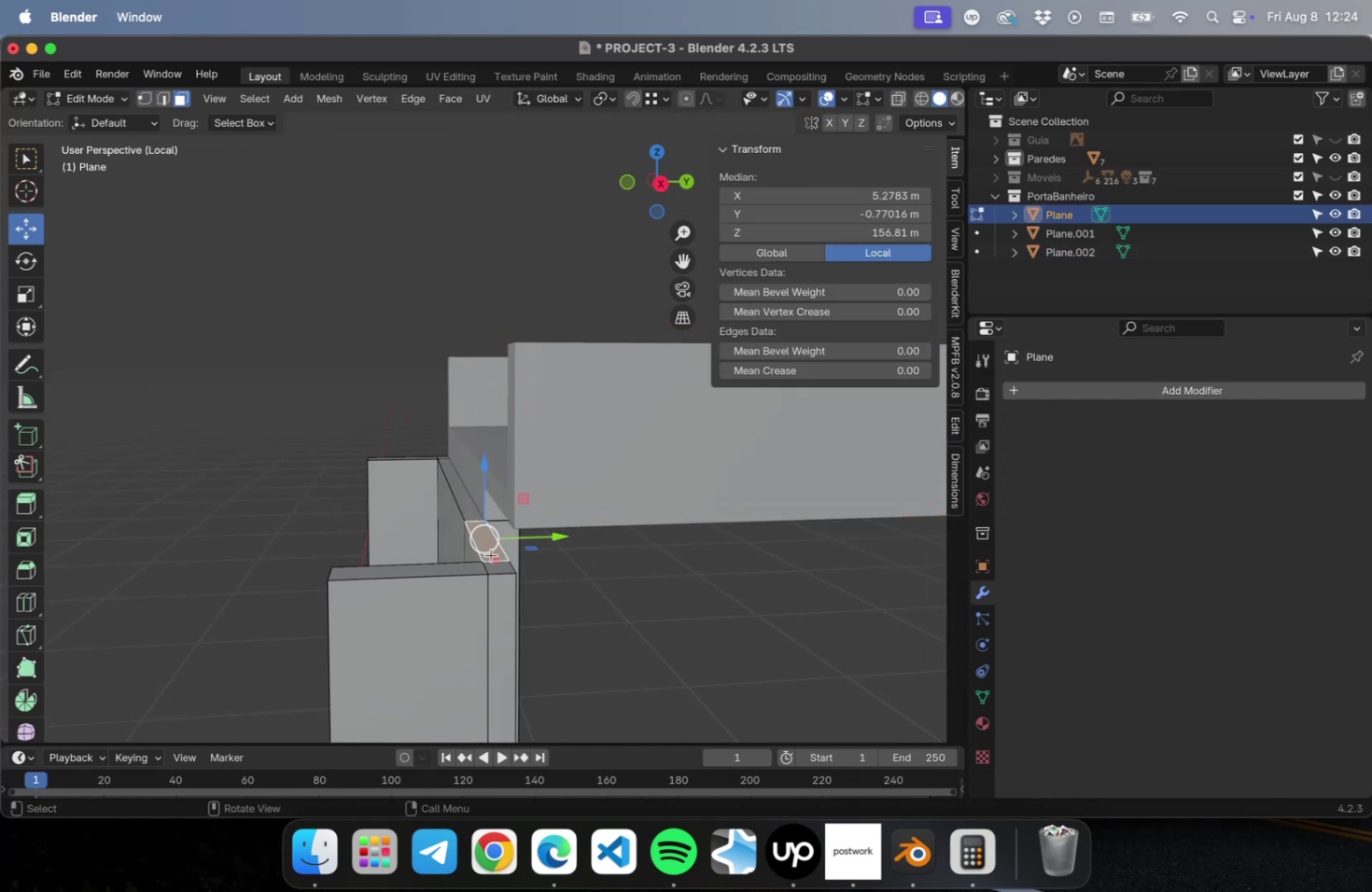 
hold_key(key=ShiftLeft, duration=1.19)
left_click([493, 565])
 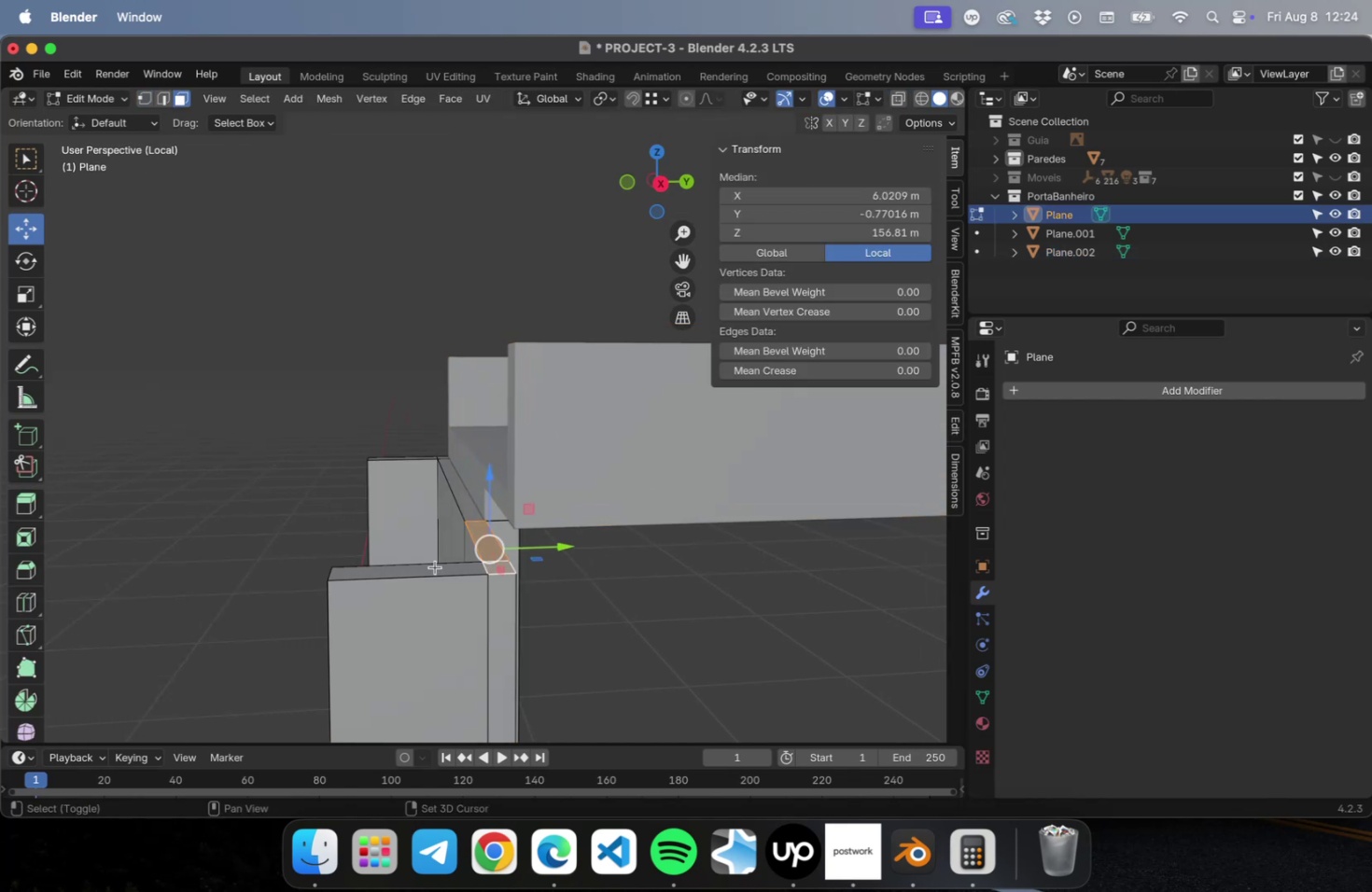 
left_click([435, 566])
 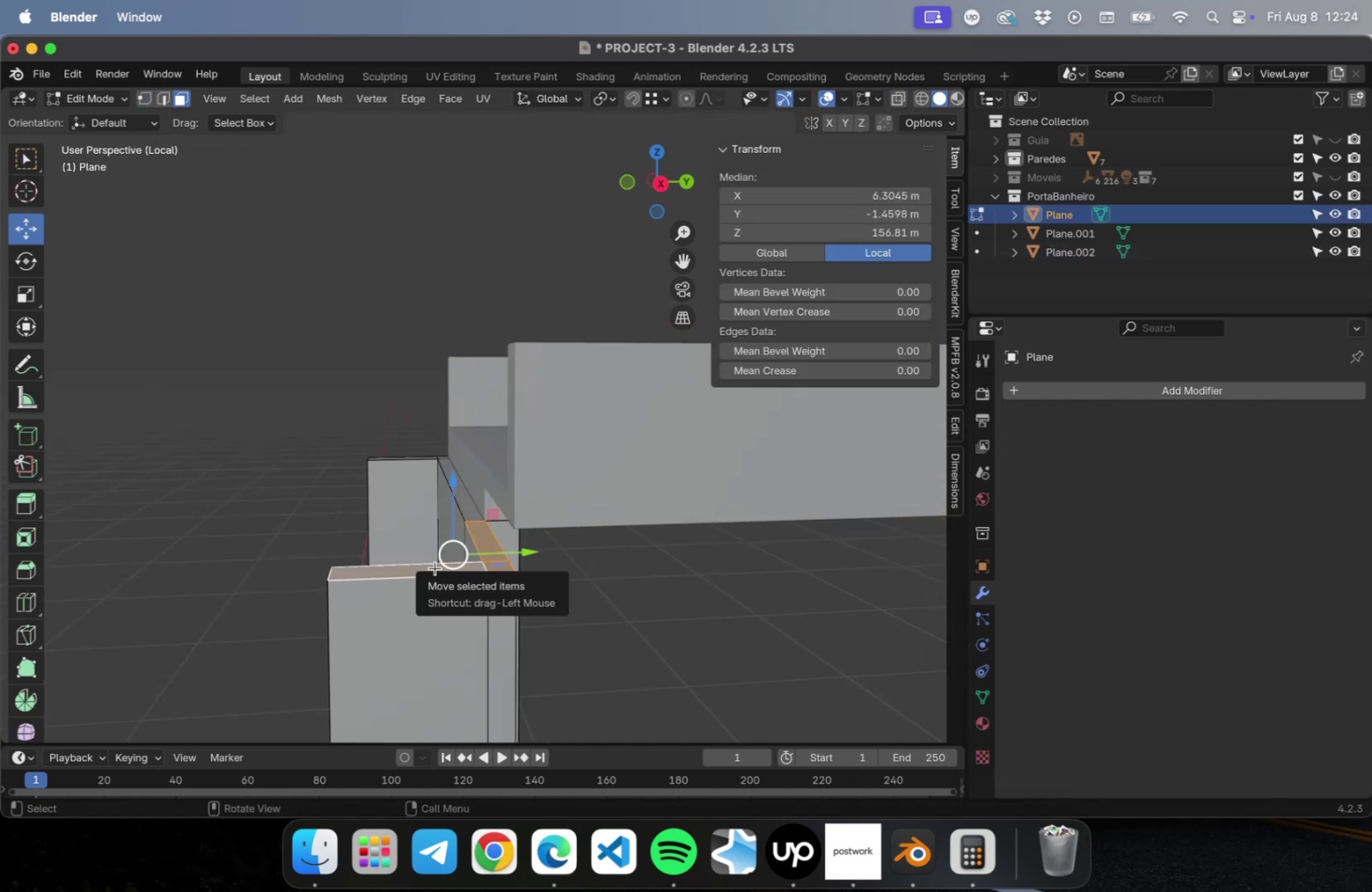 
key(E)
 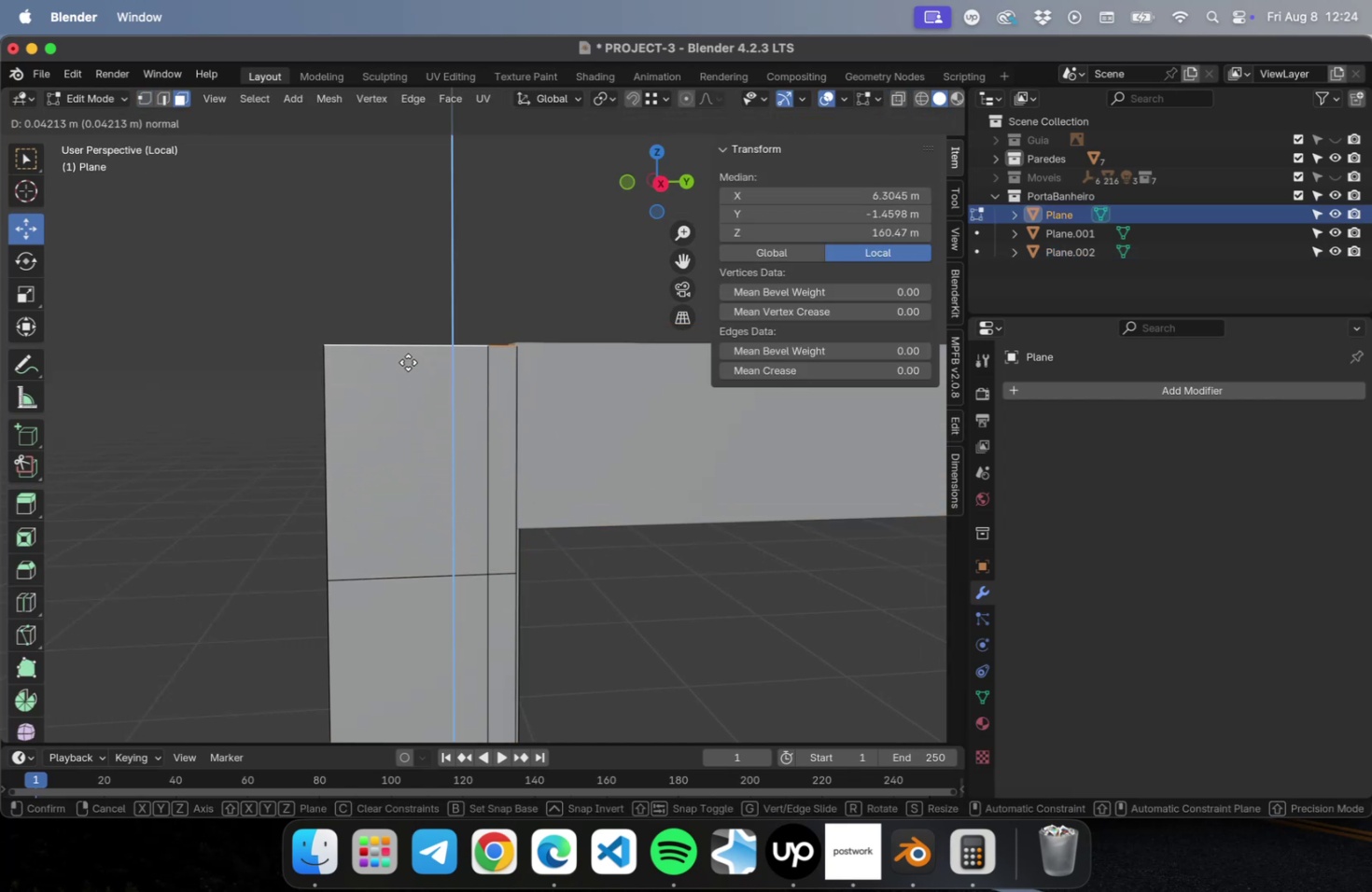 
left_click([406, 359])
 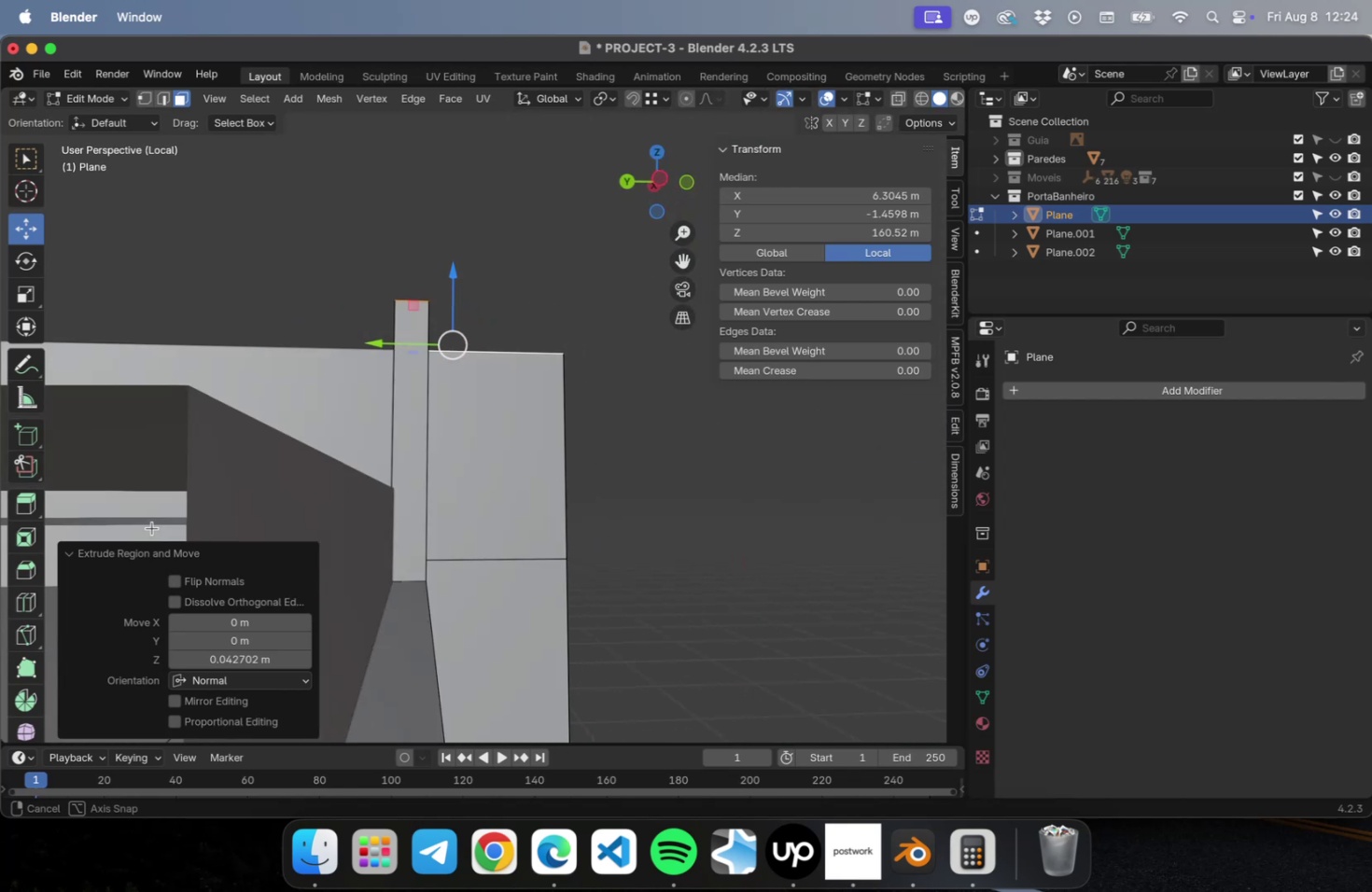 
wait(5.63)
 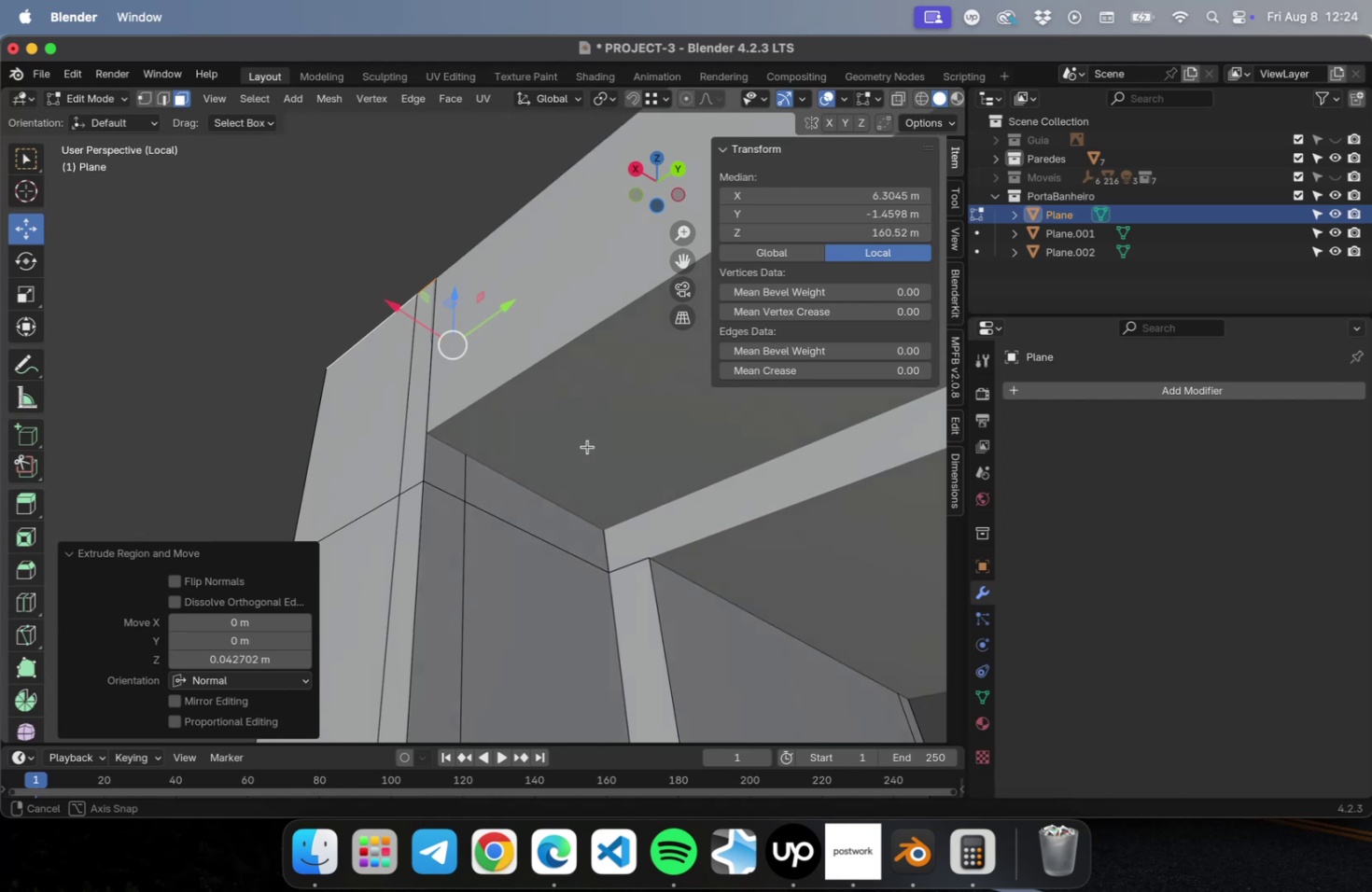 
scroll: coordinate [749, 584], scroll_direction: down, amount: 2.0
 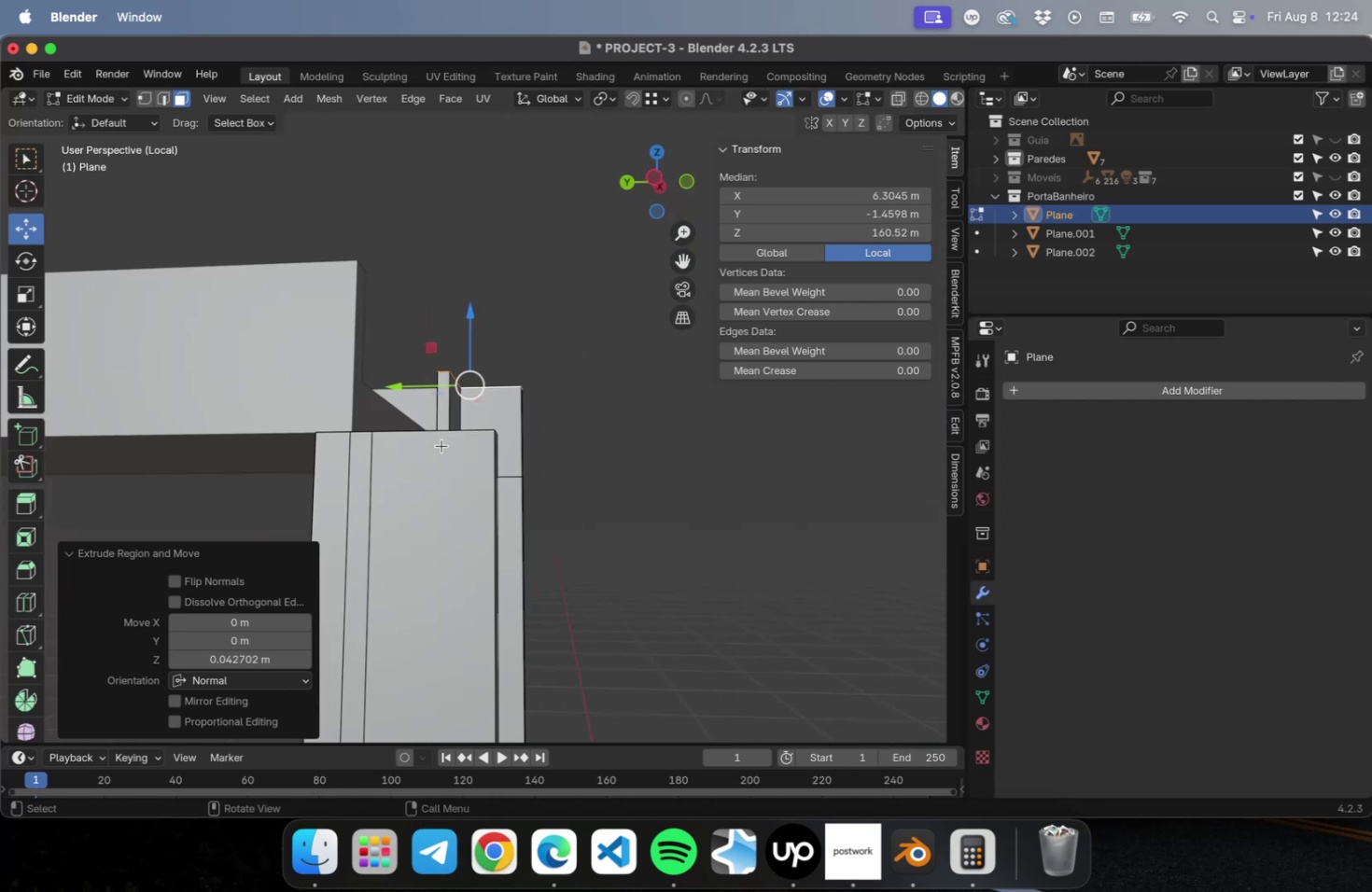 
left_click([444, 479])
 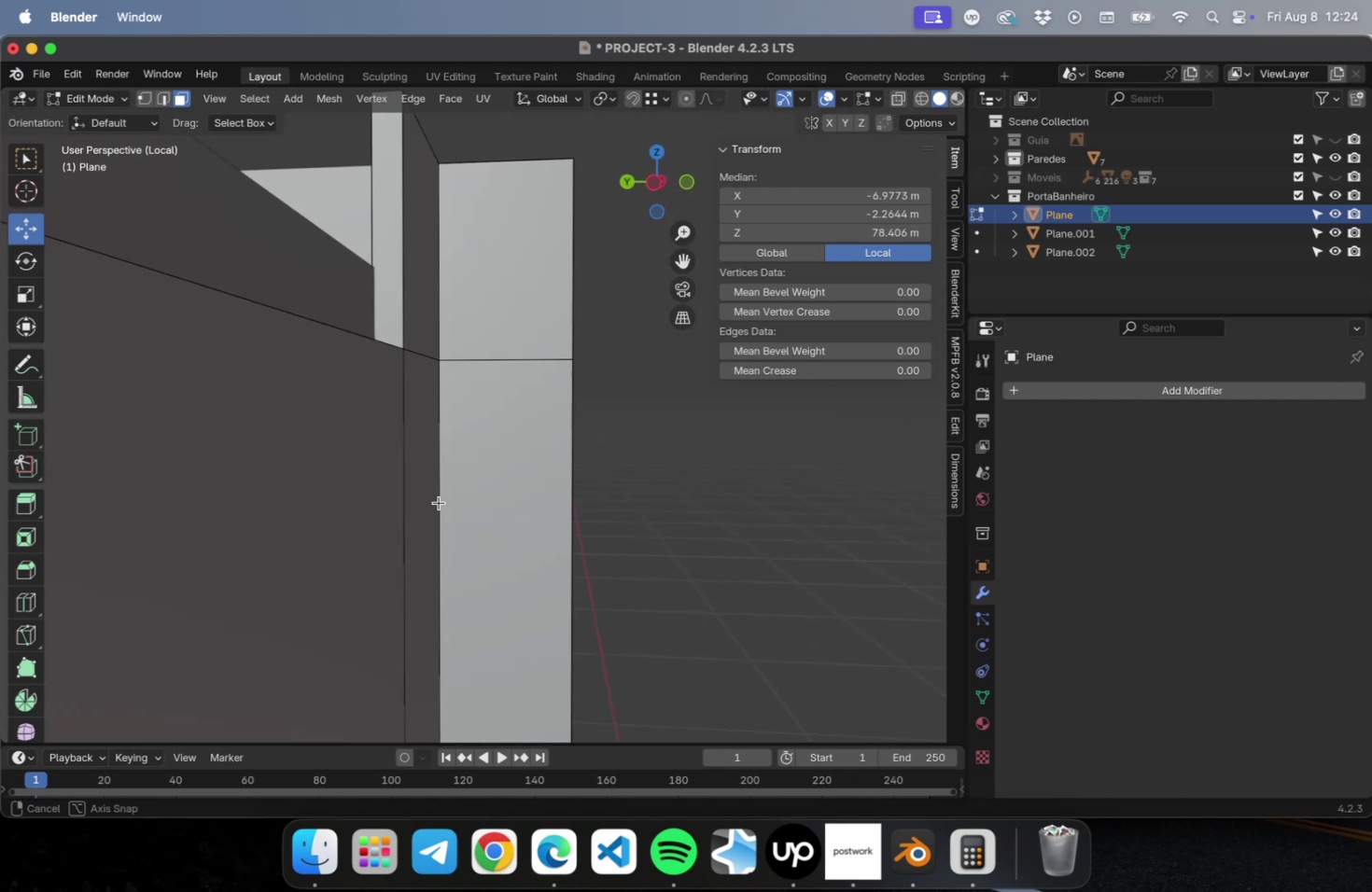 
scroll: coordinate [440, 498], scroll_direction: down, amount: 8.0
 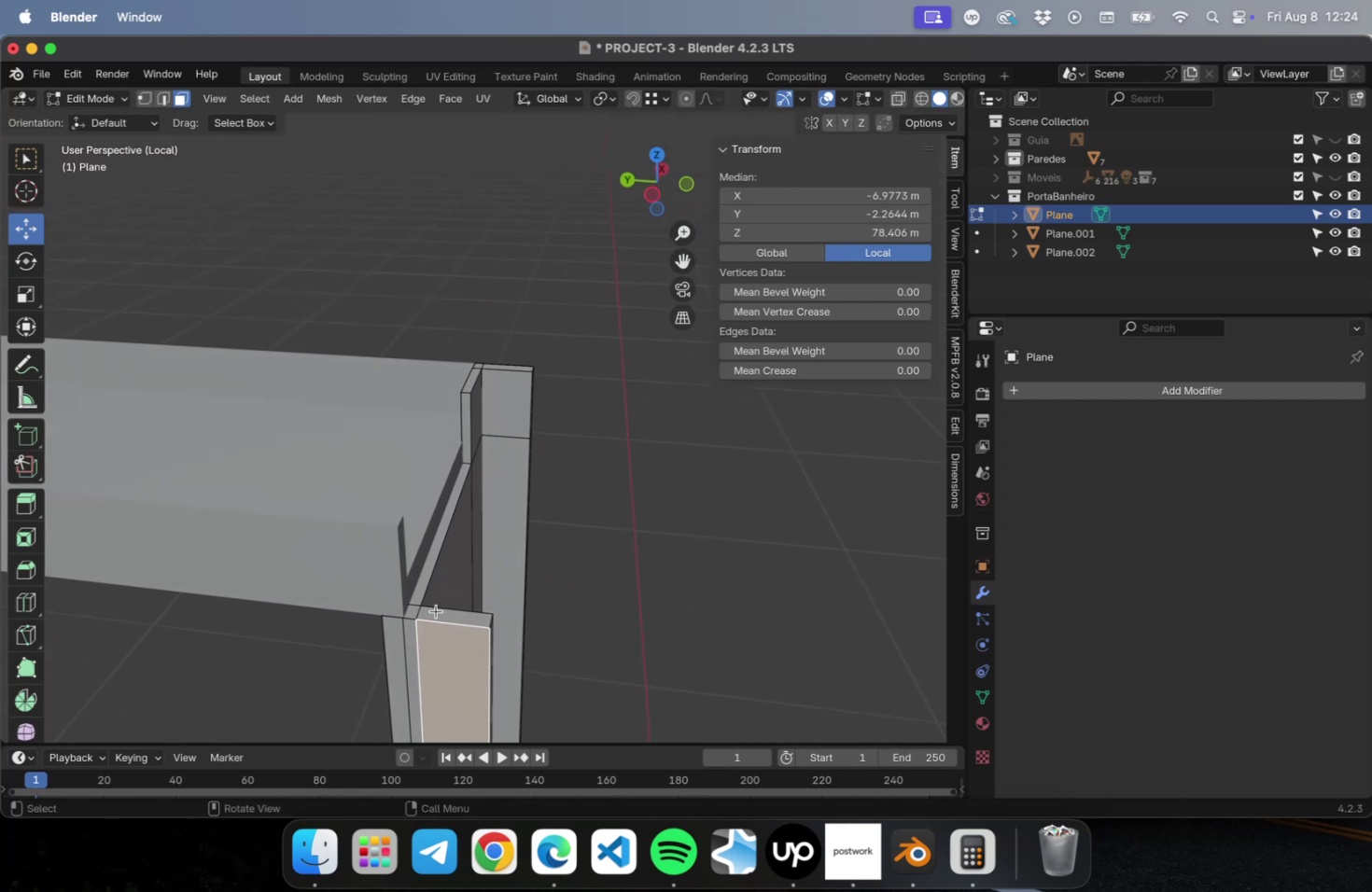 
left_click([411, 608])
 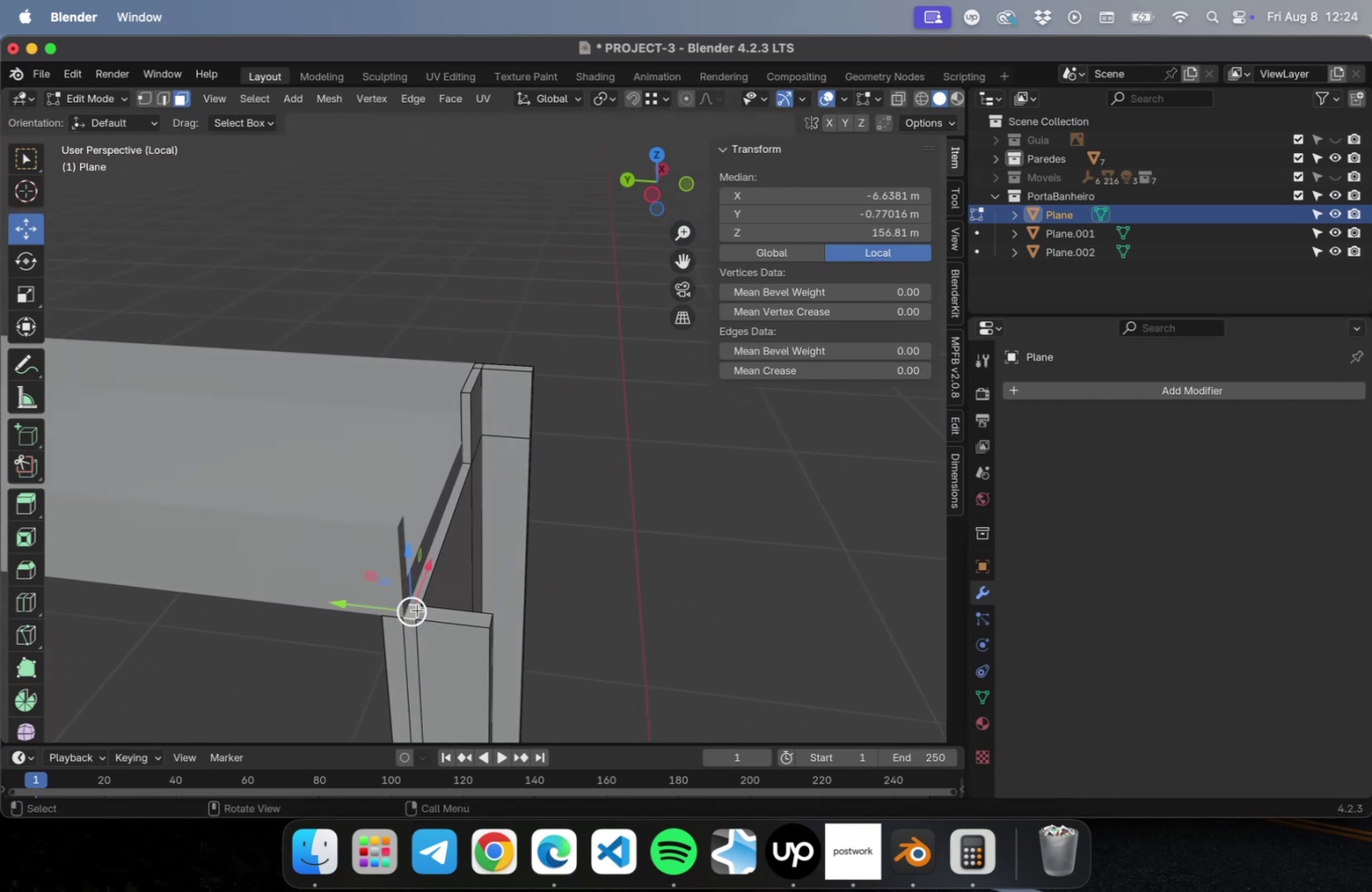 
hold_key(key=ShiftLeft, duration=0.48)
 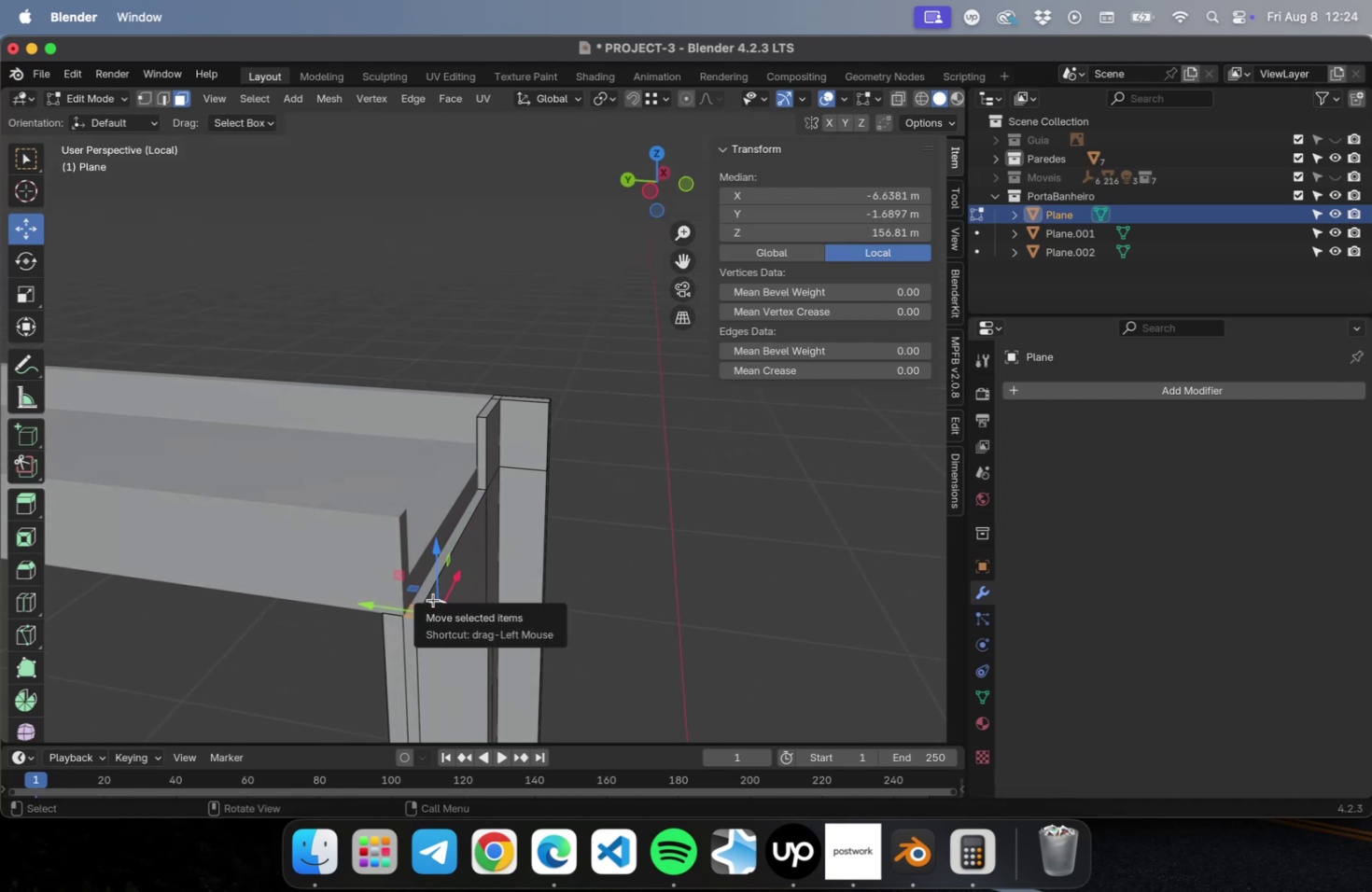 
key(E)
 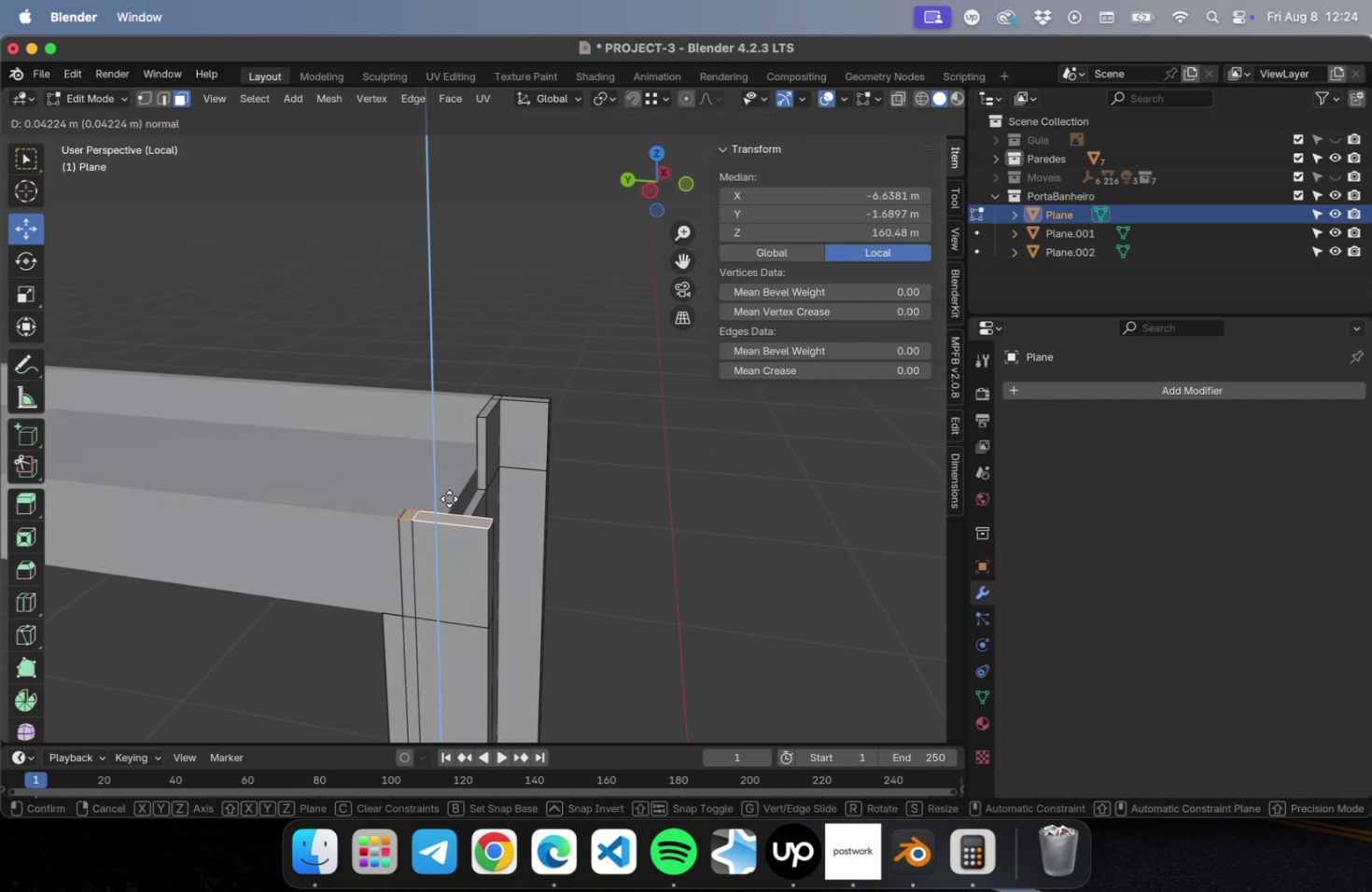 
left_click([448, 498])
 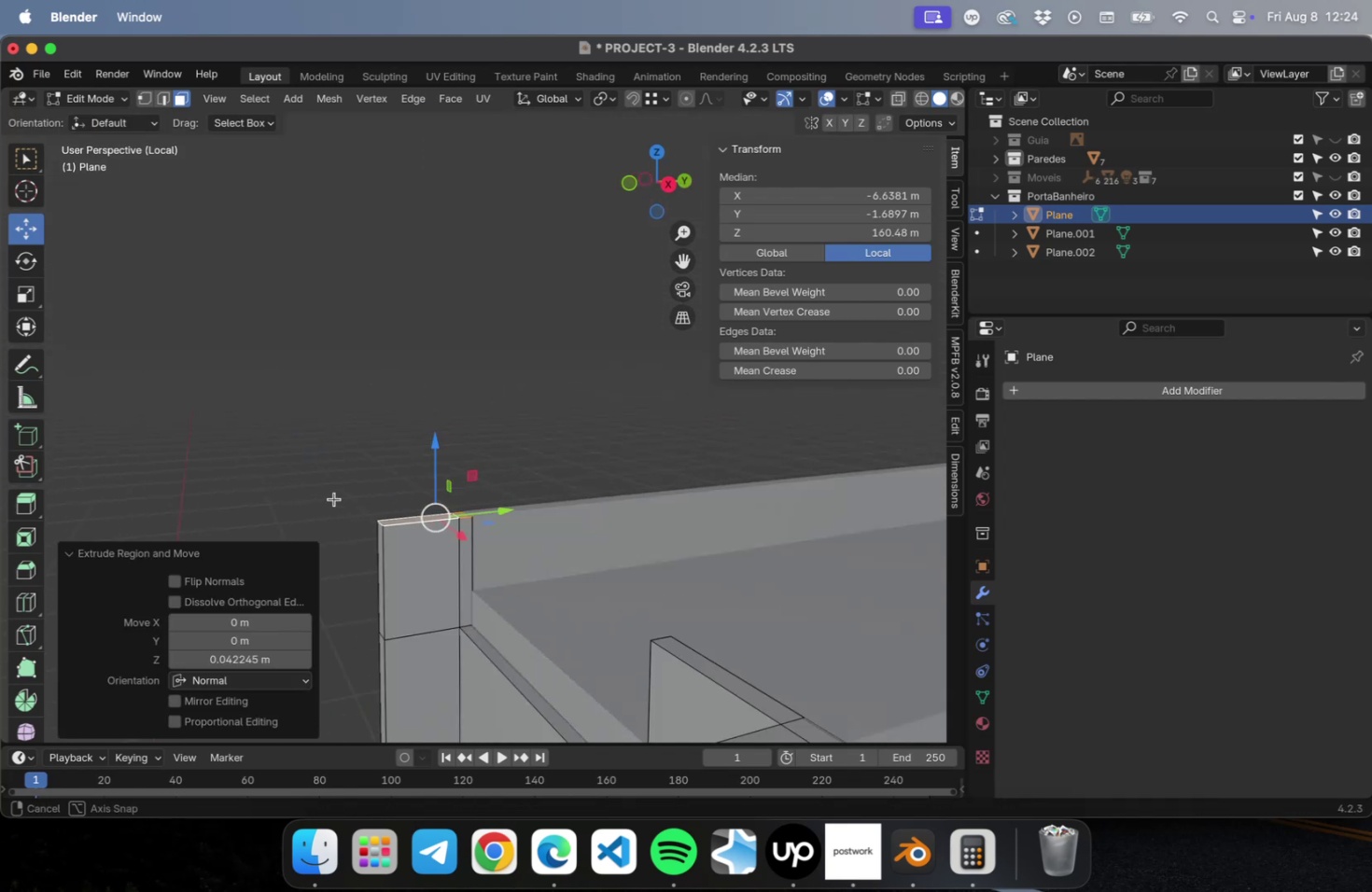 
scroll: coordinate [321, 495], scroll_direction: down, amount: 5.0
 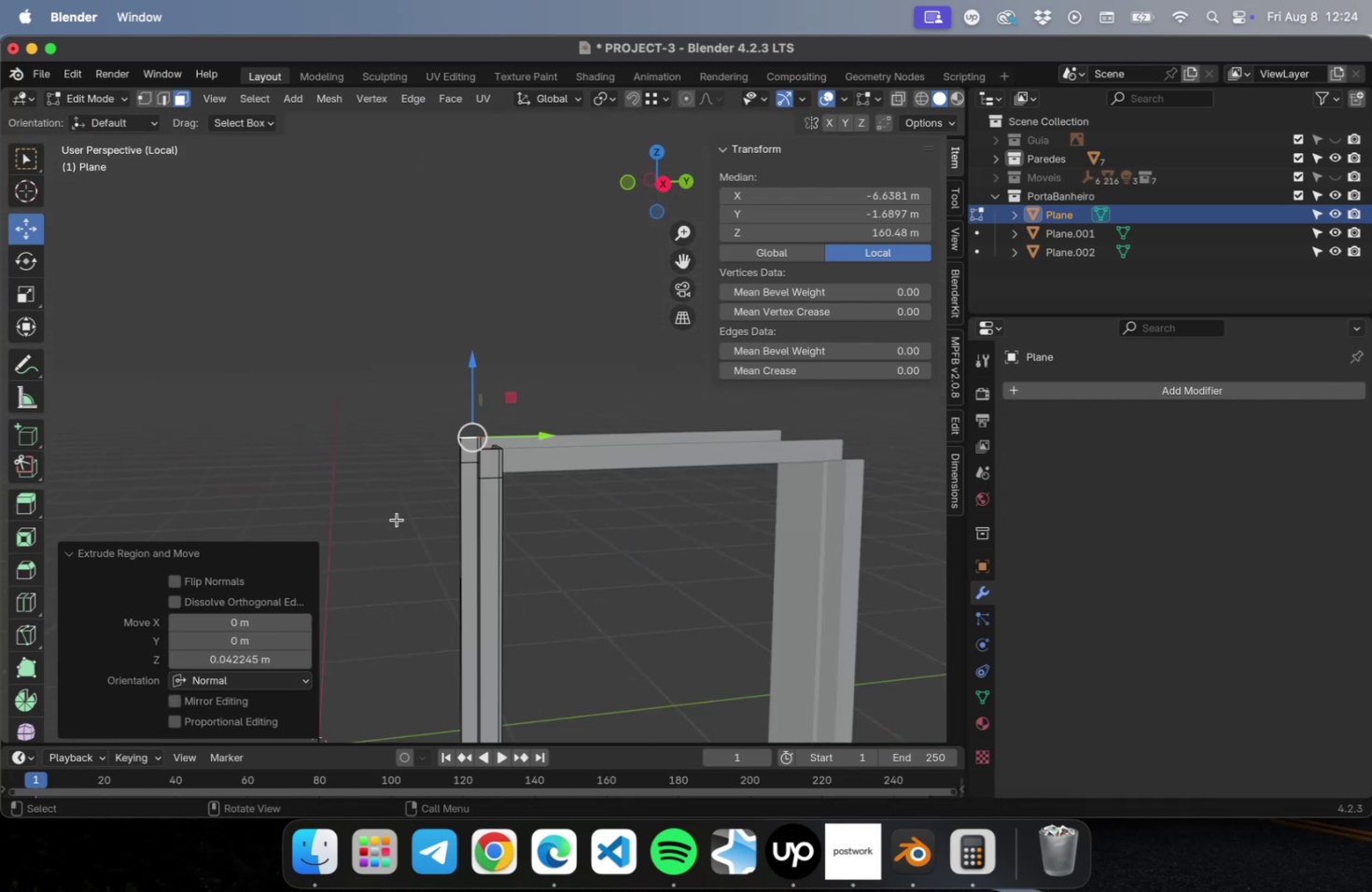 
hold_key(key=ShiftLeft, duration=0.37)
 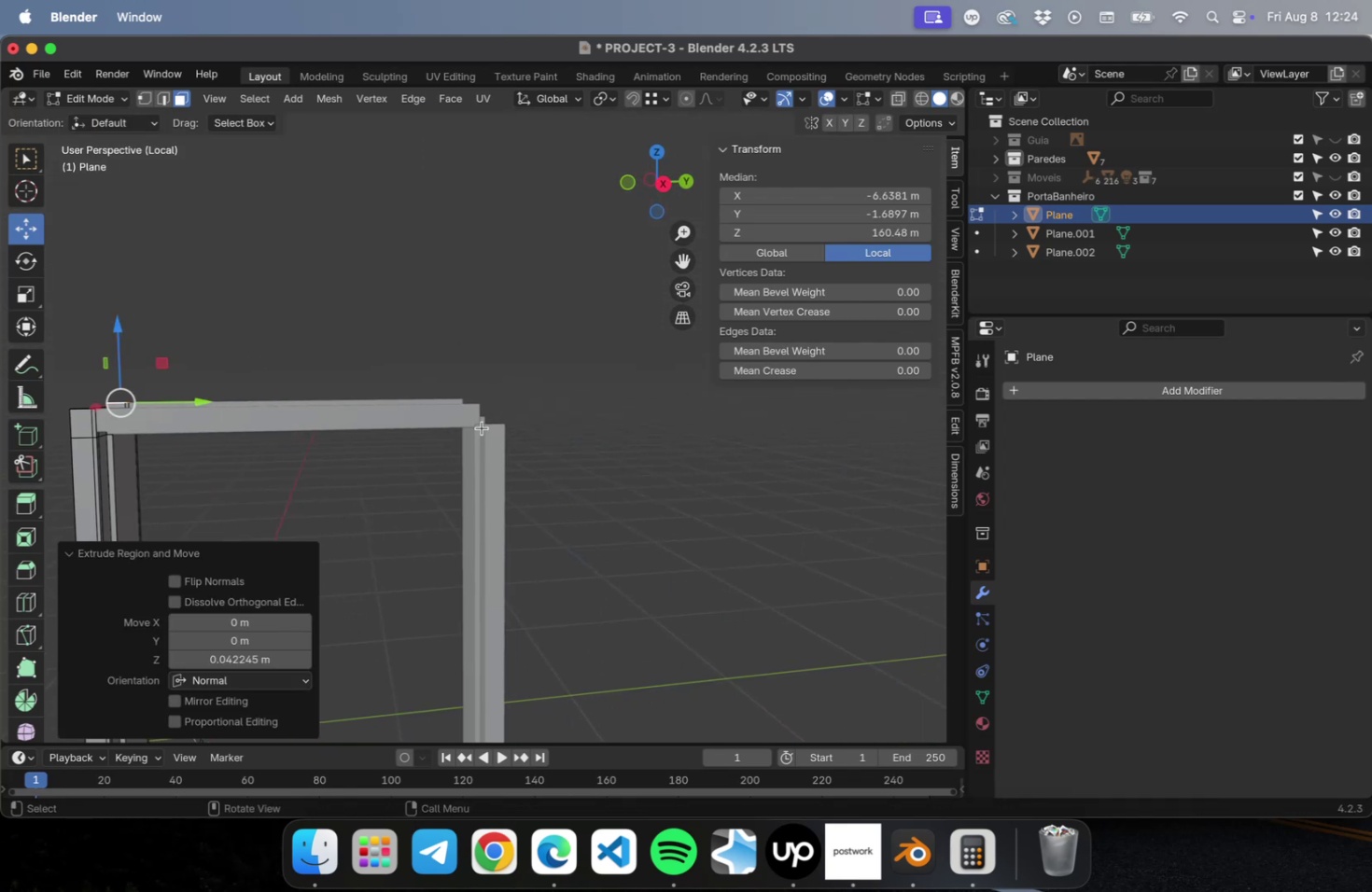 
left_click([481, 418])
 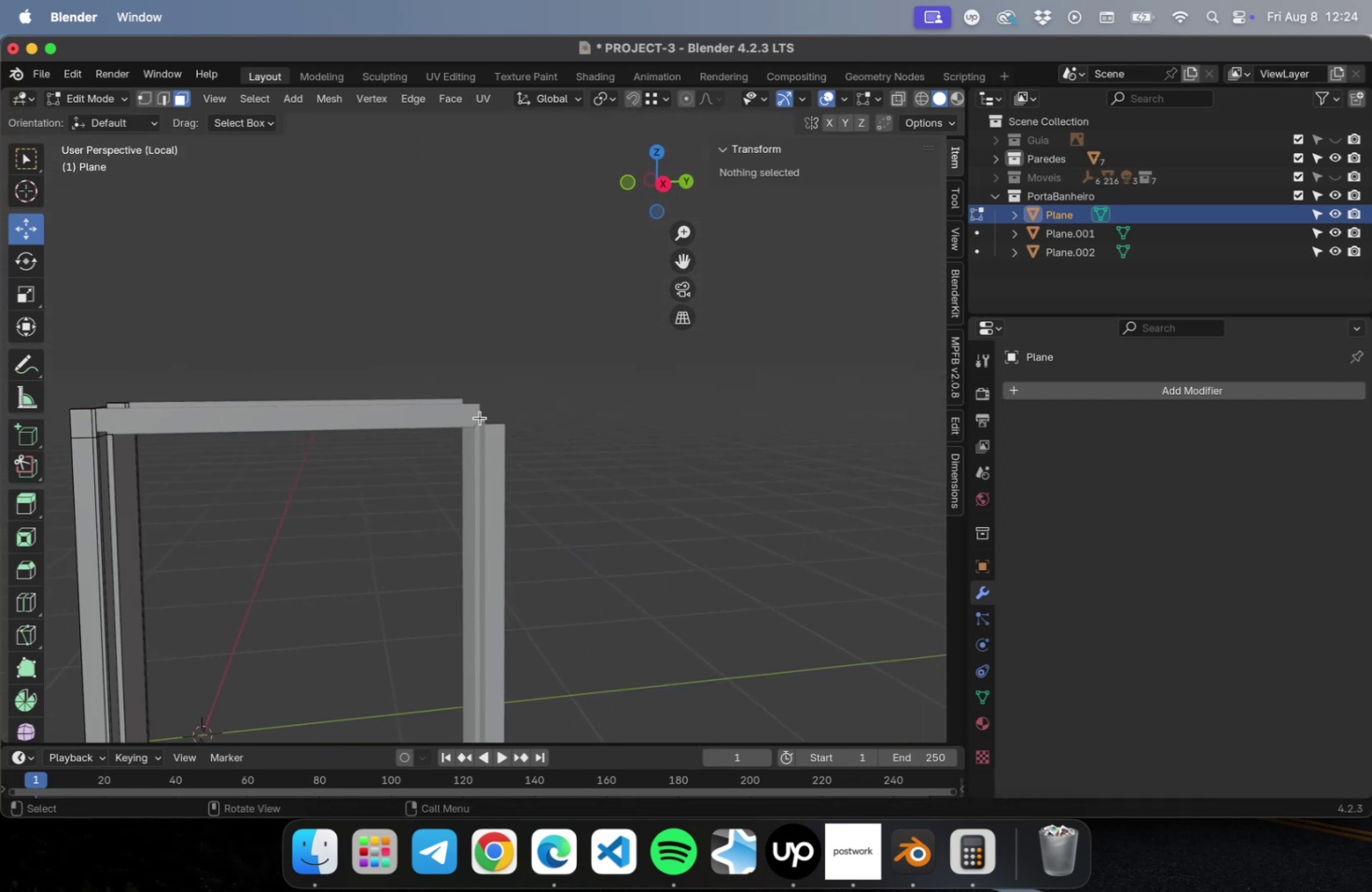 
left_click_drag(start_coordinate=[482, 403], to_coordinate=[477, 408])
 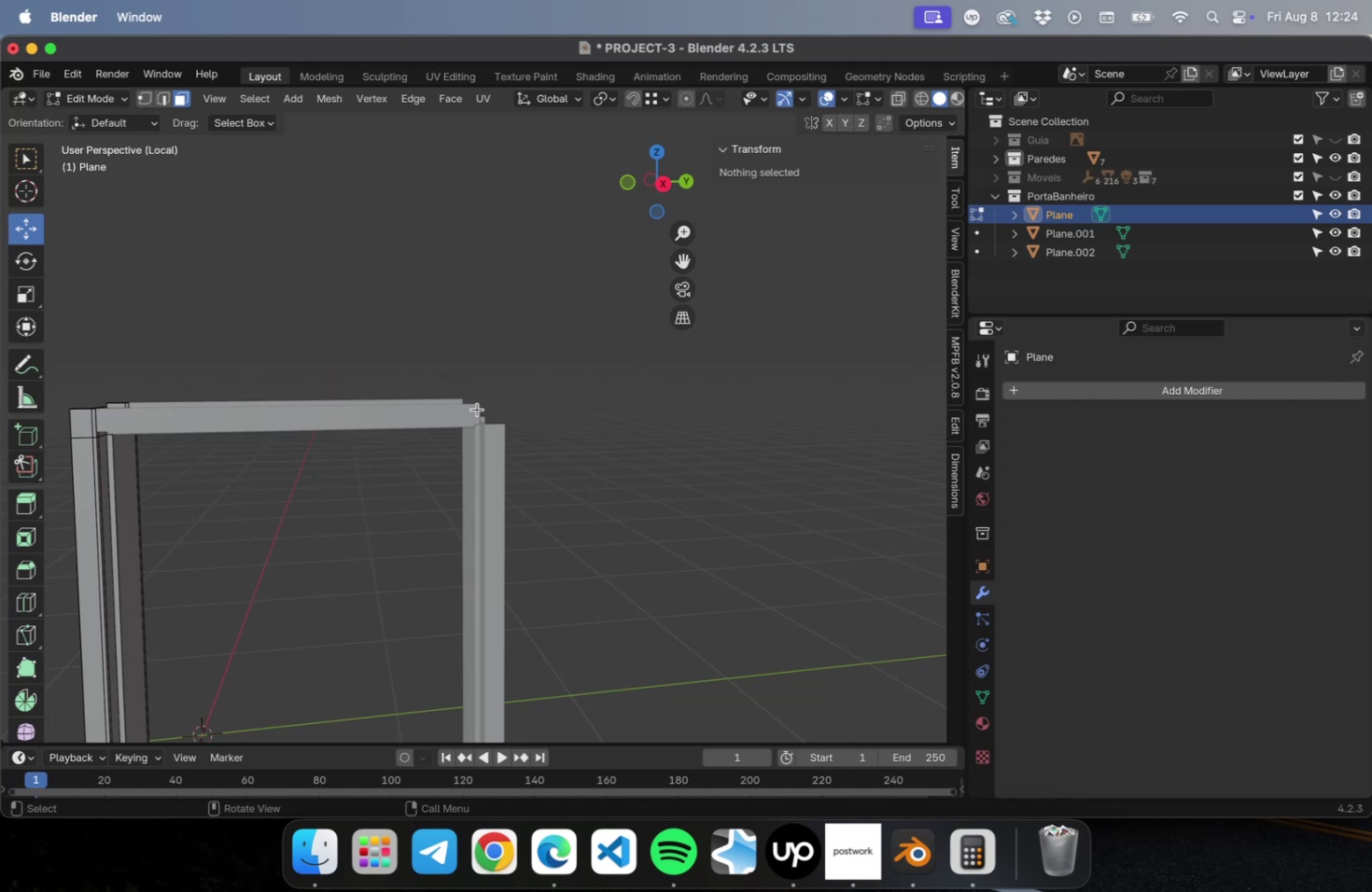 
key(NumLock)
 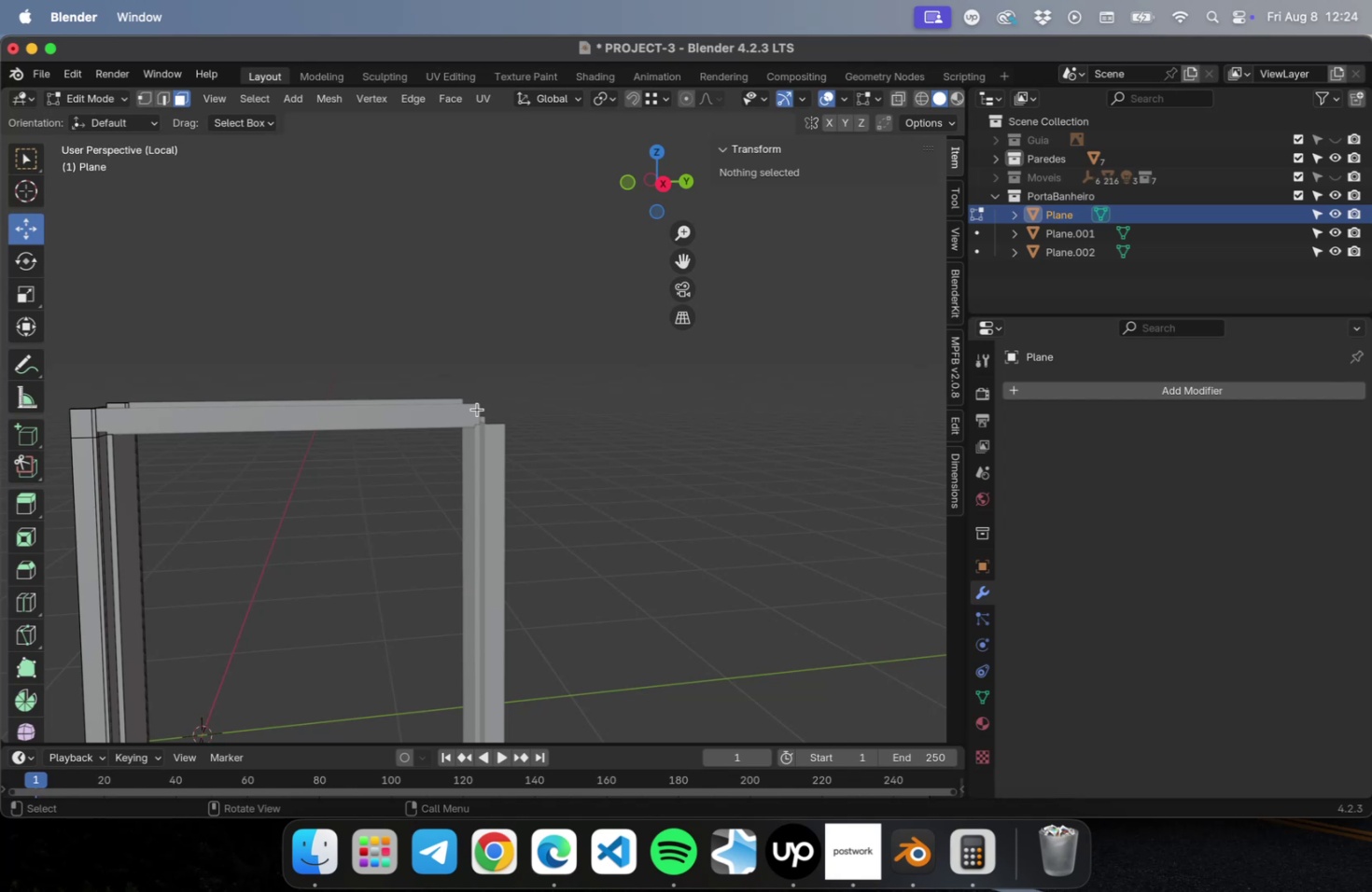 
key(NumpadDecimal)
 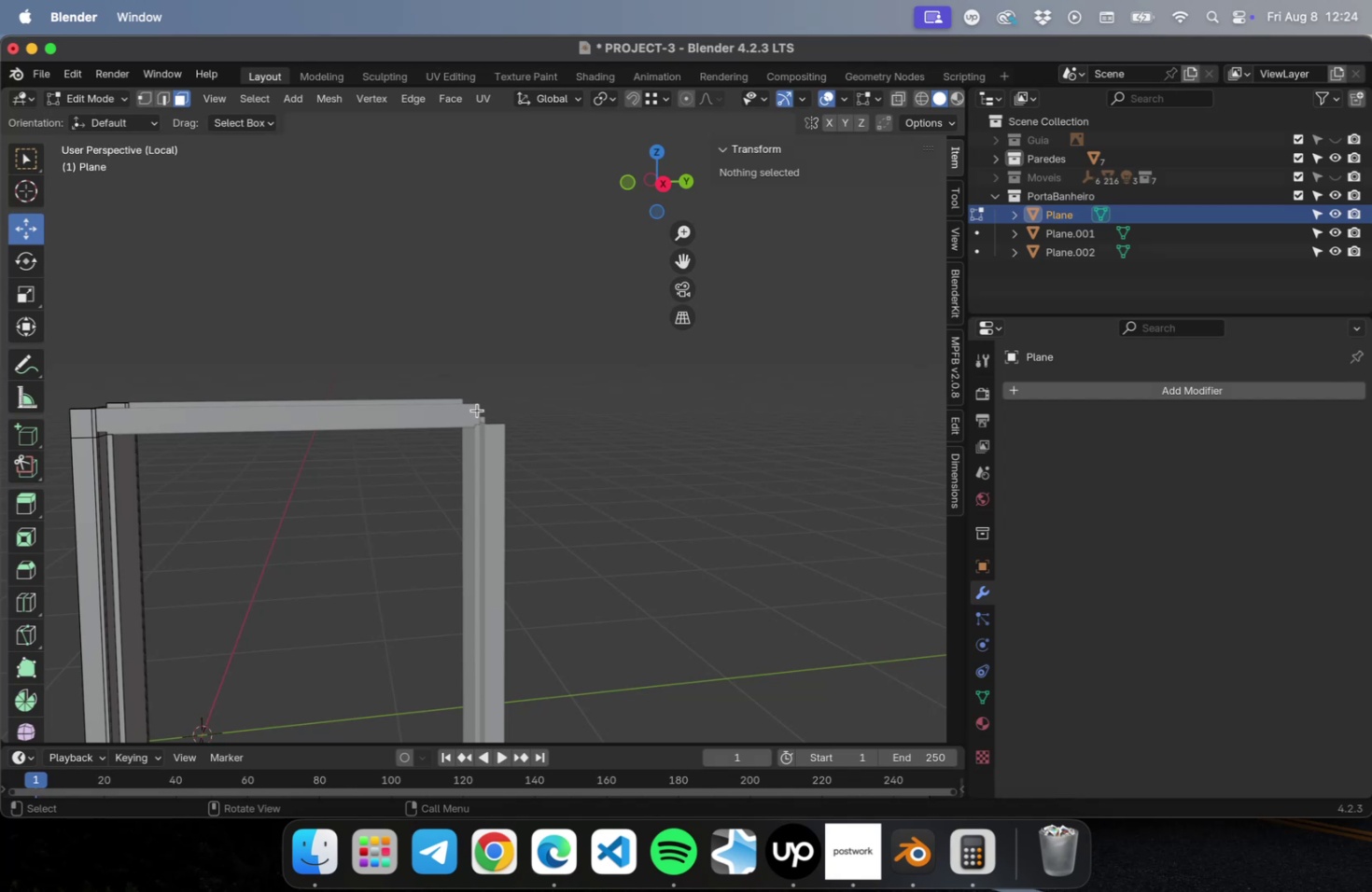 
left_click_drag(start_coordinate=[492, 398], to_coordinate=[447, 432])
 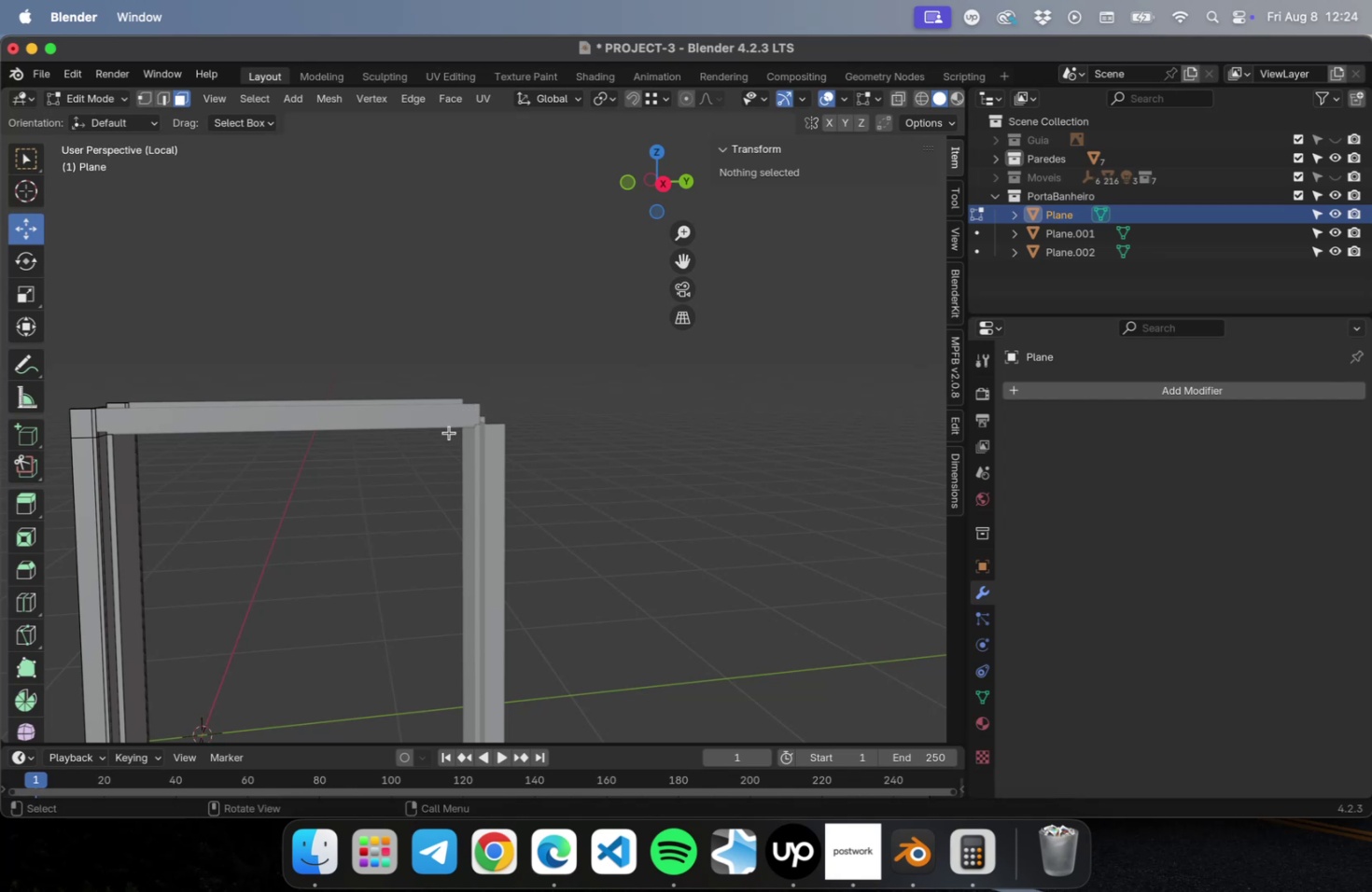 
key(NumLock)
 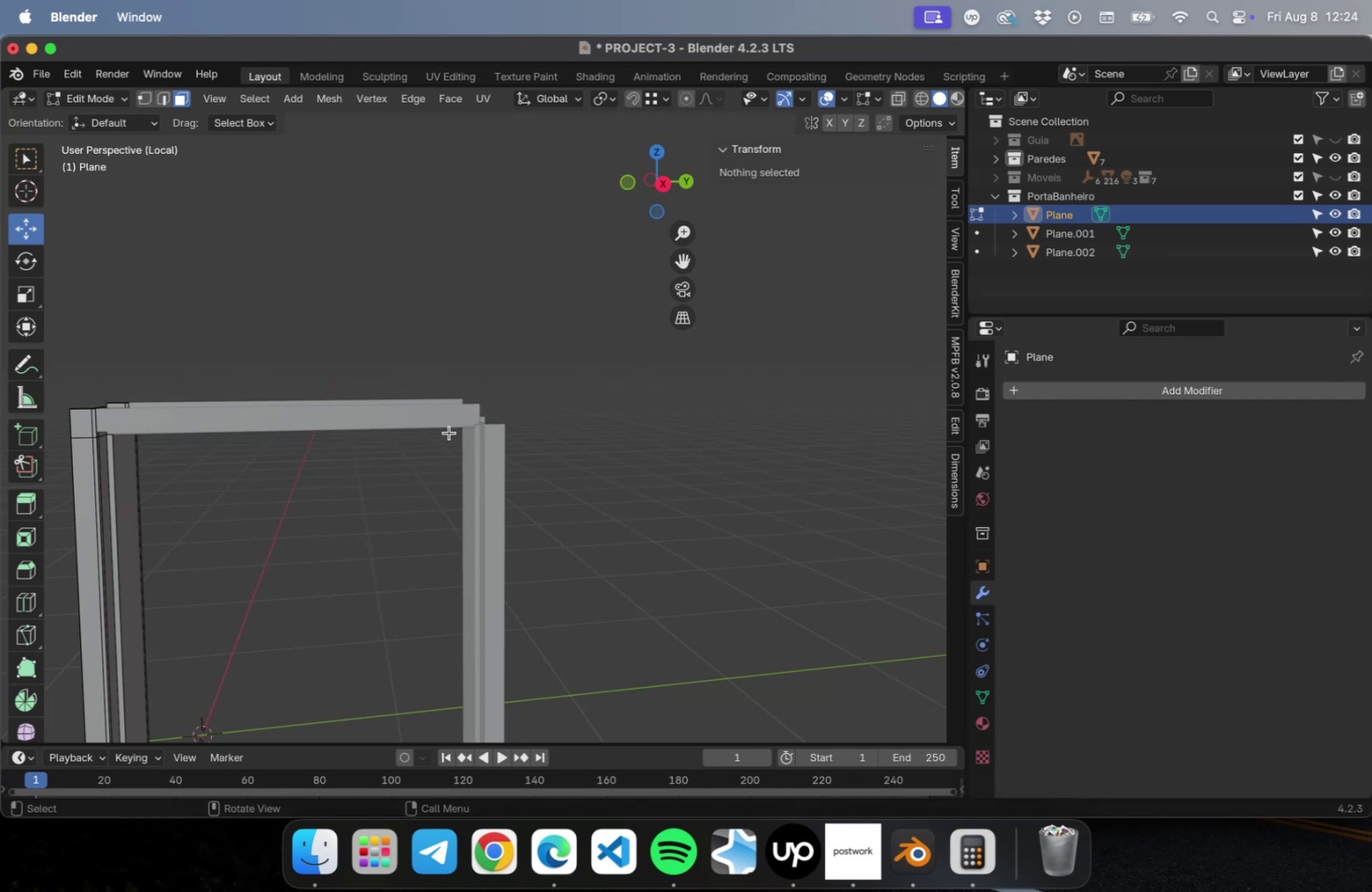 
key(NumpadDecimal)
 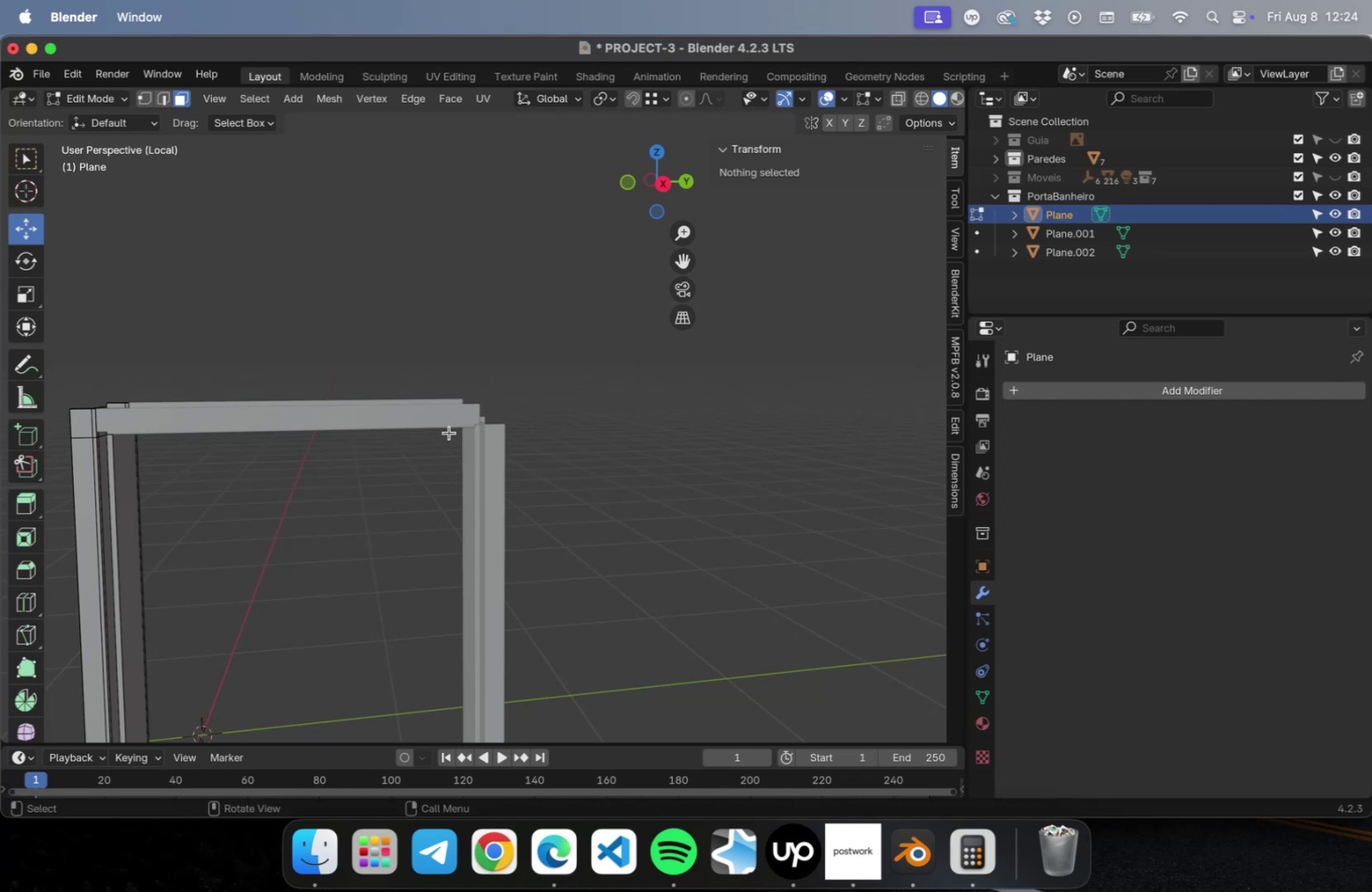 
key(Tab)
 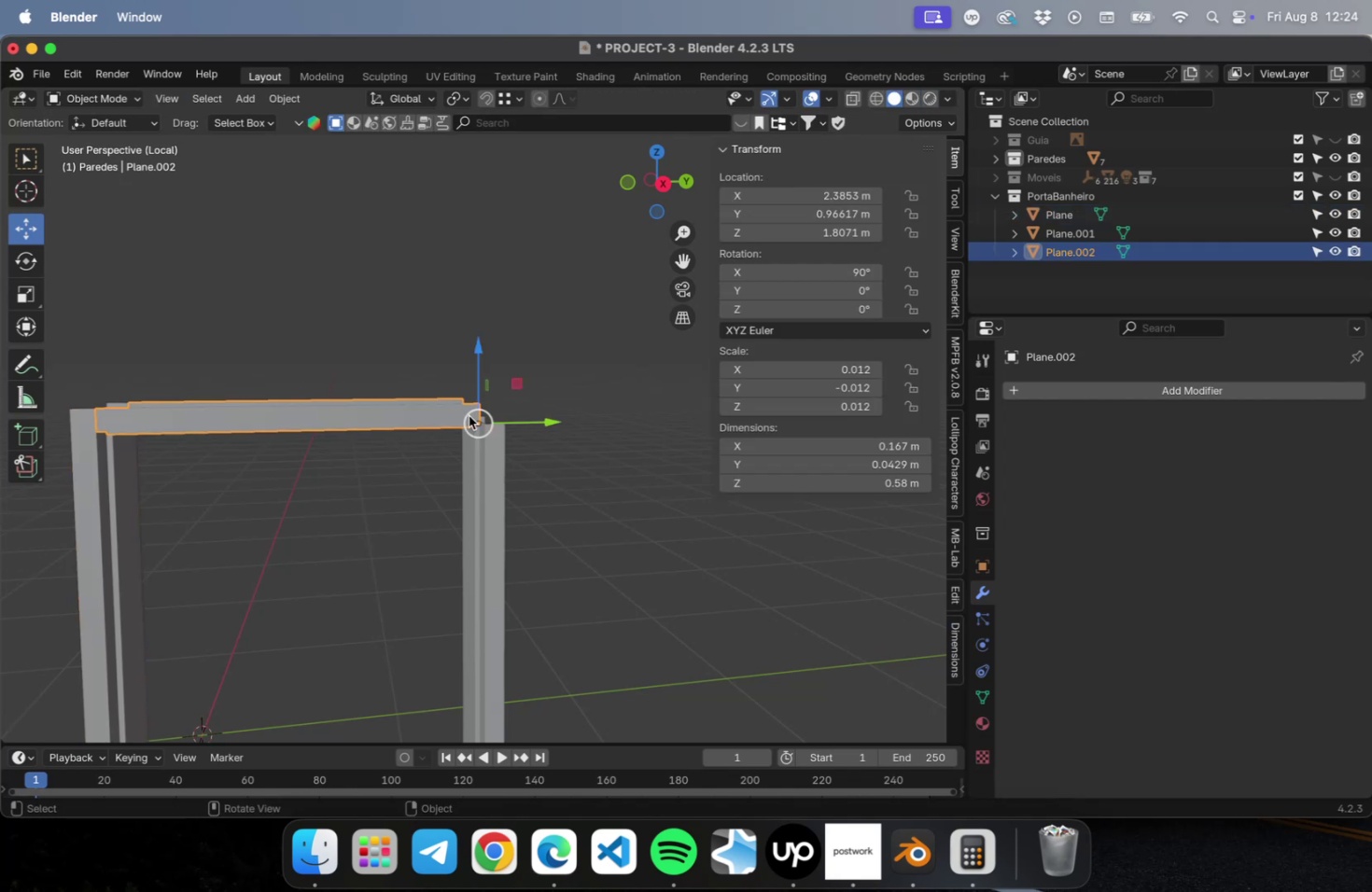 
key(Tab)
 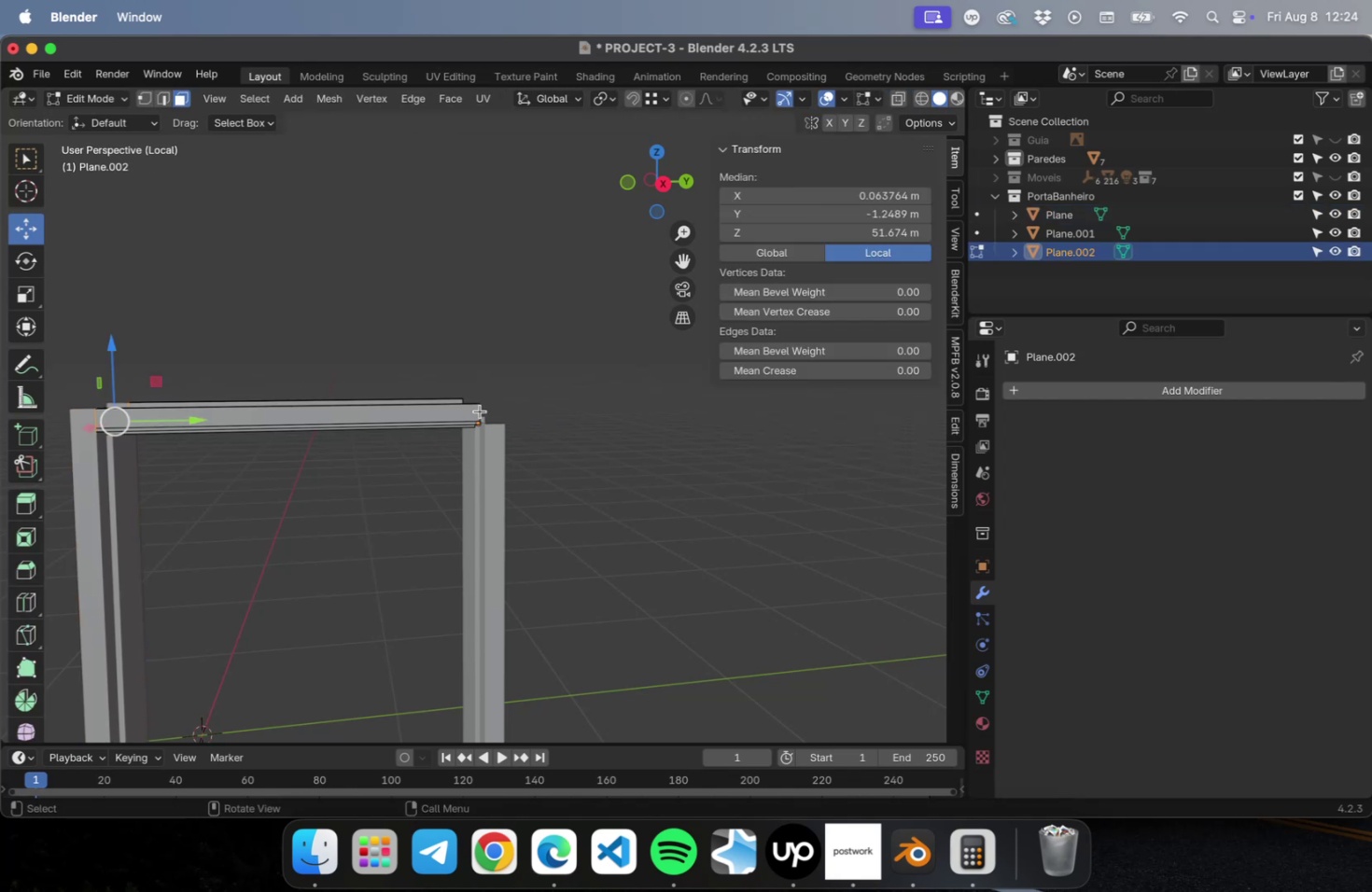 
left_click_drag(start_coordinate=[494, 399], to_coordinate=[453, 440])
 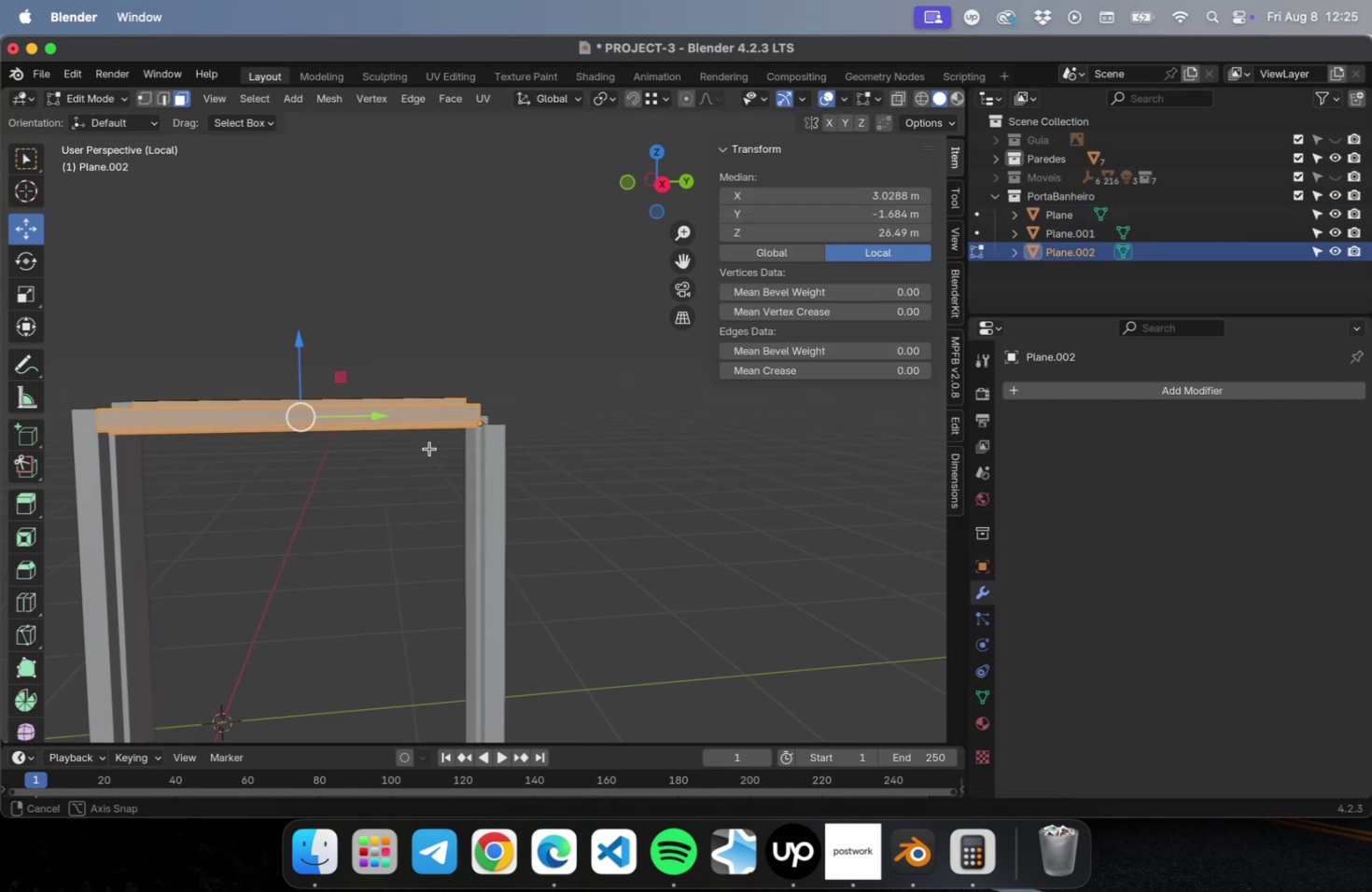 
scroll: coordinate [562, 412], scroll_direction: up, amount: 15.0
 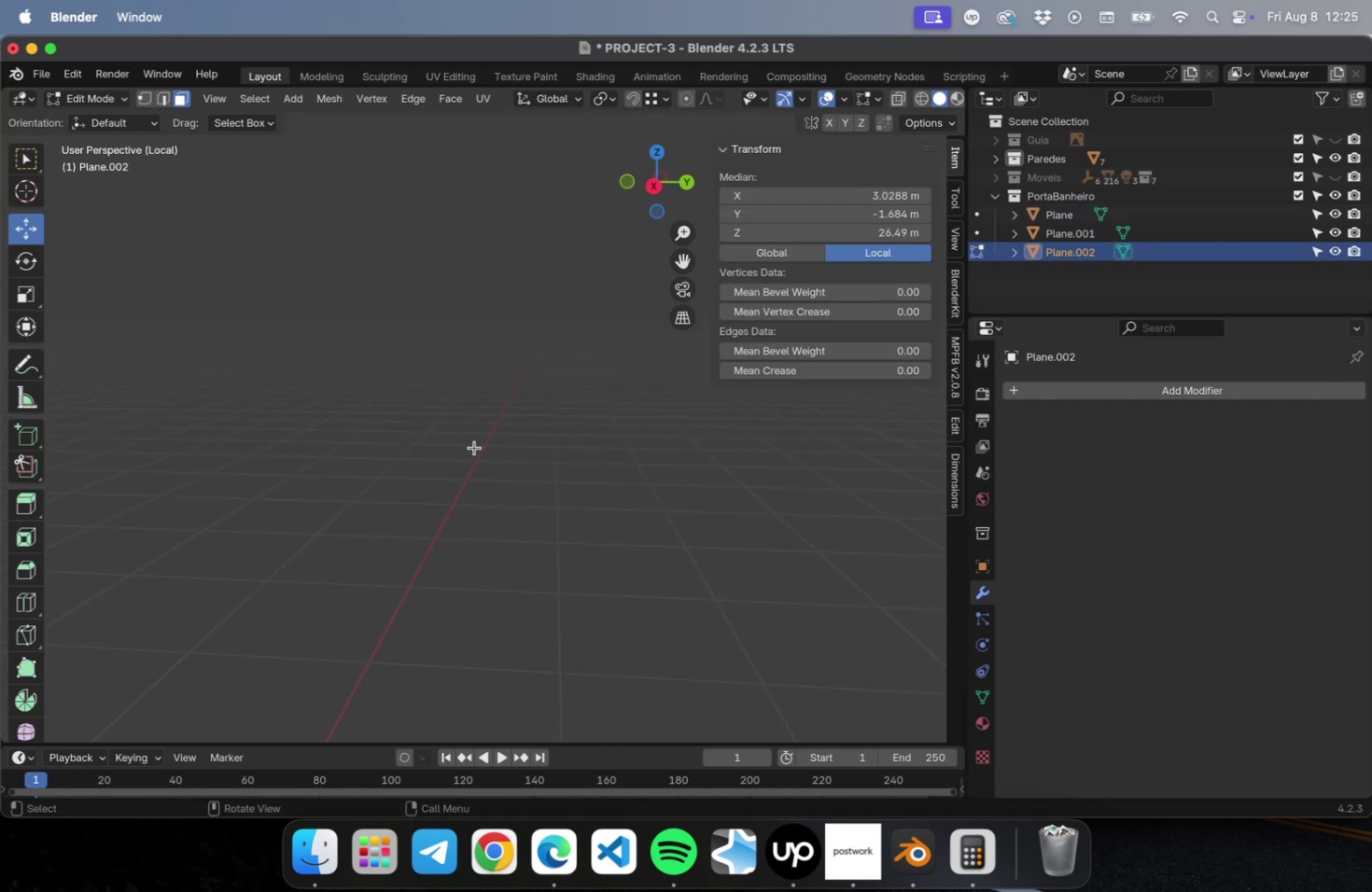 
scroll: coordinate [473, 447], scroll_direction: down, amount: 2.0
 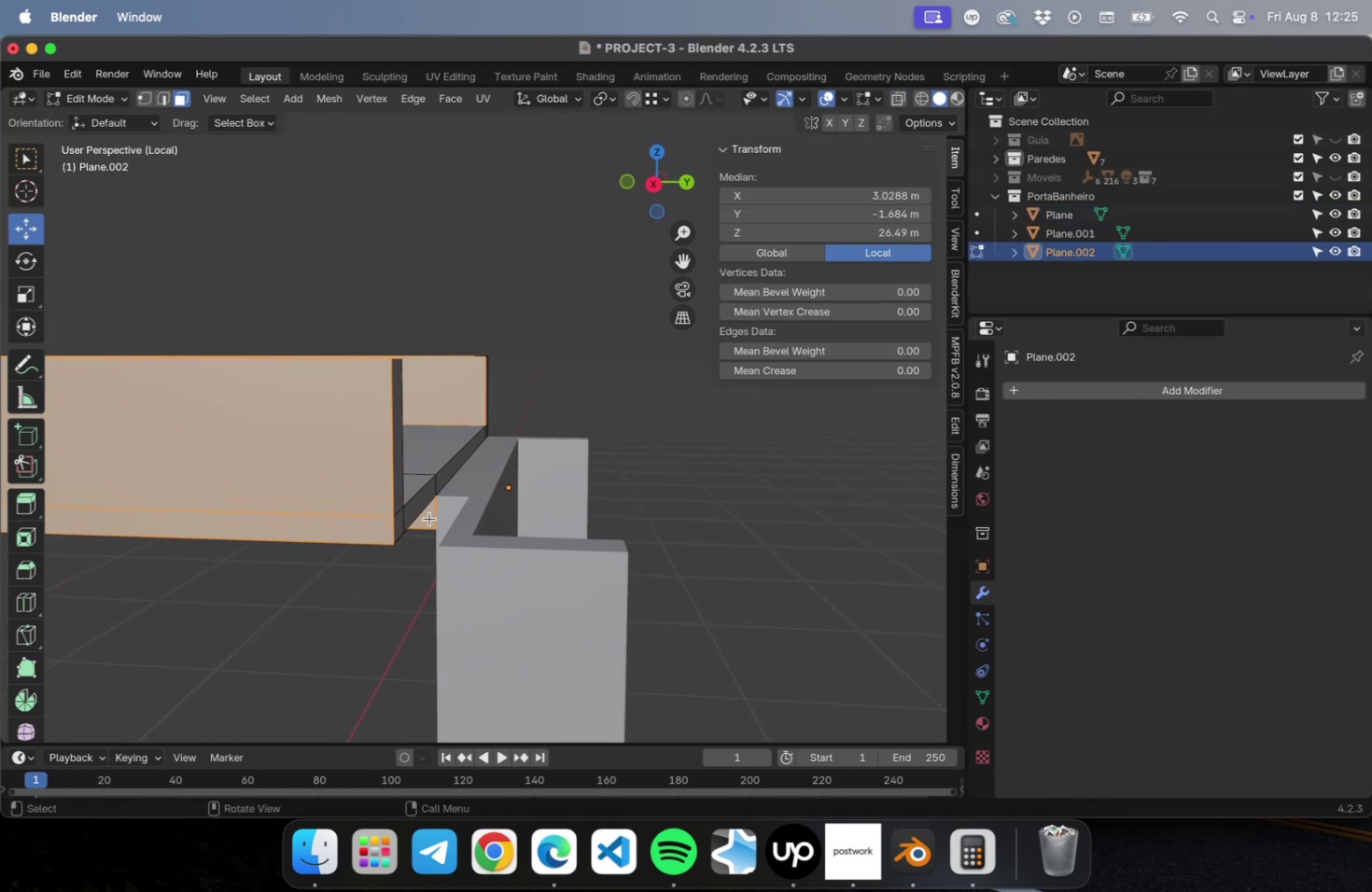 
left_click([417, 504])
 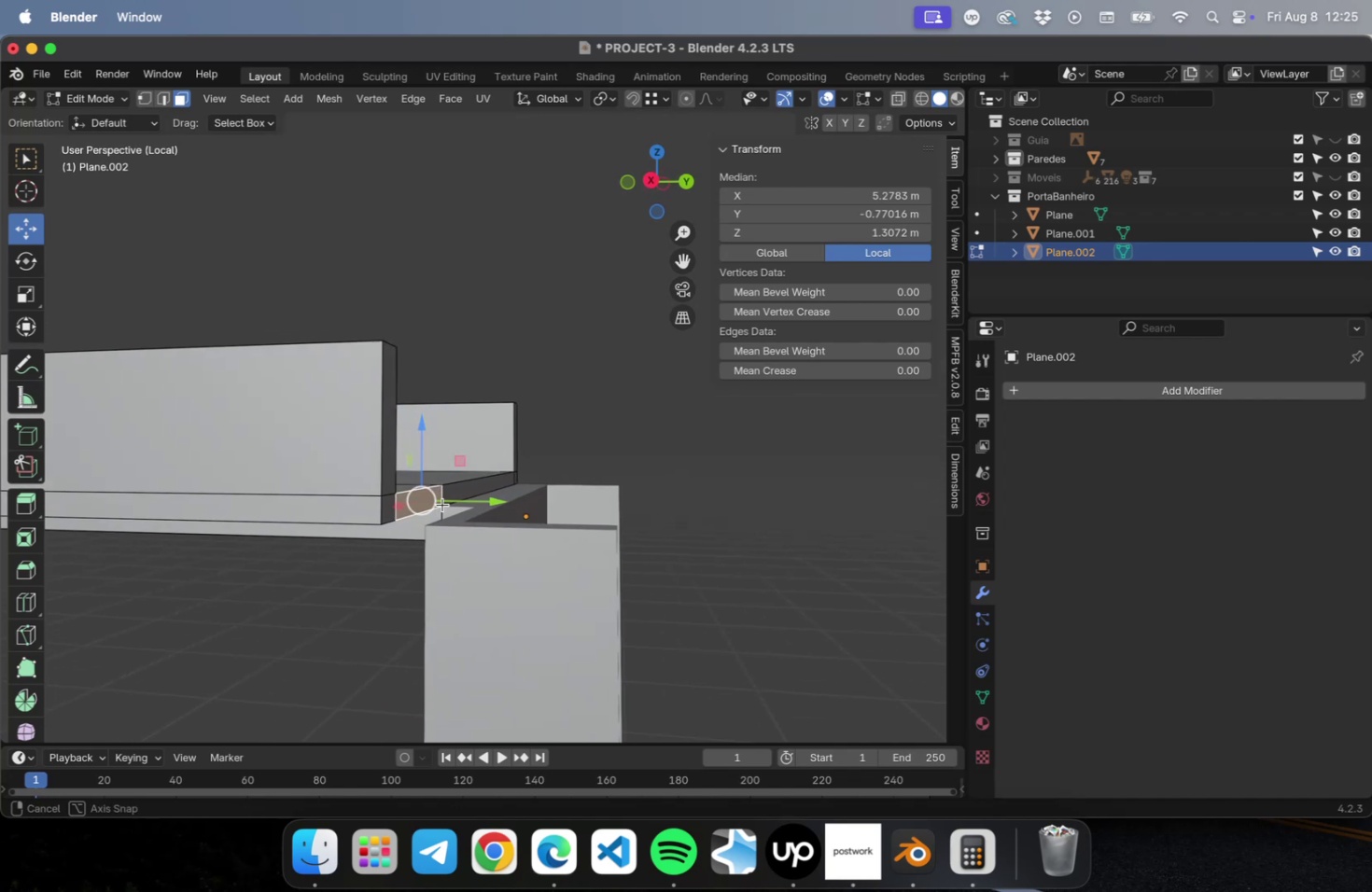 
key(1)
 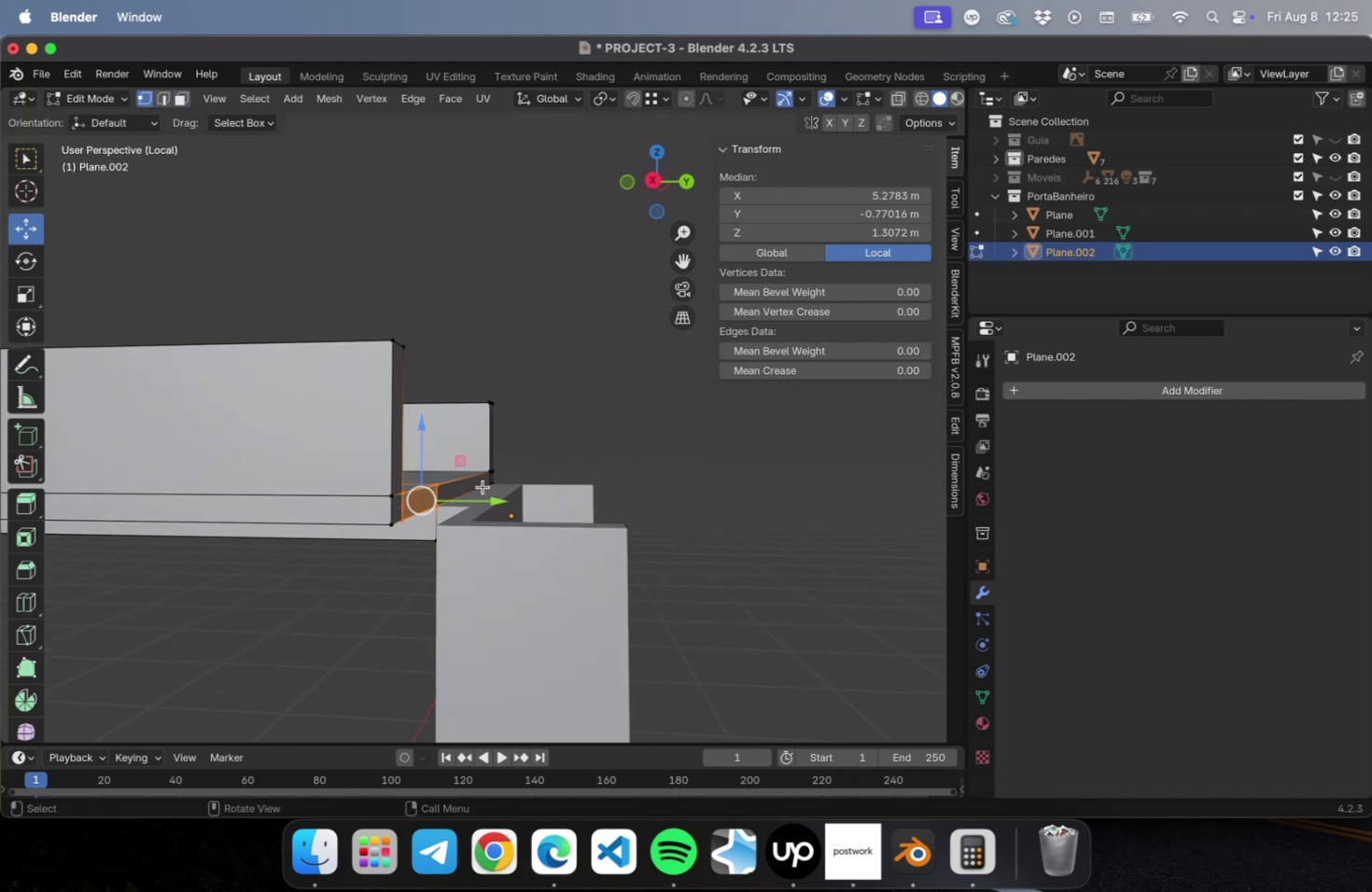 
left_click_drag(start_coordinate=[527, 360], to_coordinate=[319, 604])
 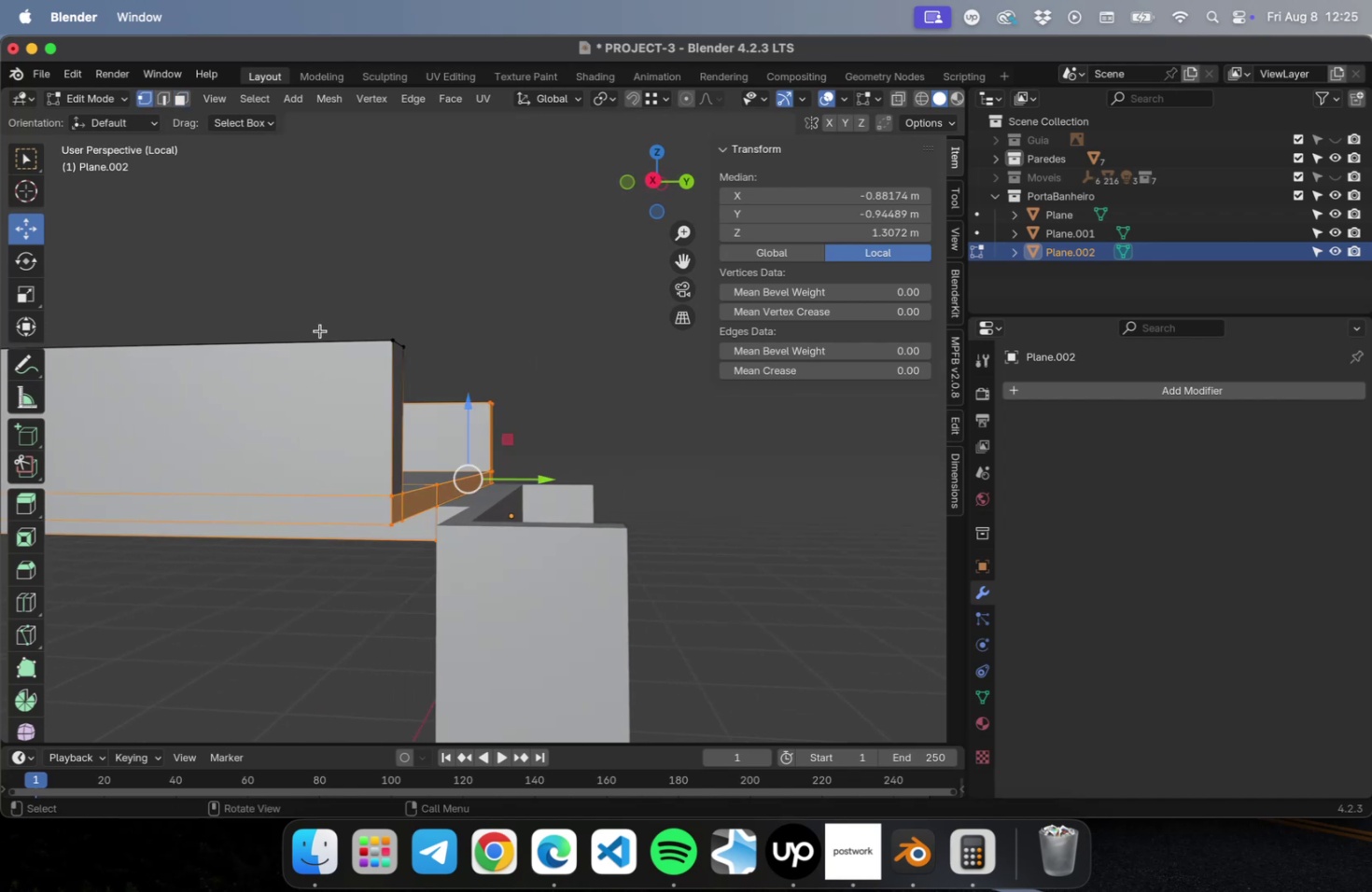 
left_click_drag(start_coordinate=[321, 314], to_coordinate=[592, 587])
 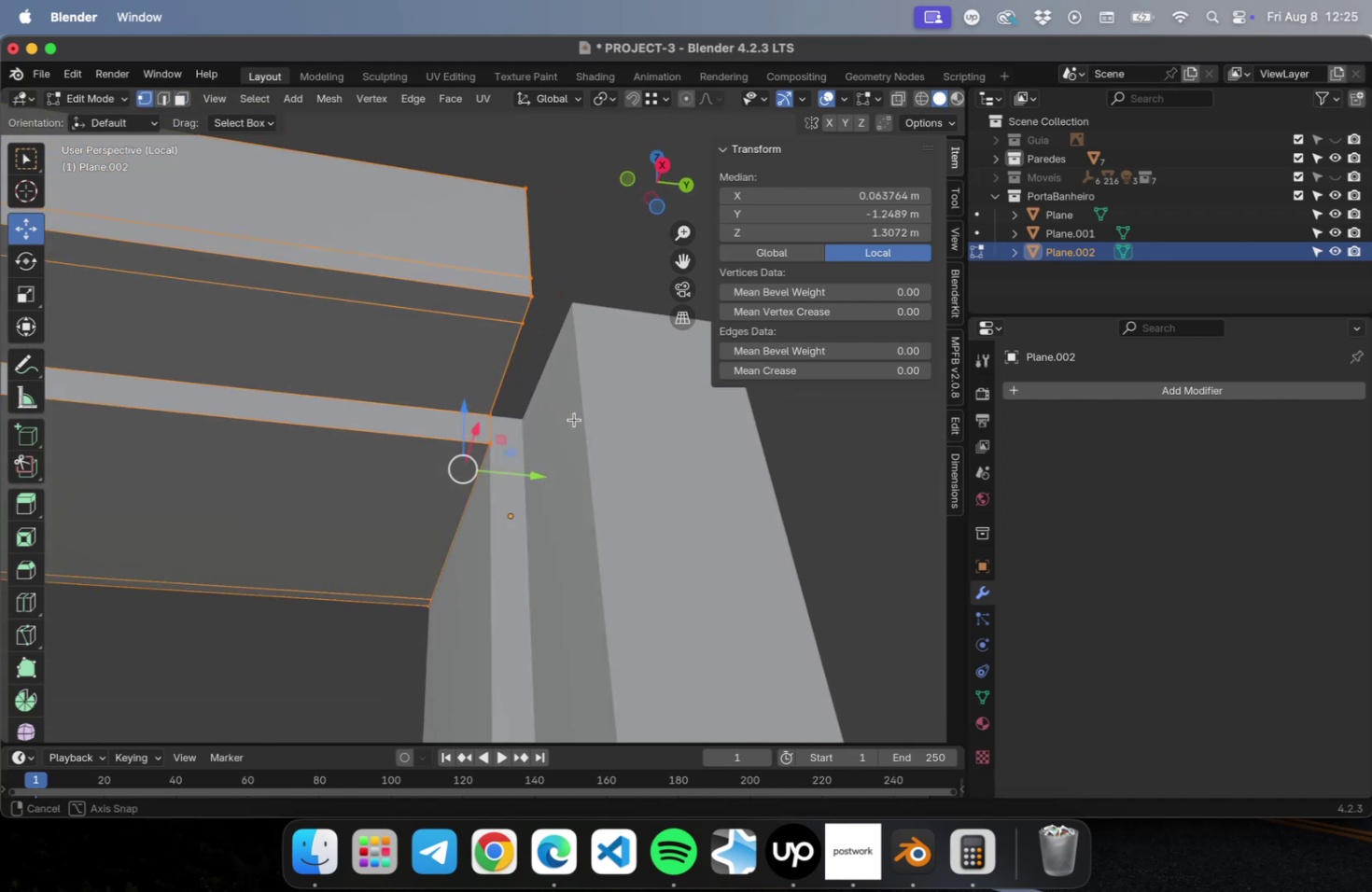 
left_click_drag(start_coordinate=[539, 467], to_coordinate=[405, 465])
 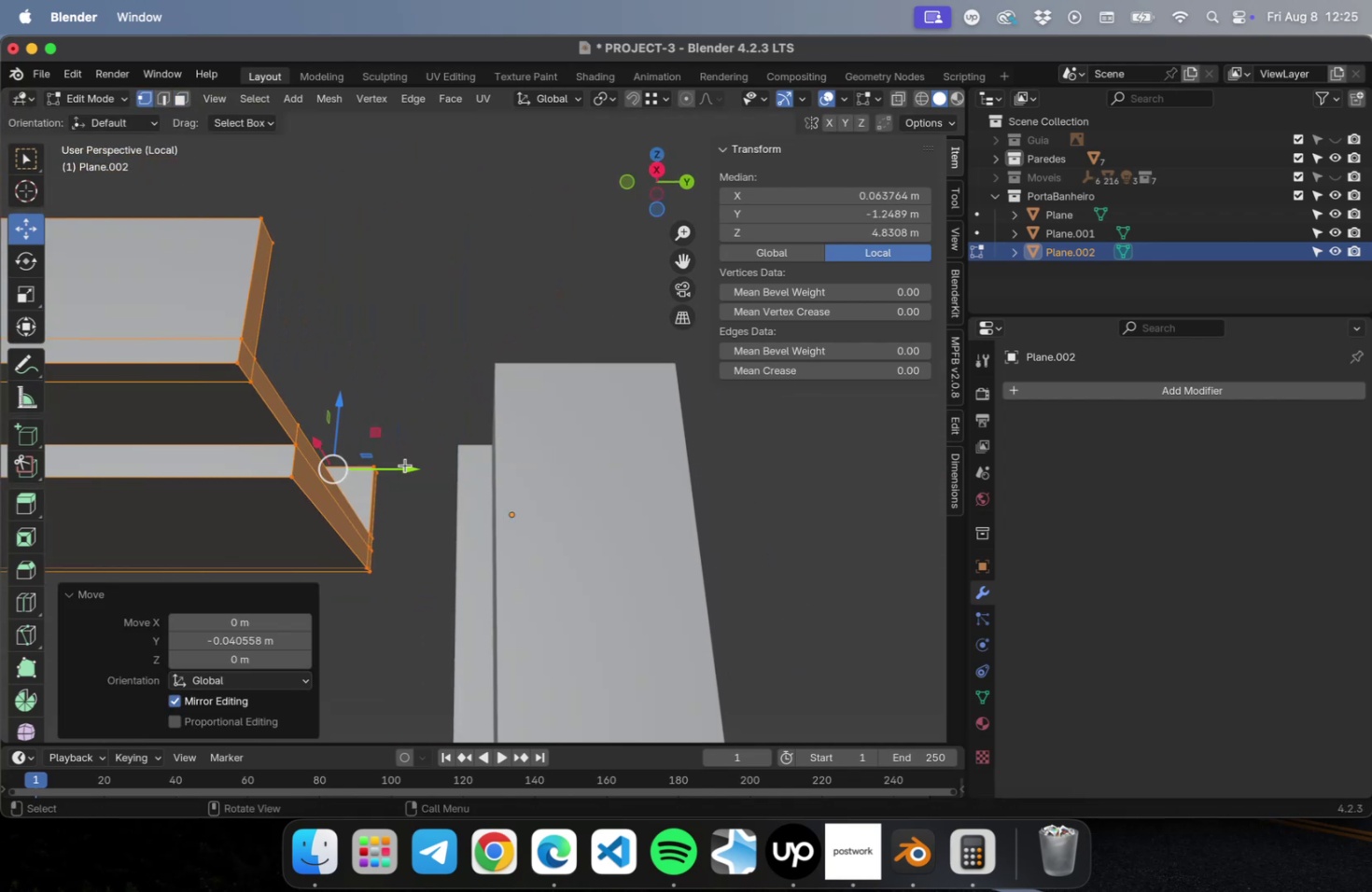 
key(Meta+CommandLeft)
 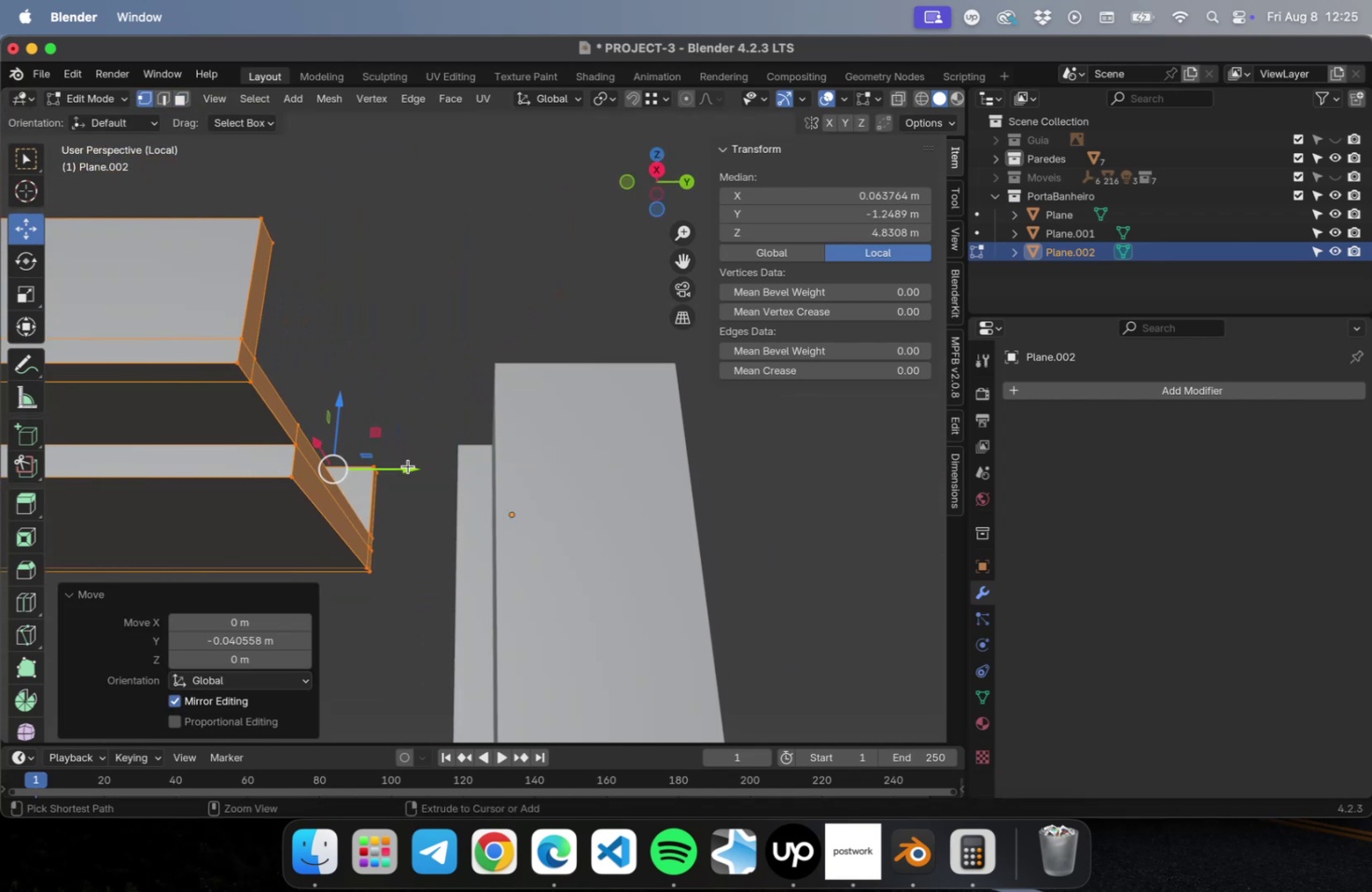 
key(Meta+Z)
 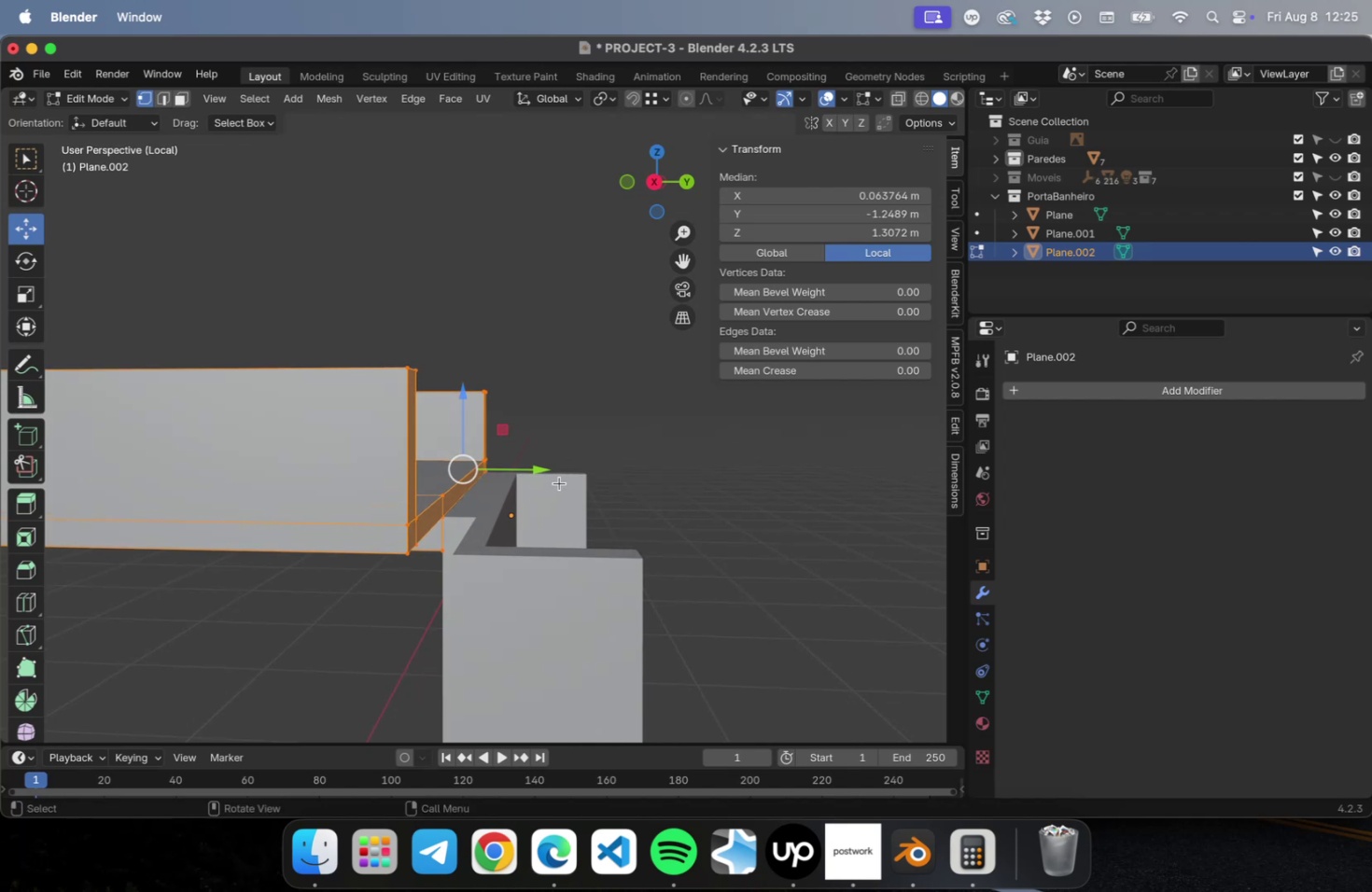 
left_click_drag(start_coordinate=[544, 467], to_coordinate=[575, 461])
 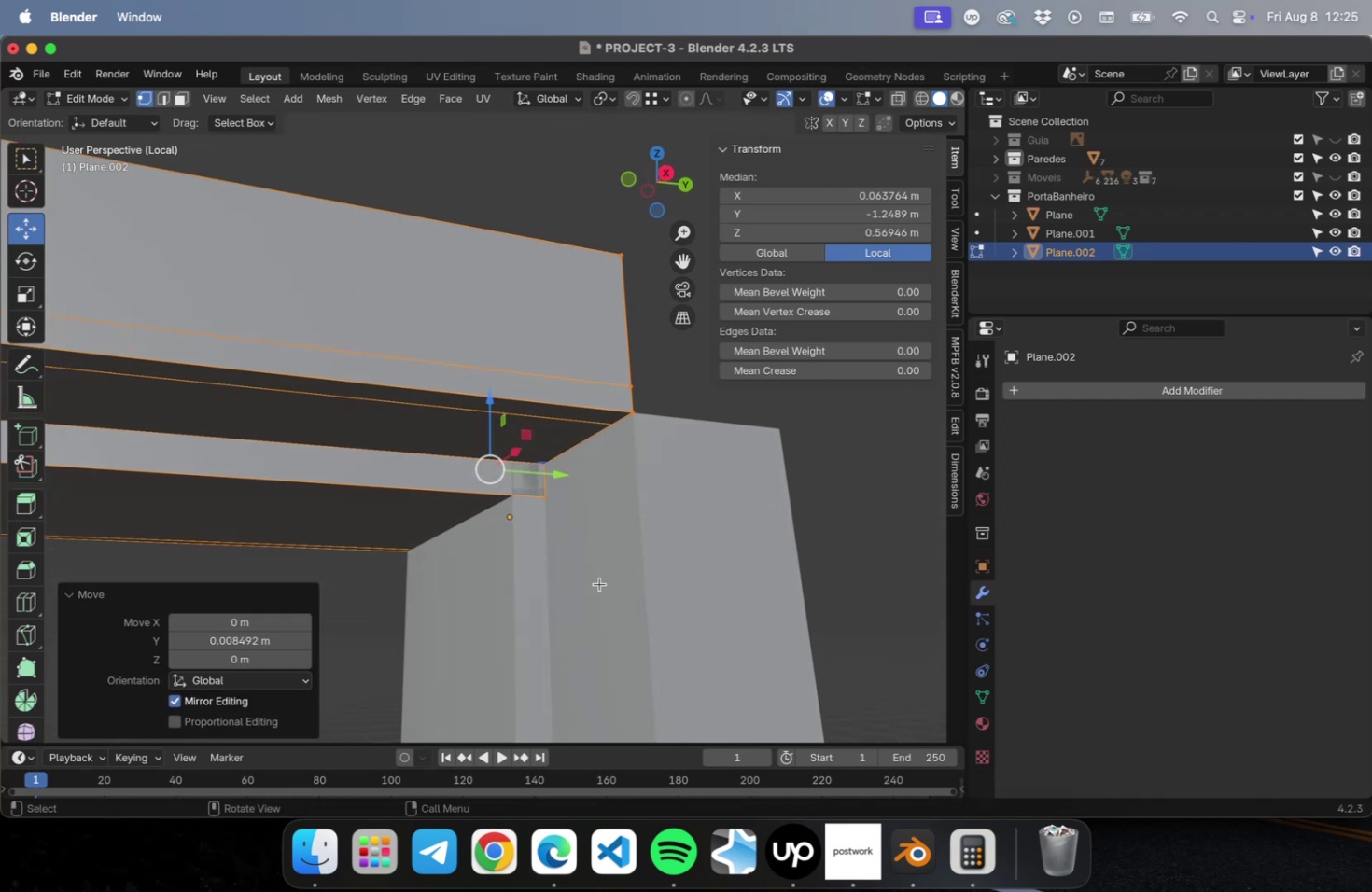 
key(Tab)
 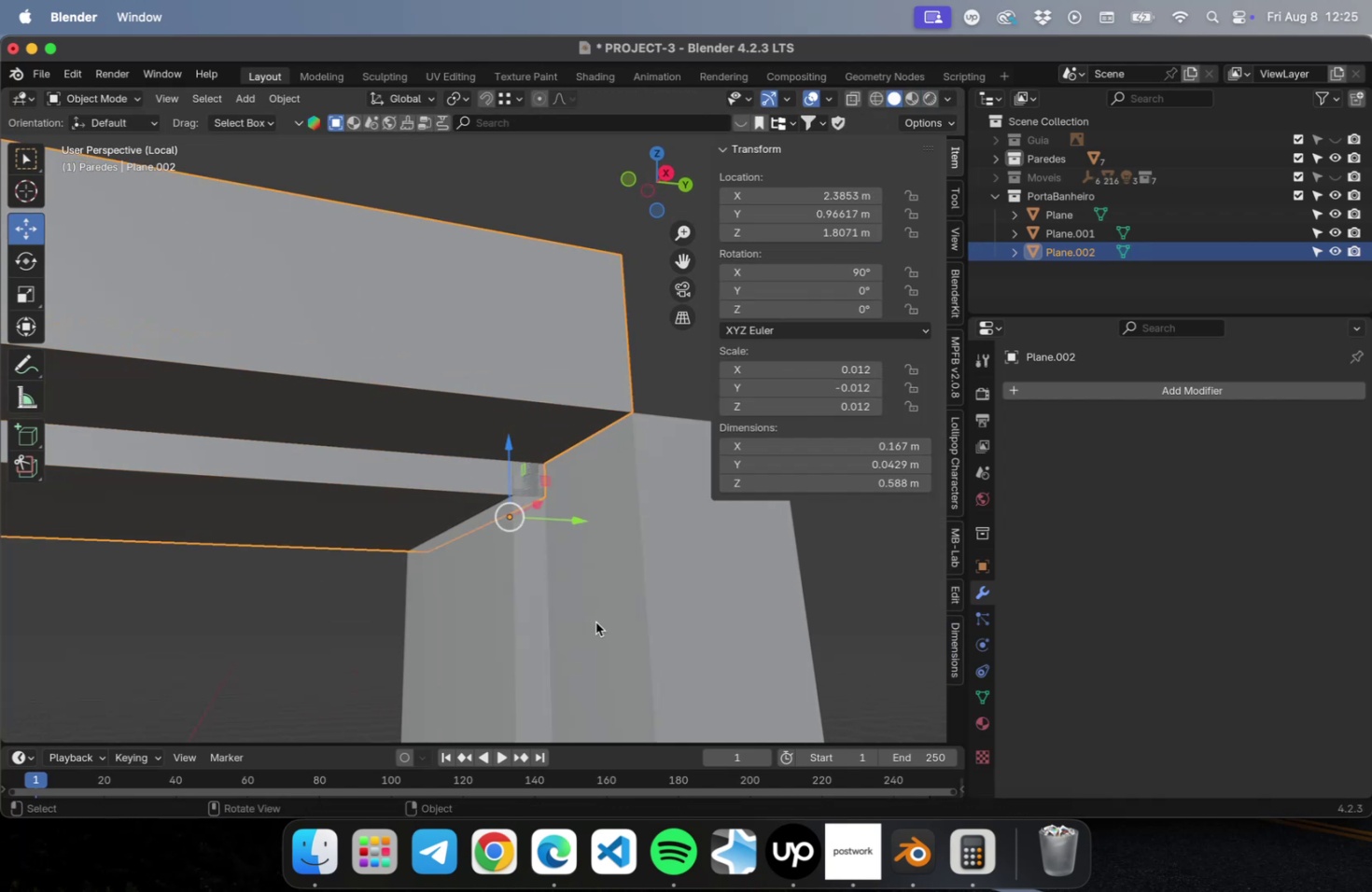 
left_click([595, 621])
 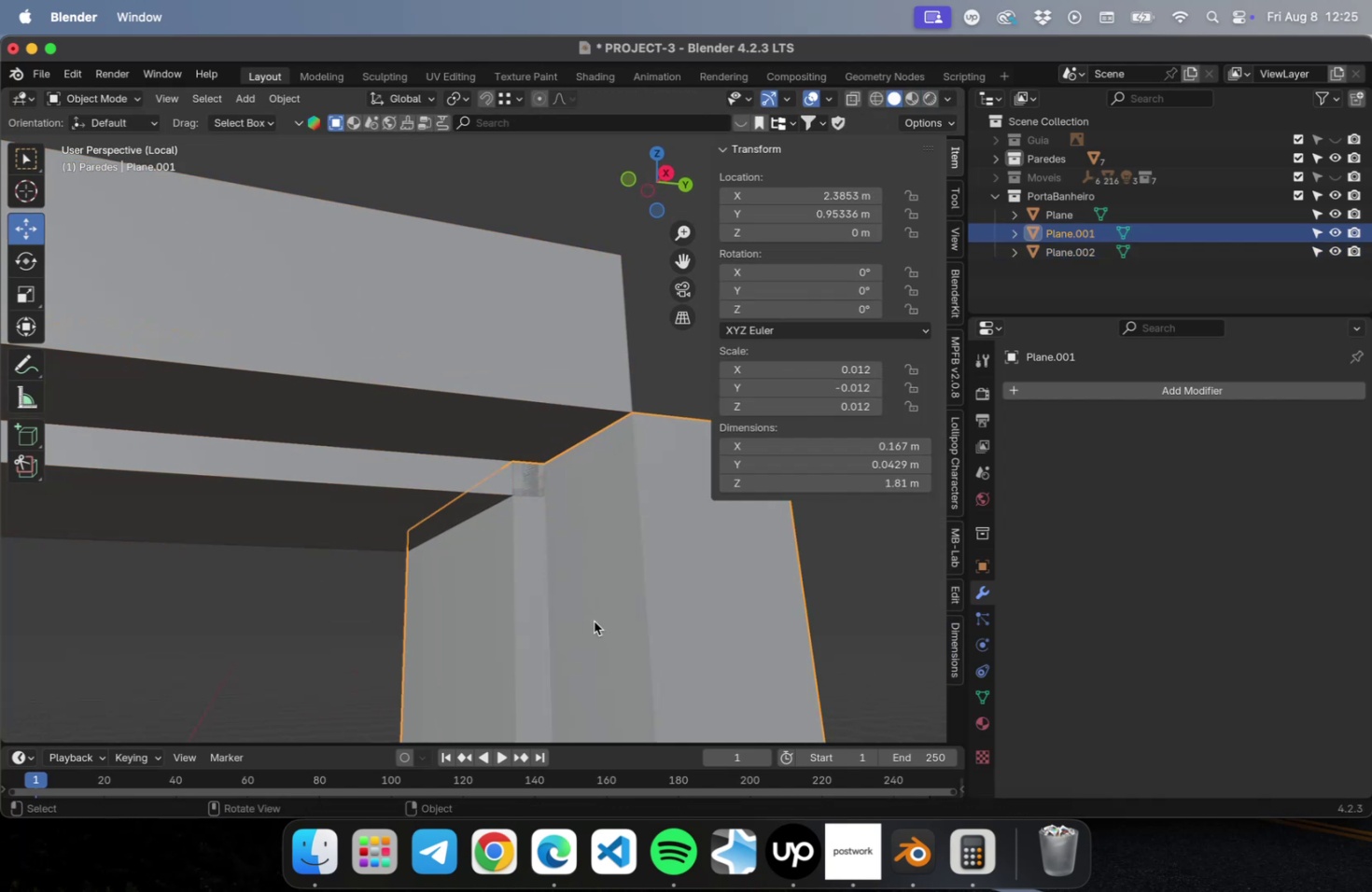 
scroll: coordinate [572, 617], scroll_direction: down, amount: 2.0
 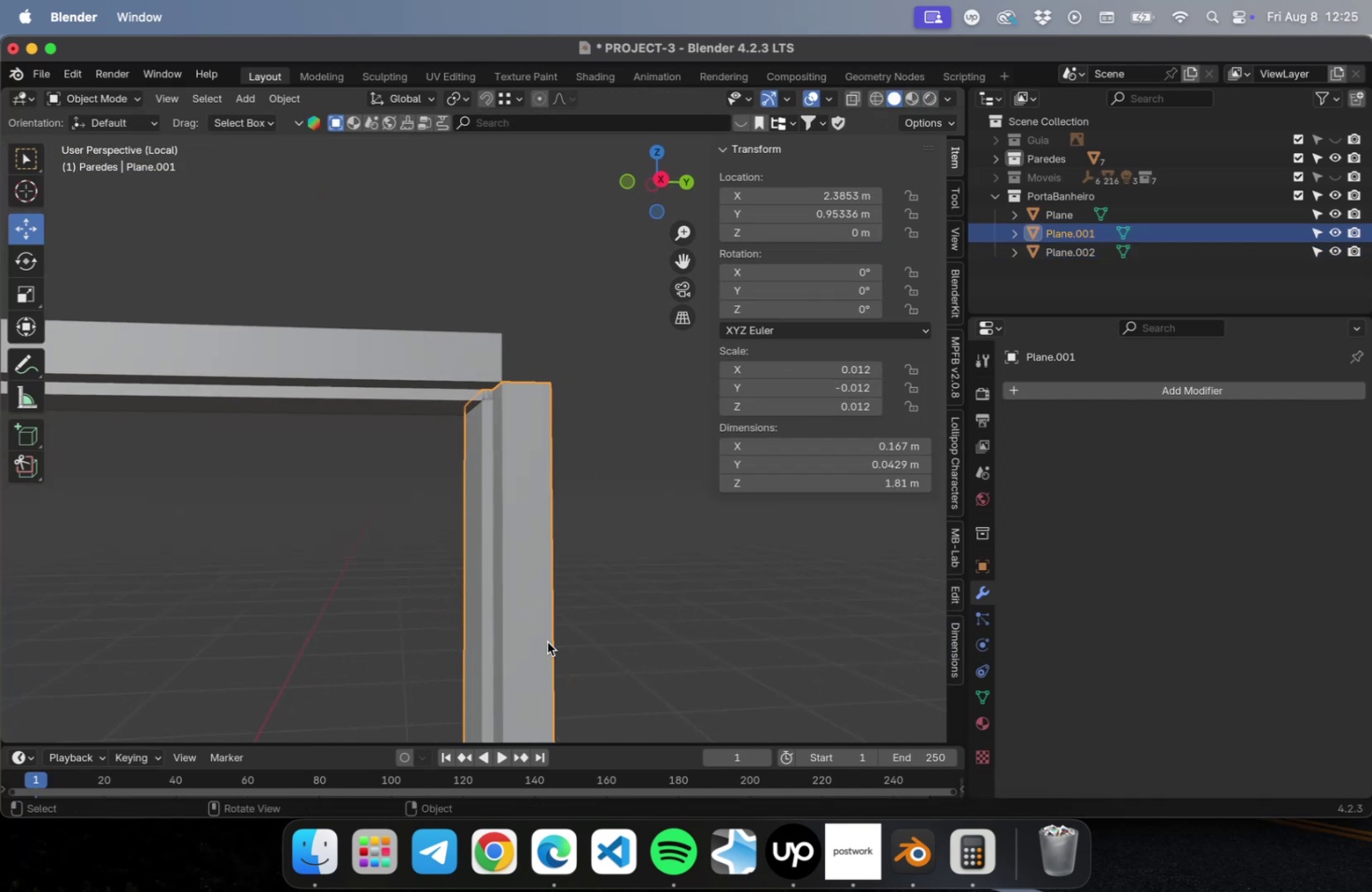 
key(Tab)
 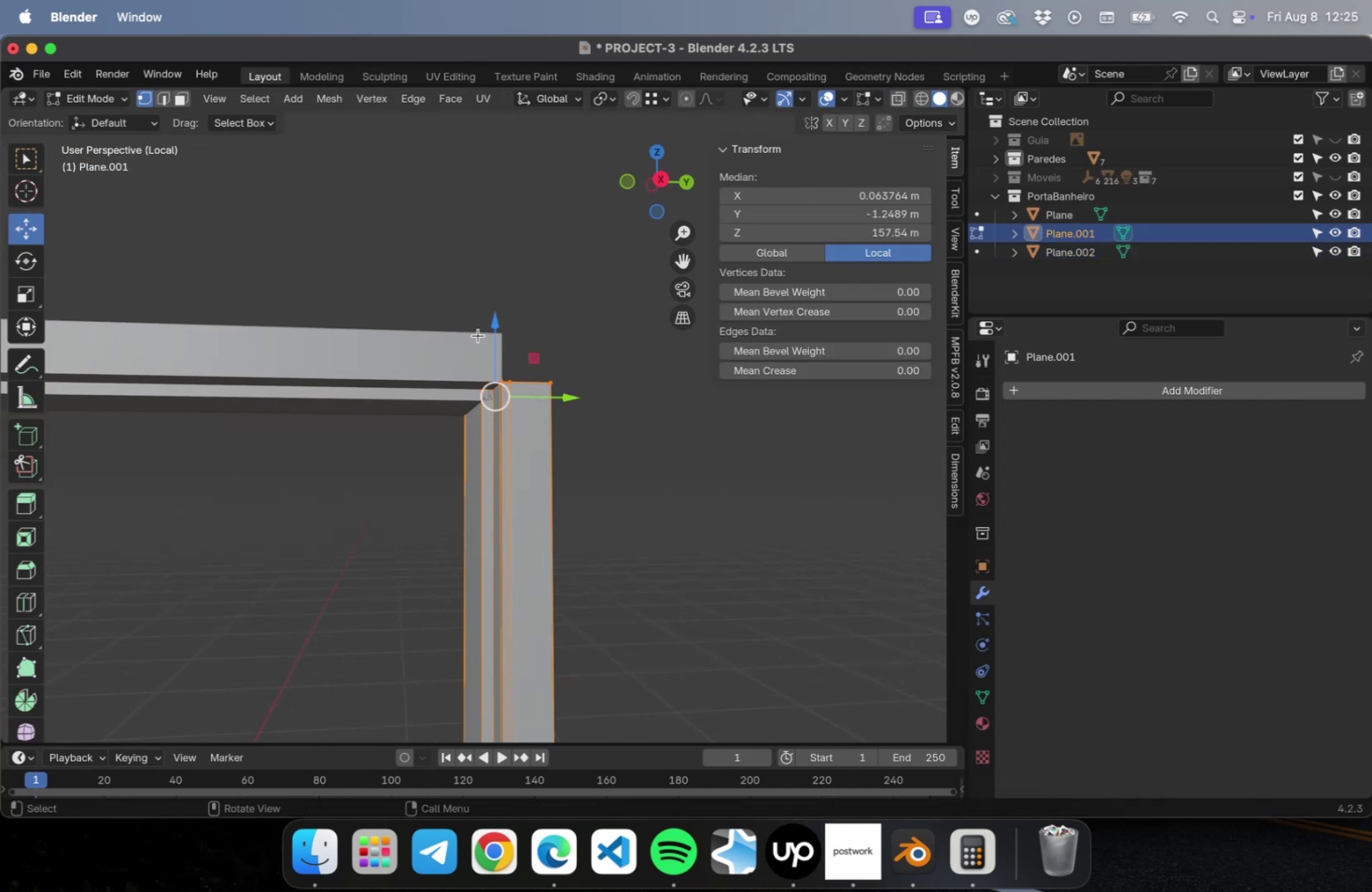 
scroll: coordinate [492, 364], scroll_direction: up, amount: 2.0
 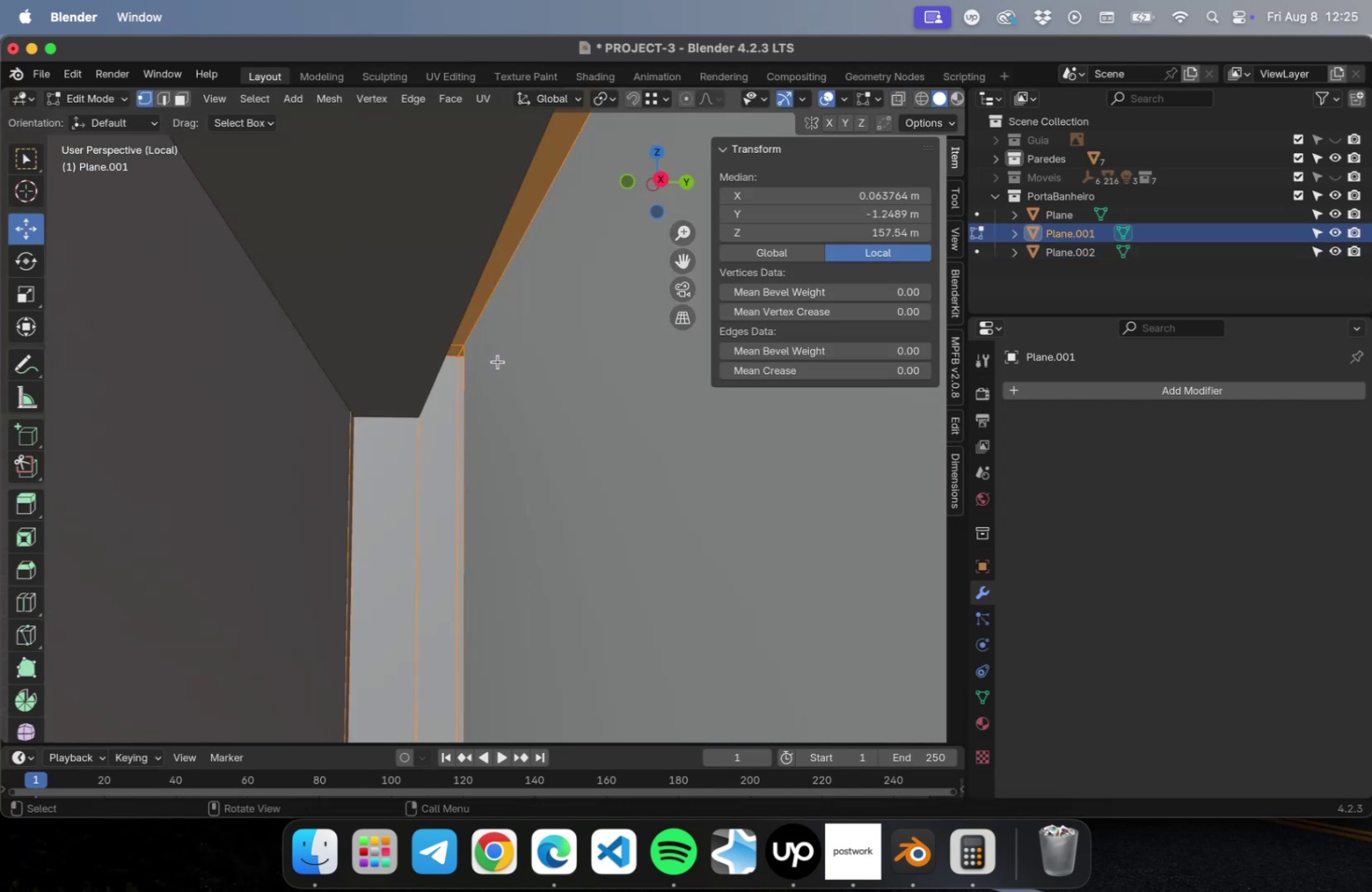 
scroll: coordinate [497, 364], scroll_direction: down, amount: 1.0
 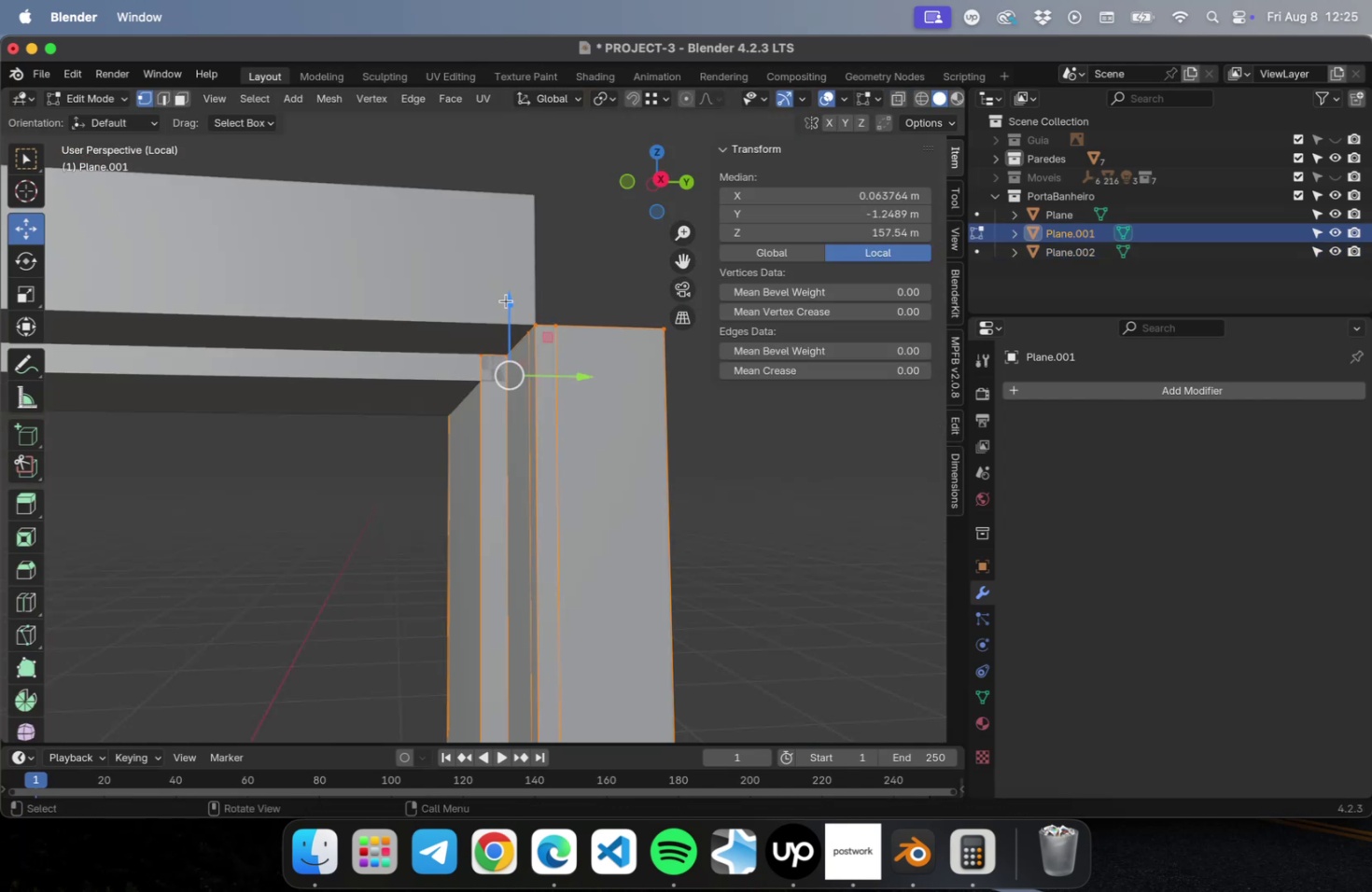 
left_click_drag(start_coordinate=[509, 301], to_coordinate=[510, 327])
 